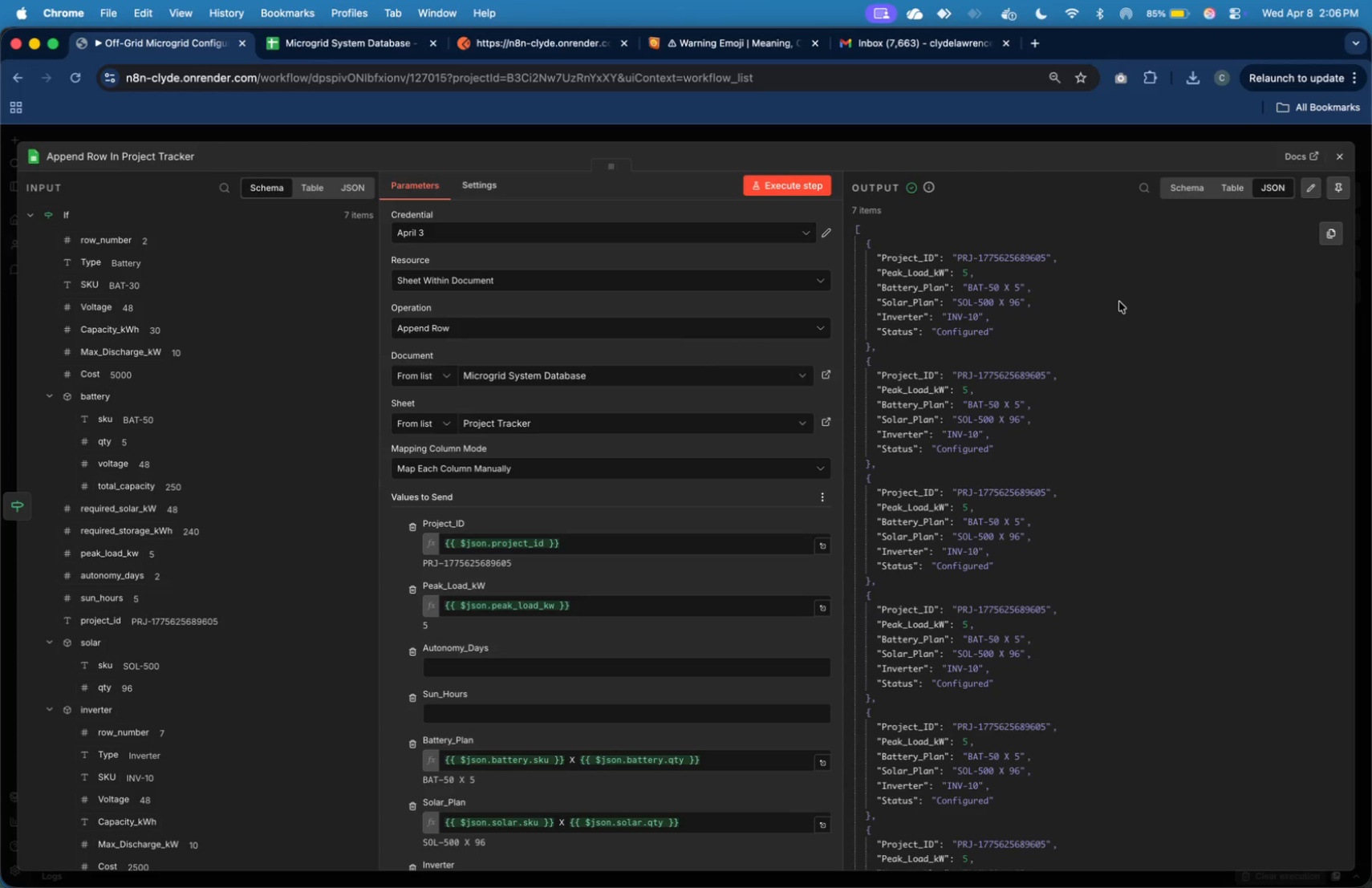 
wait(41.04)
 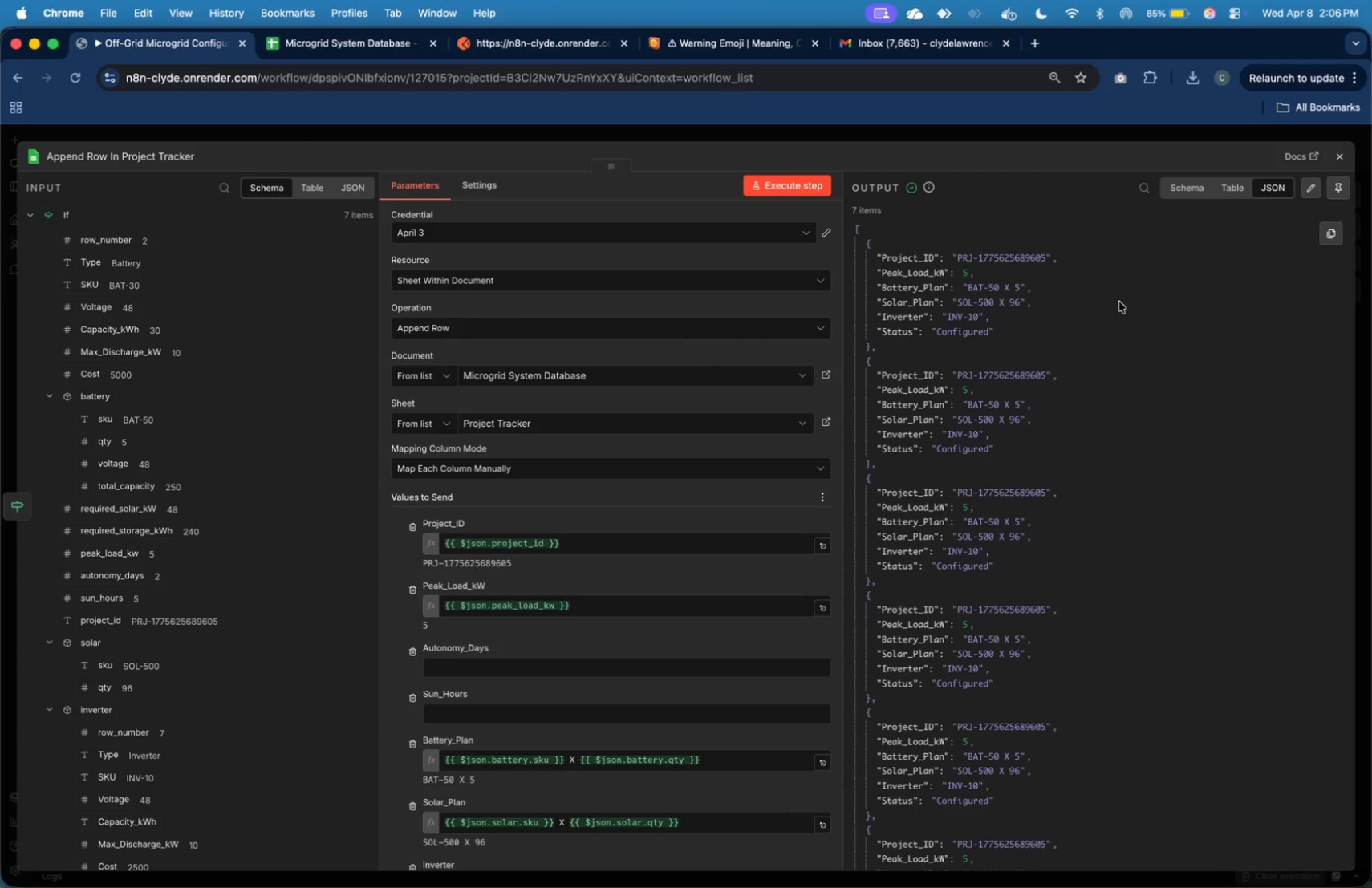 
scroll: coordinate [1175, 359], scroll_direction: down, amount: 11.0
 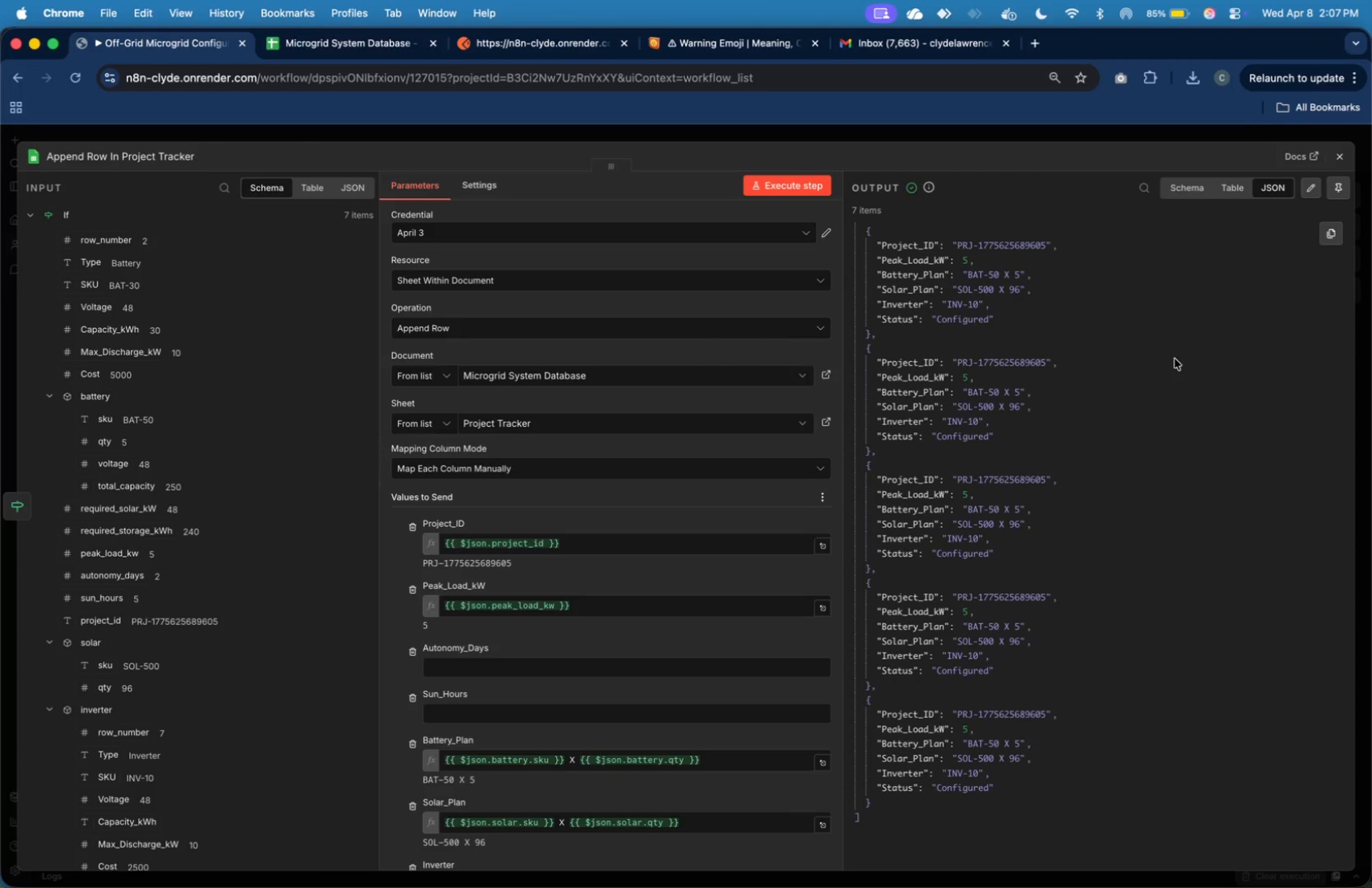 
wait(7.92)
 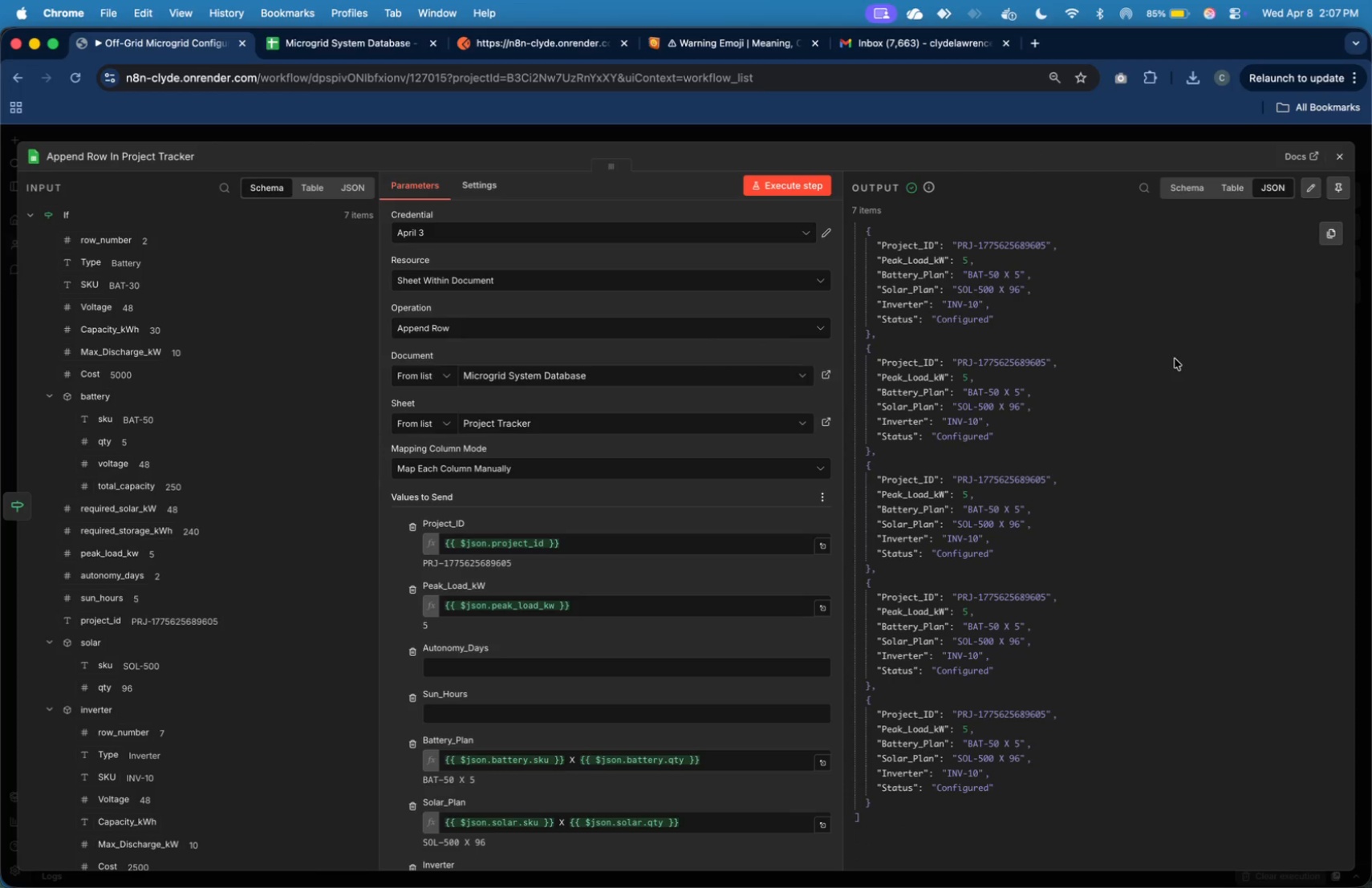 
left_click([392, 47])
 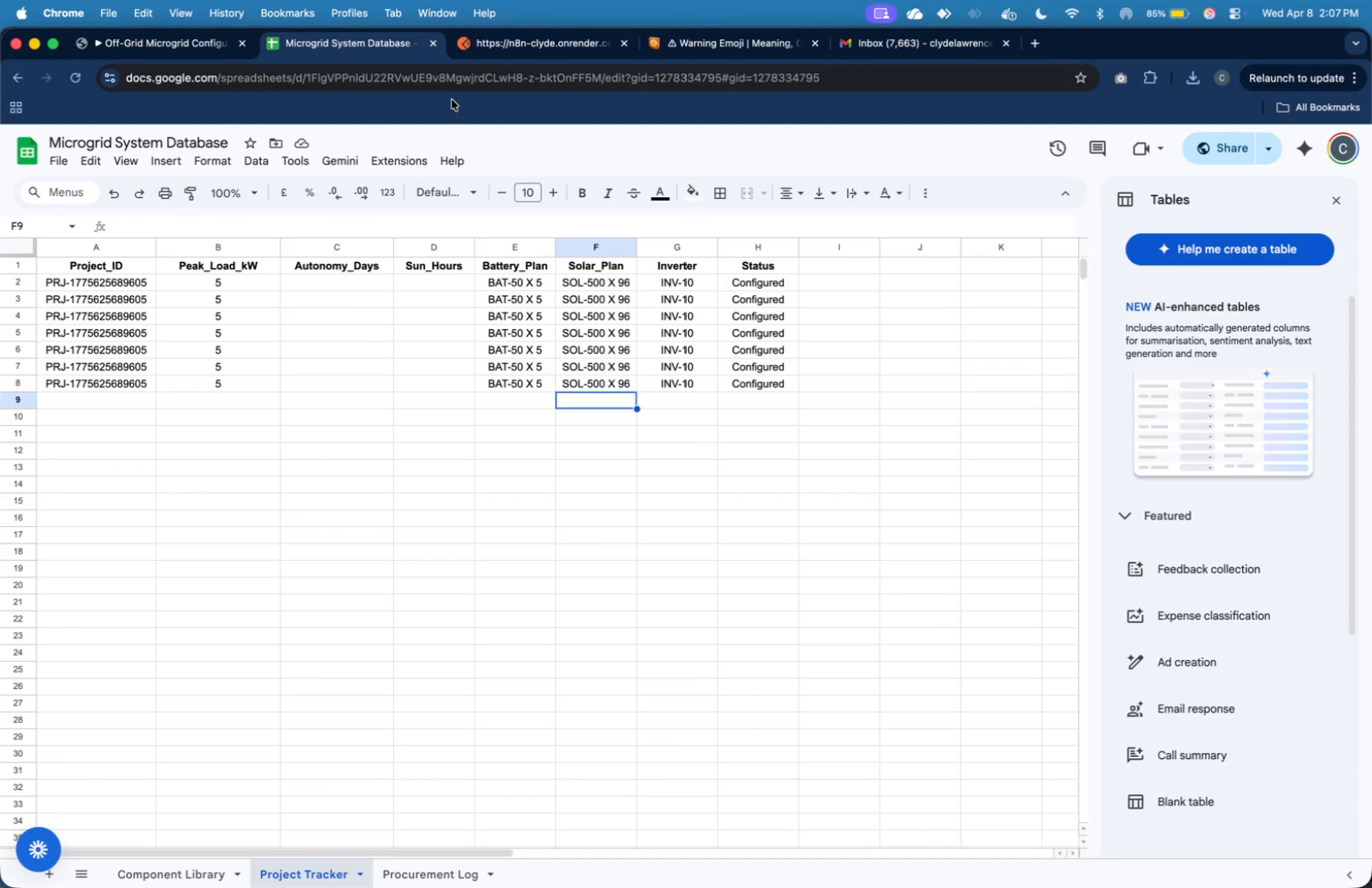 
wait(17.42)
 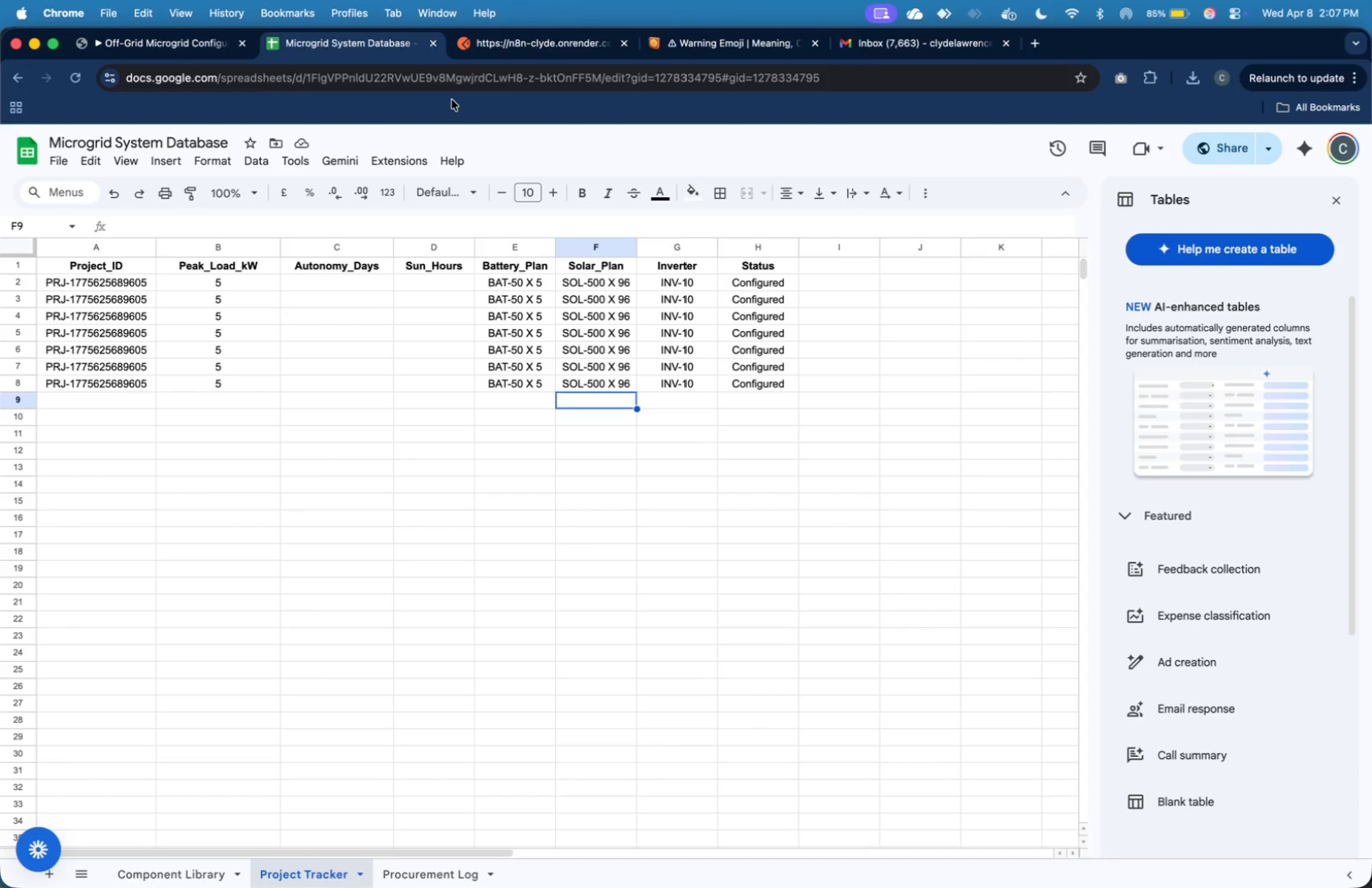 
left_click_drag(start_coordinate=[111, 577], to_coordinate=[469, 674])
 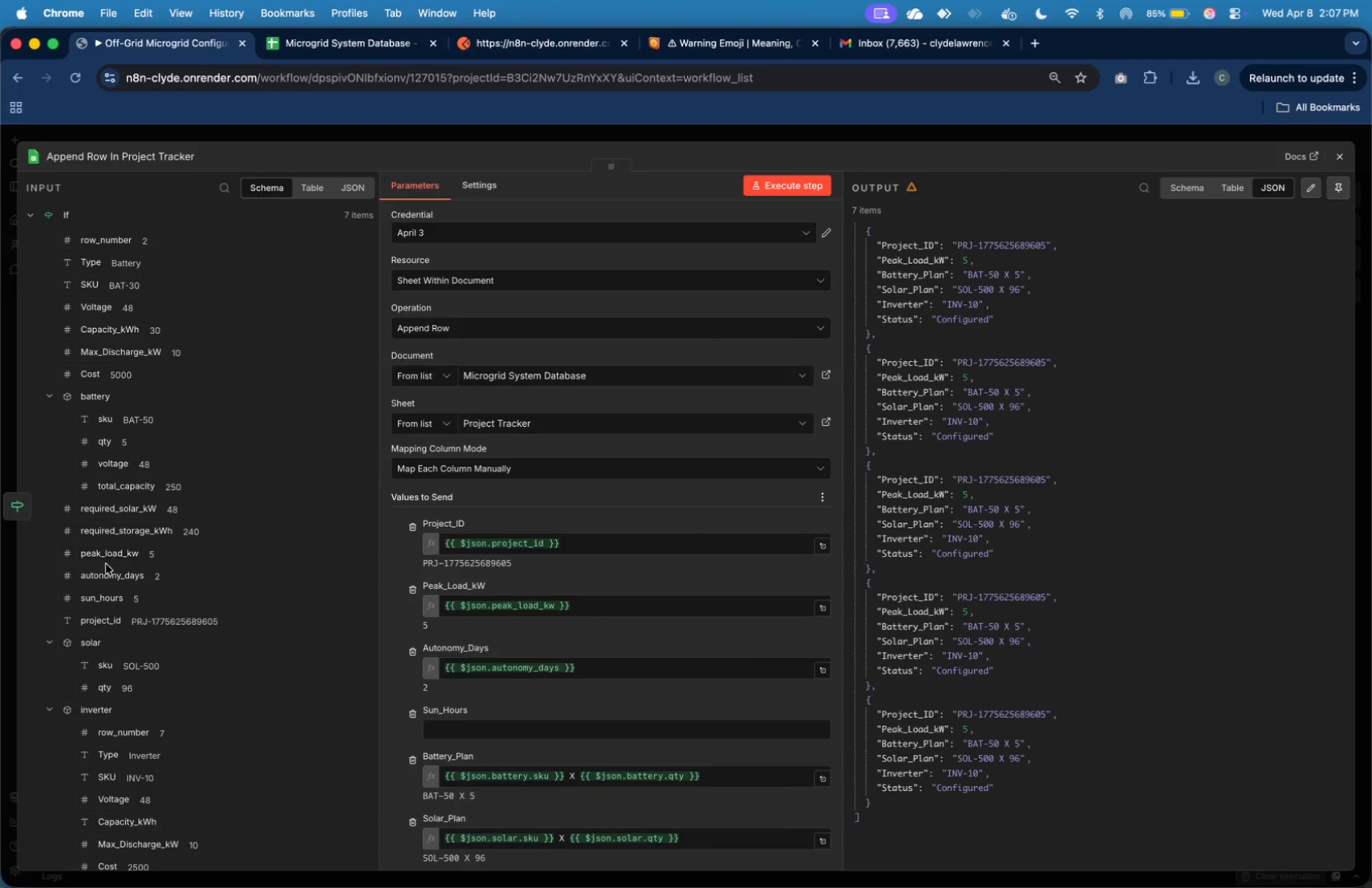 
left_click_drag(start_coordinate=[104, 596], to_coordinate=[494, 733])
 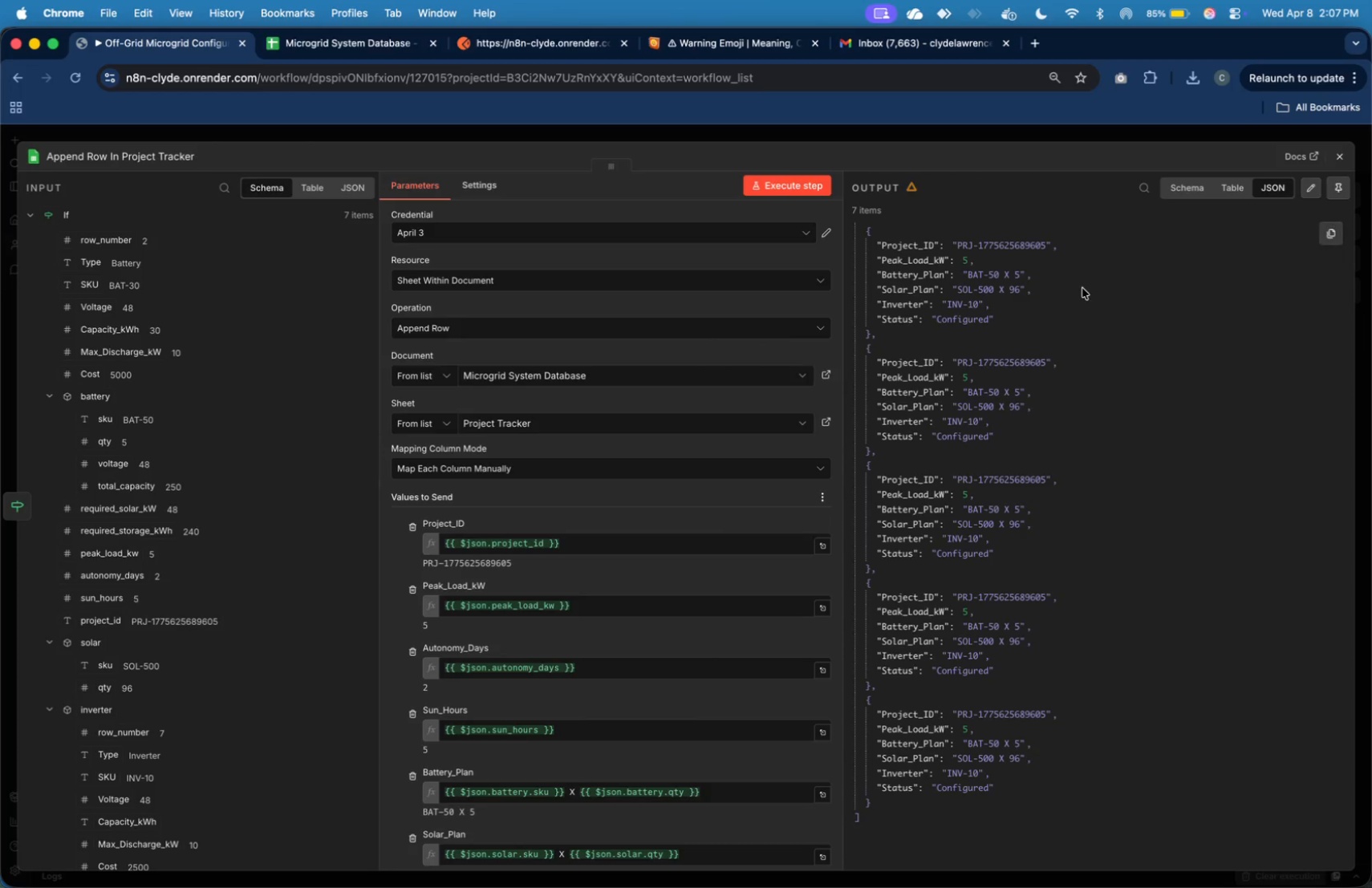 
wait(20.95)
 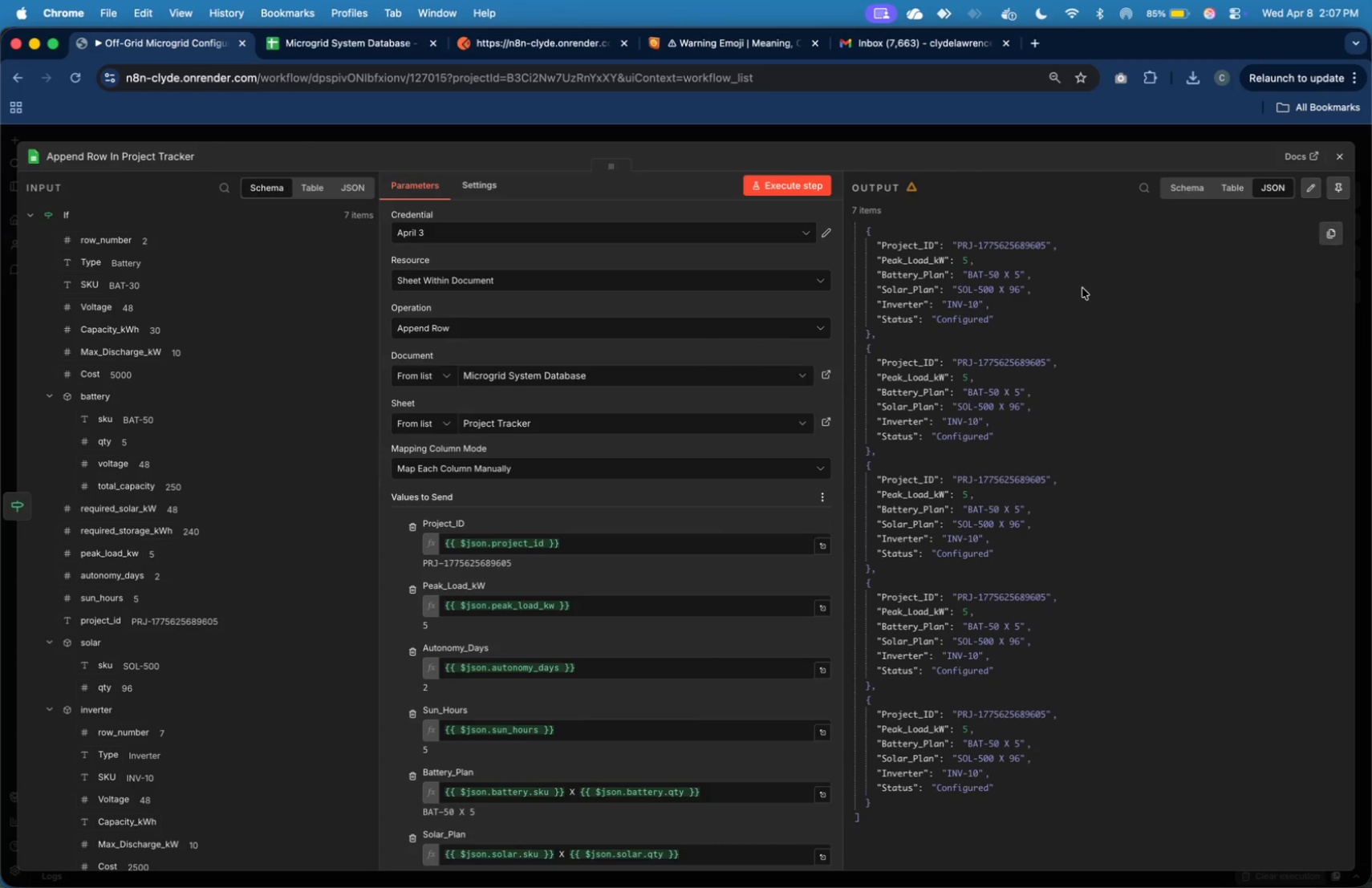 
left_click([1332, 154])
 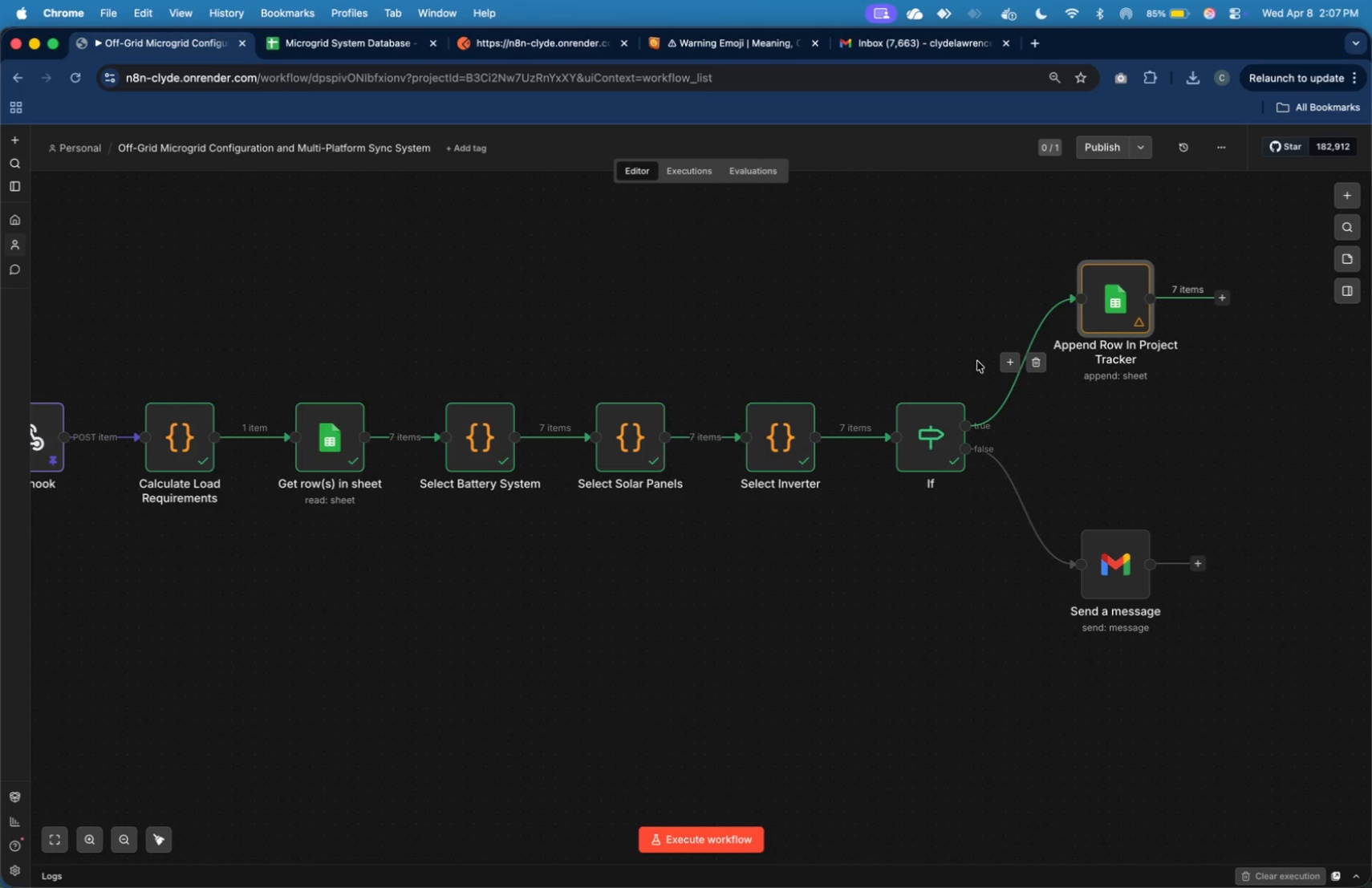 
left_click([956, 328])
 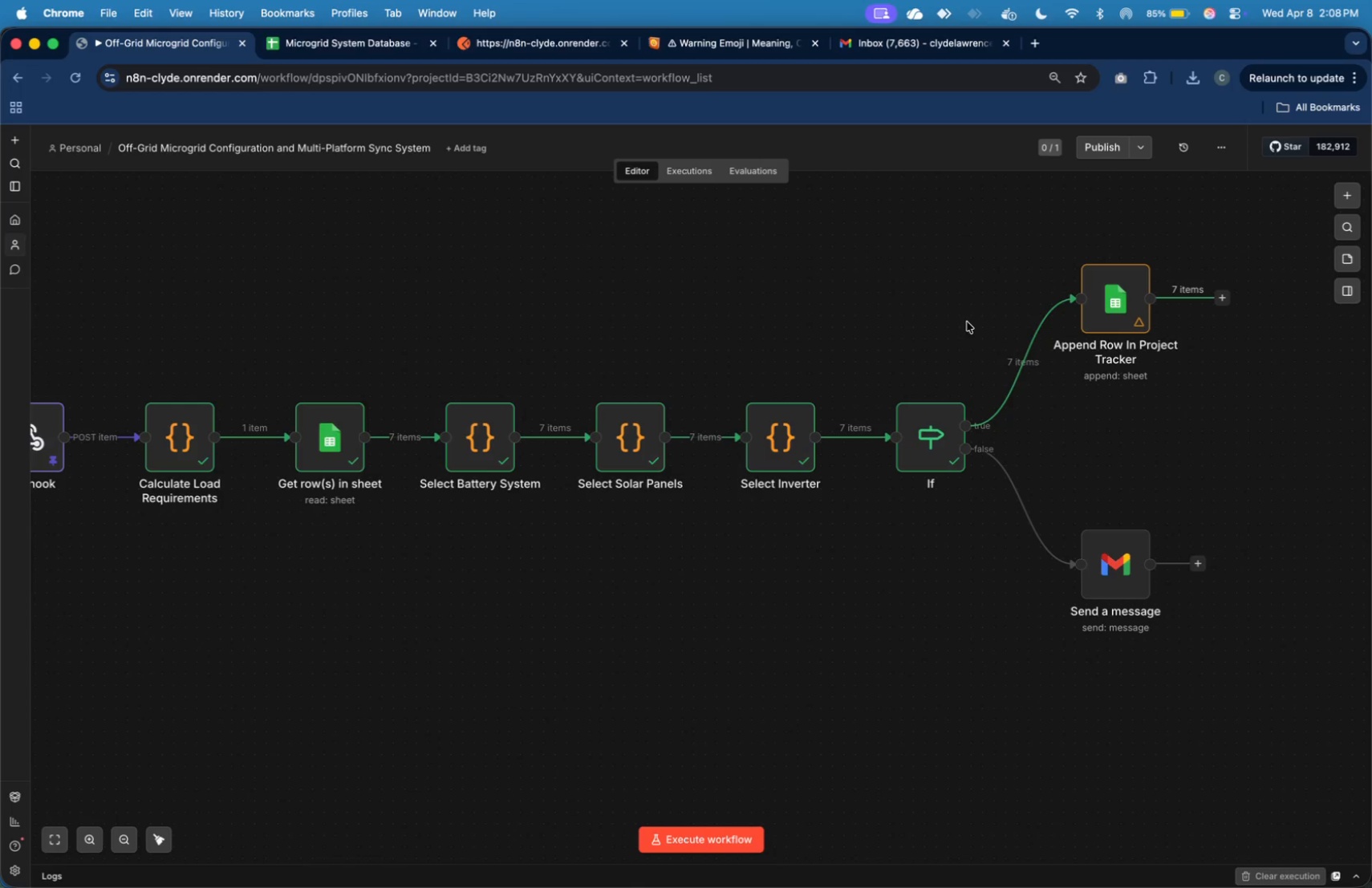 
scroll: coordinate [967, 322], scroll_direction: up, amount: 1.0
 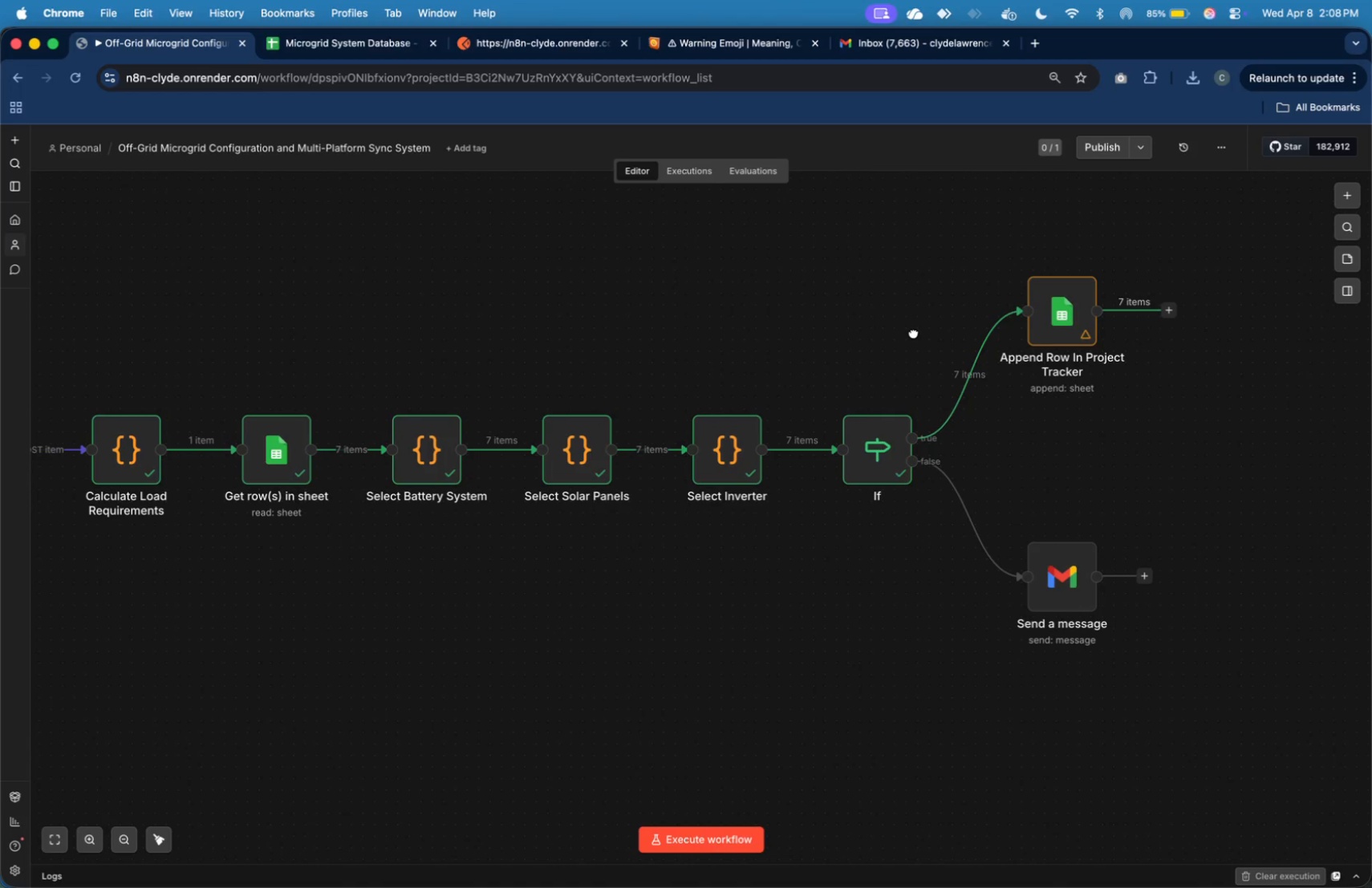 
wait(7.96)
 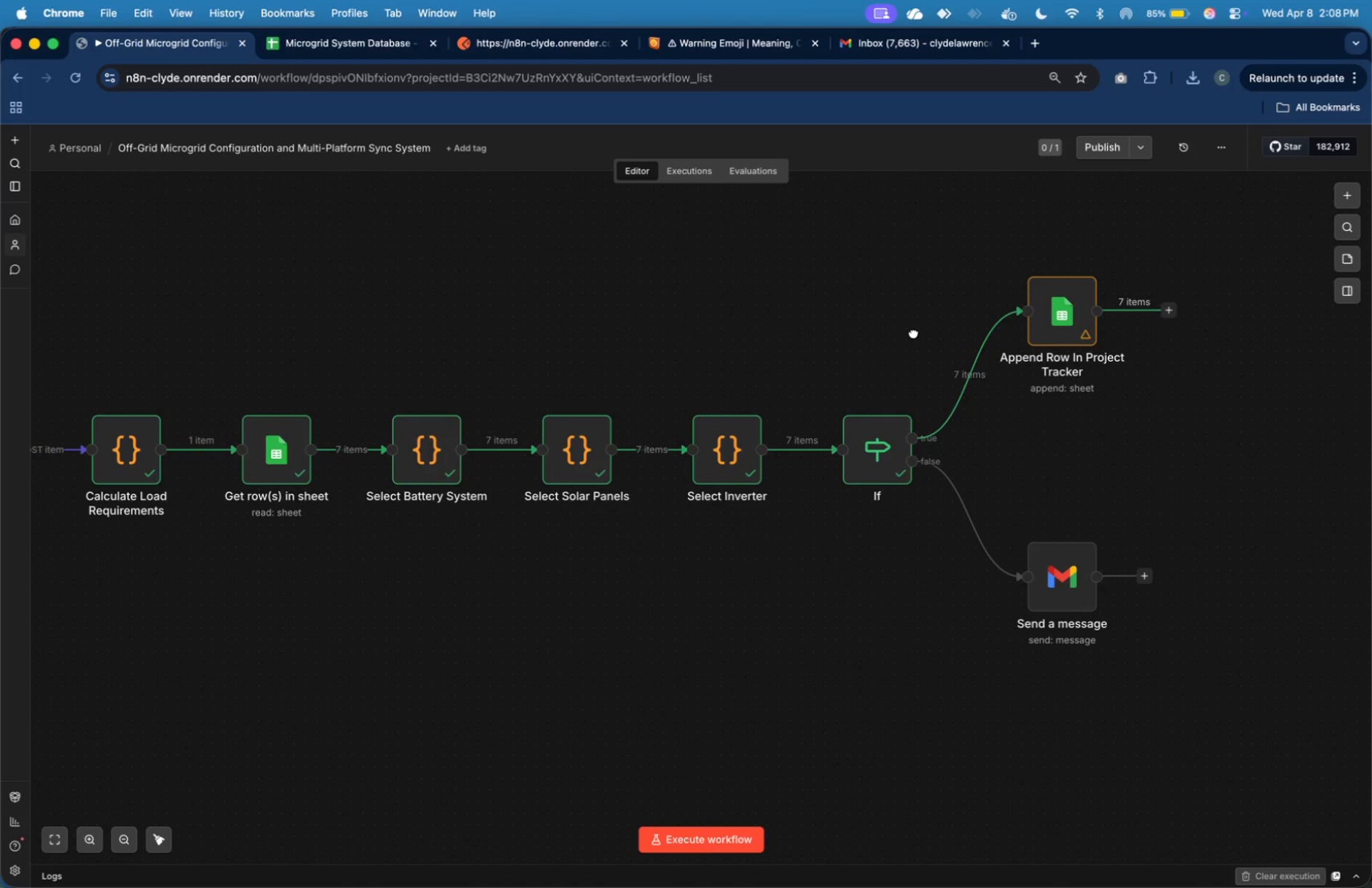 
left_click([961, 374])
 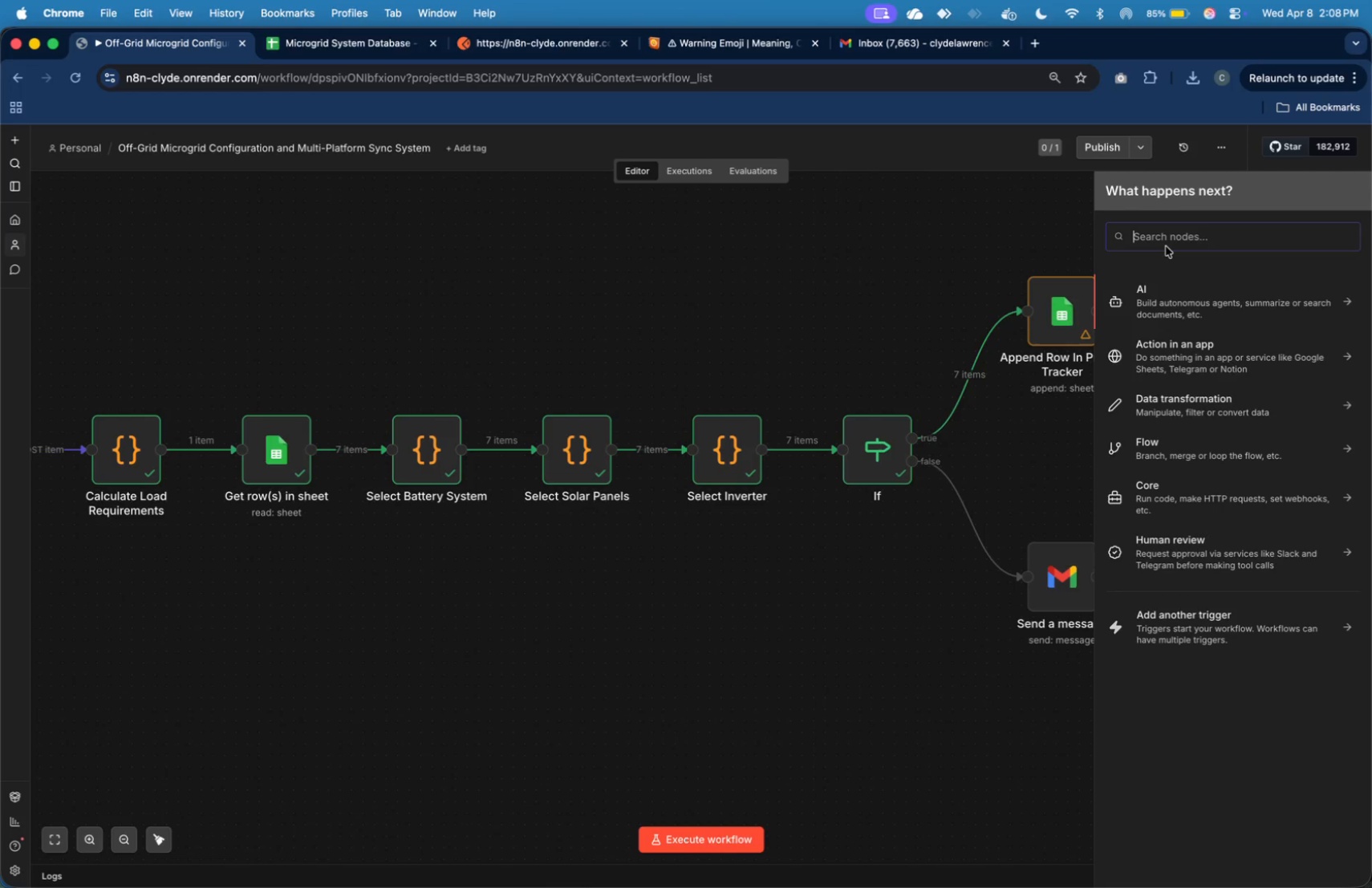 
type(ite)
 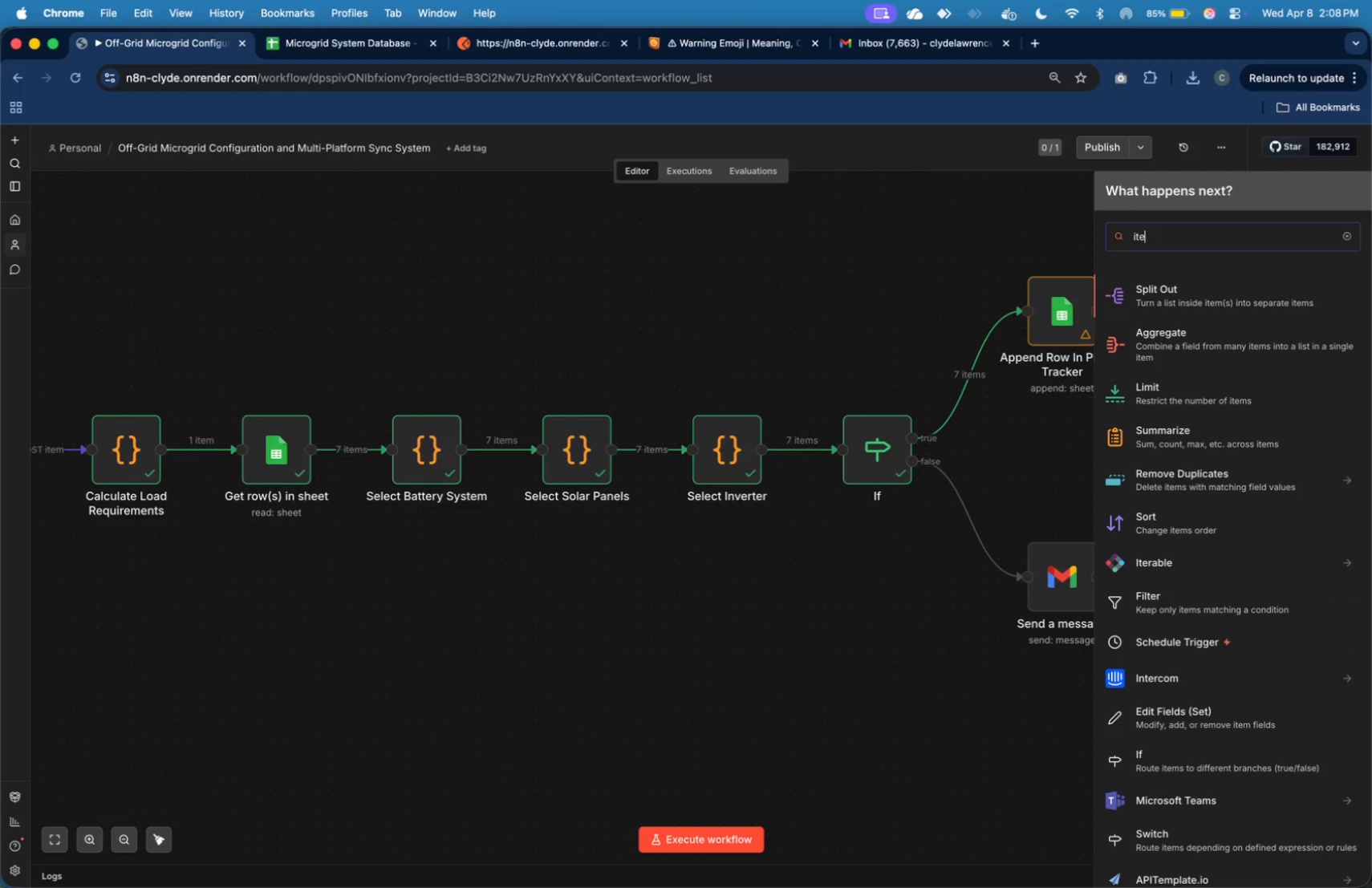 
key(Backspace)
key(Backspace)
key(Backspace)
key(Backspace)
type(code)
 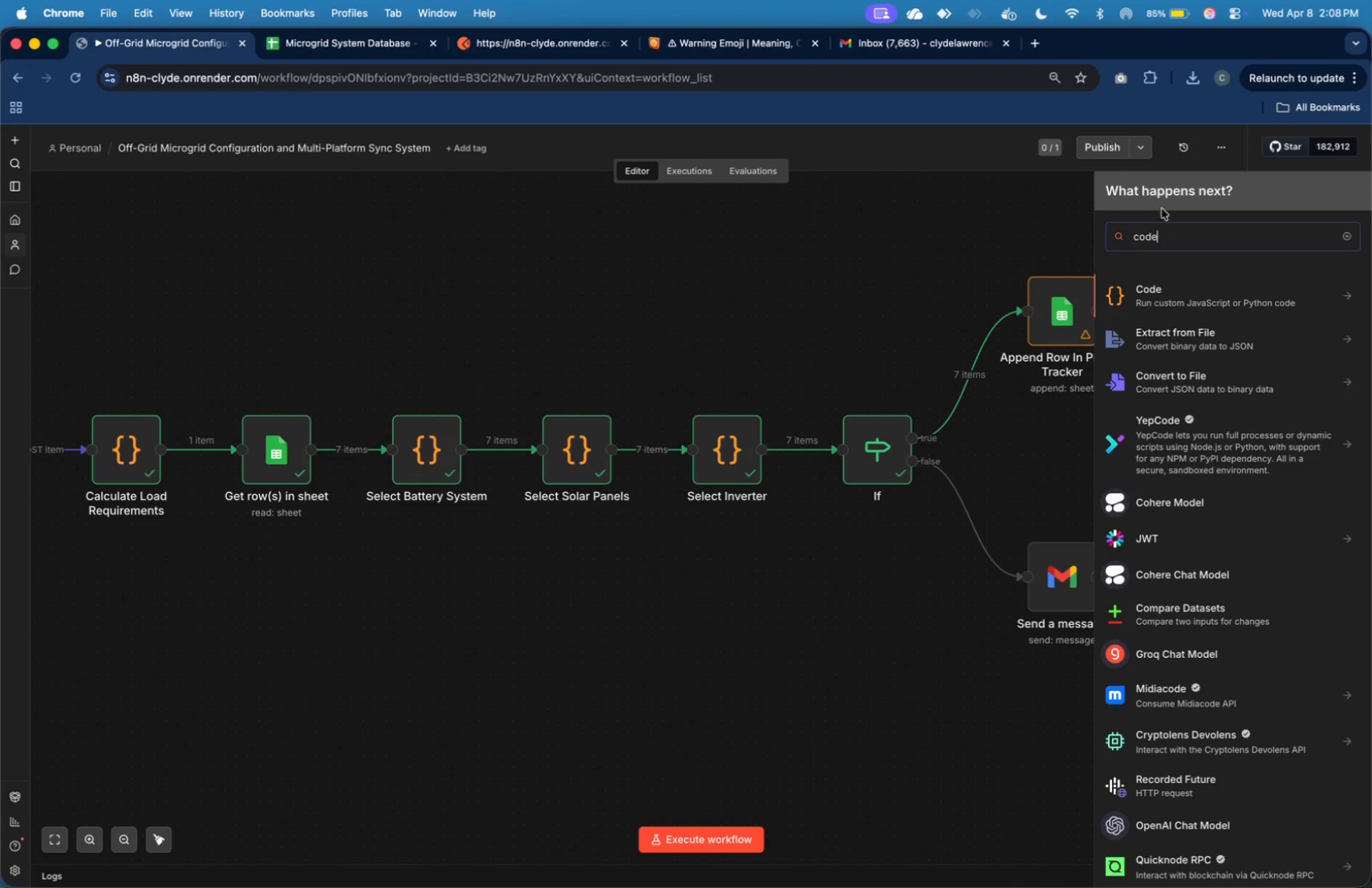 
left_click([1178, 298])
 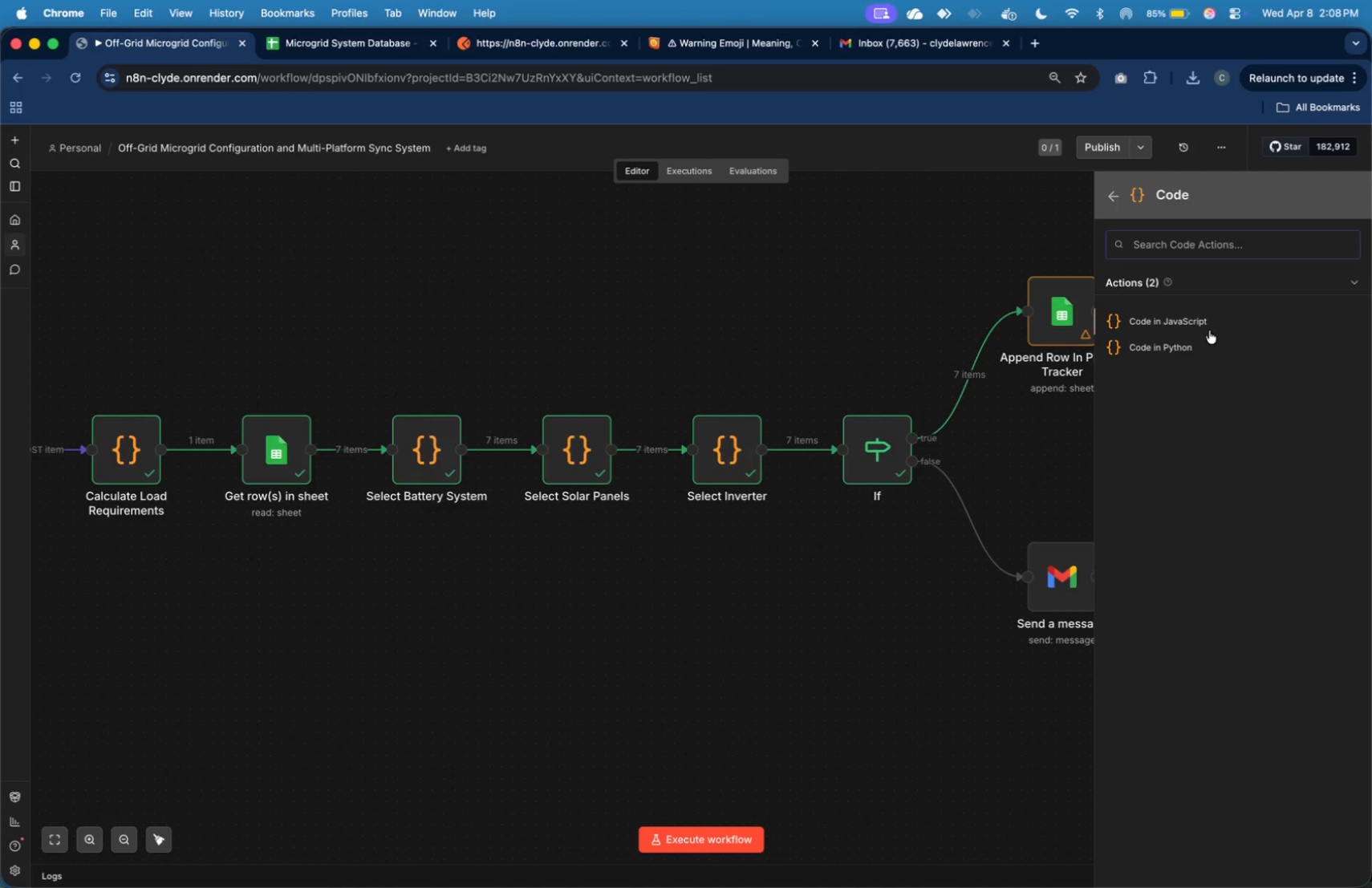 
left_click([1208, 321])
 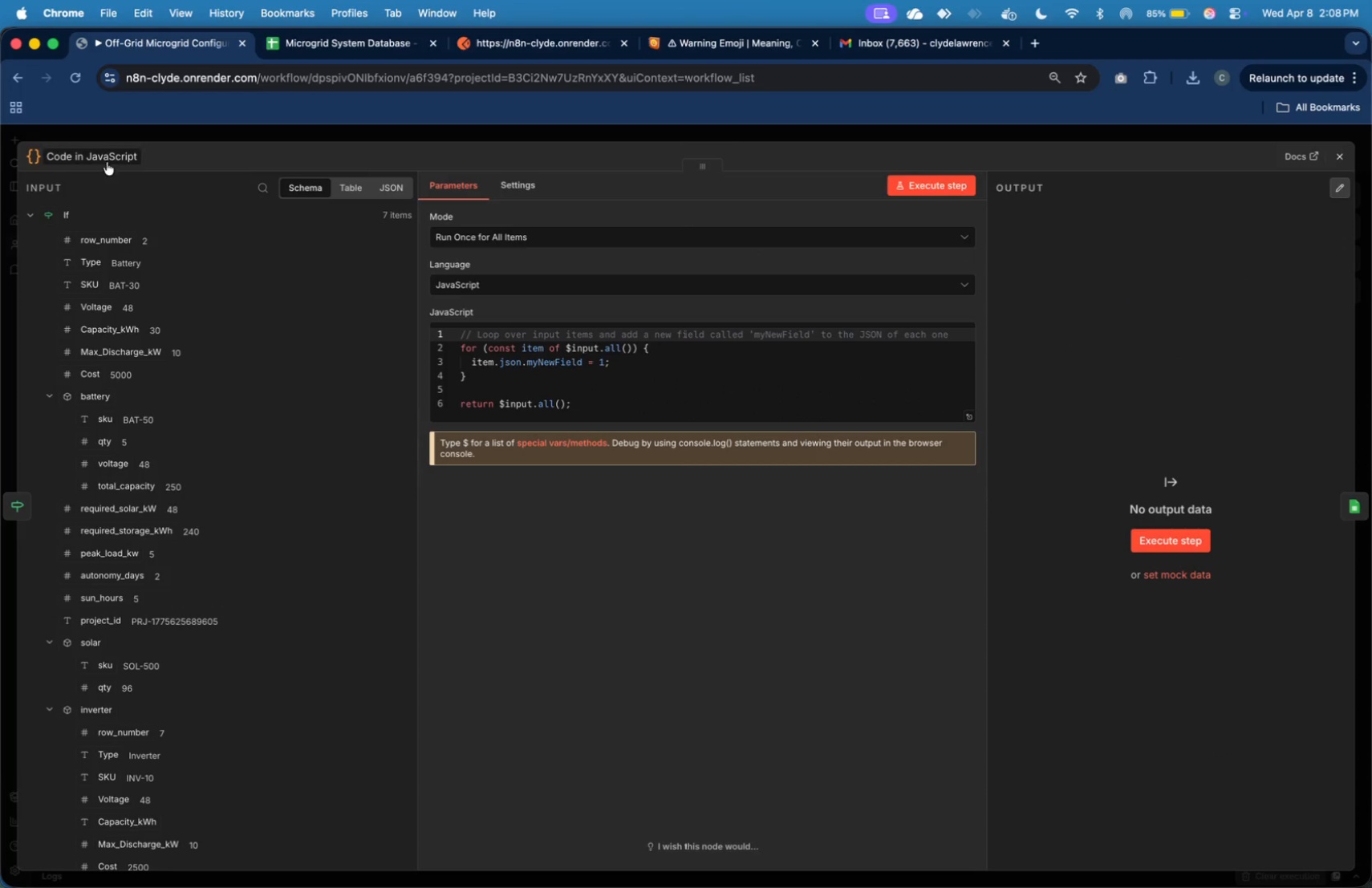 
type(Finalize Output)
 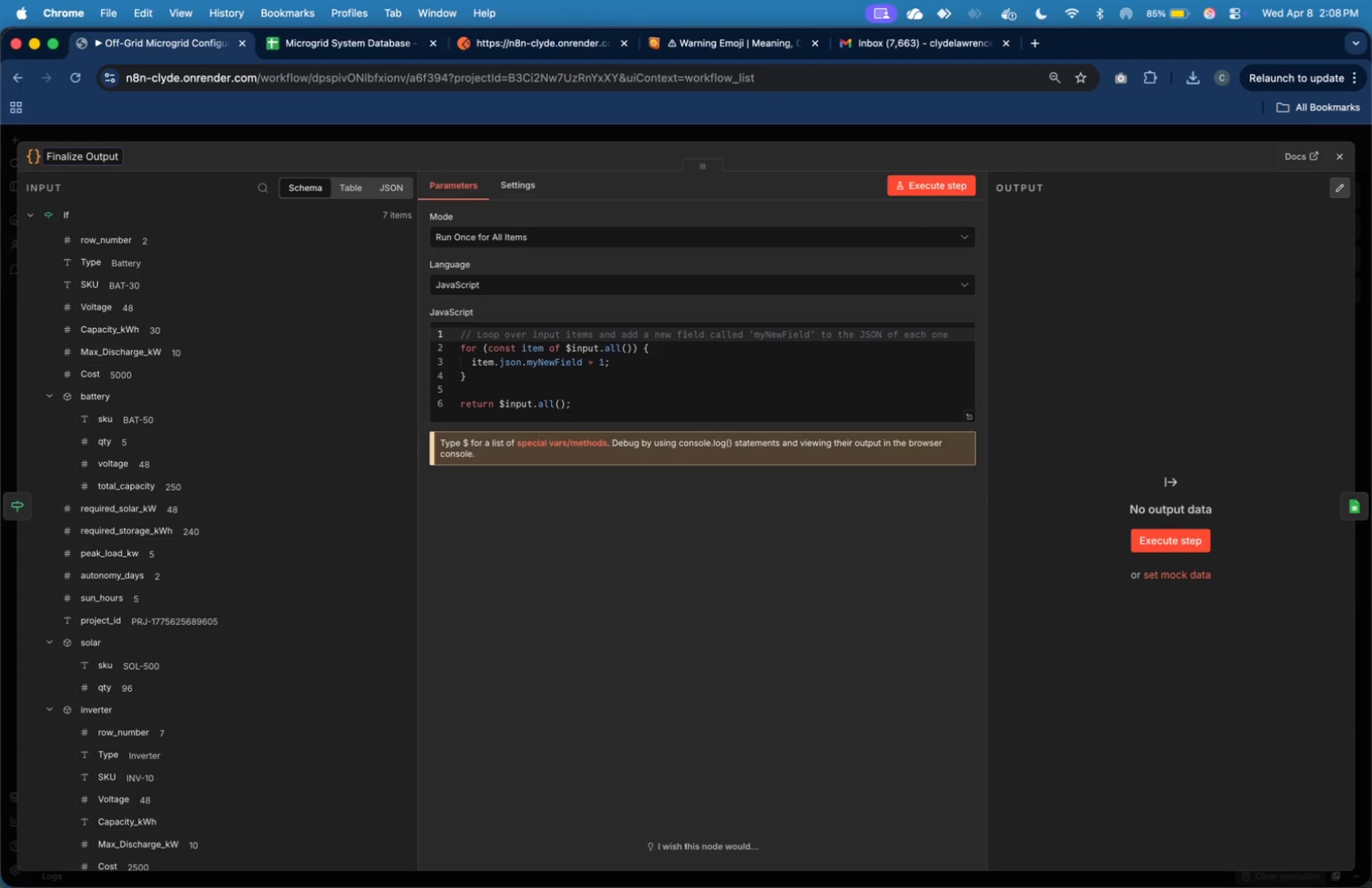 
left_click([627, 381])
 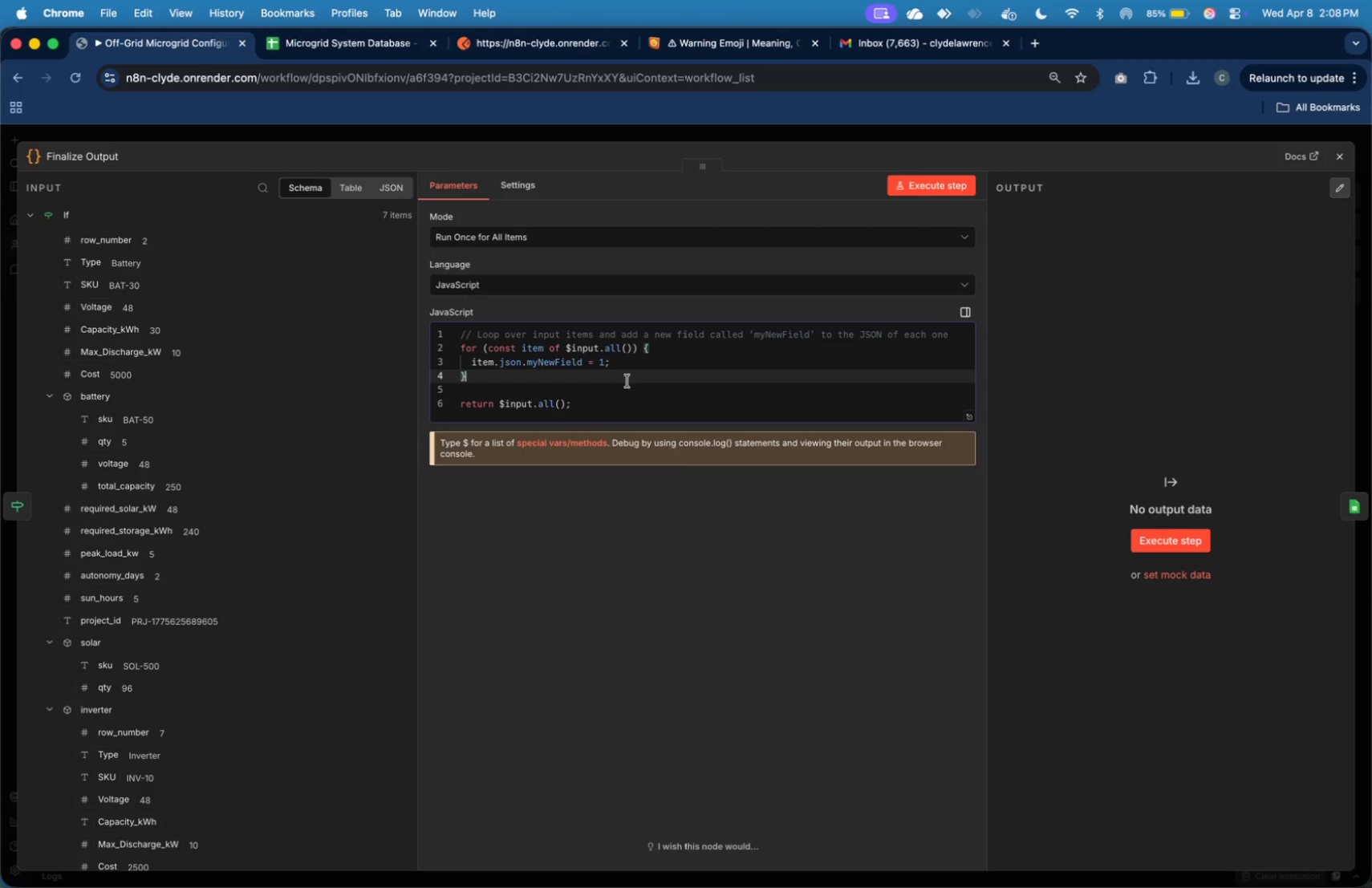 
key(Meta+A)
 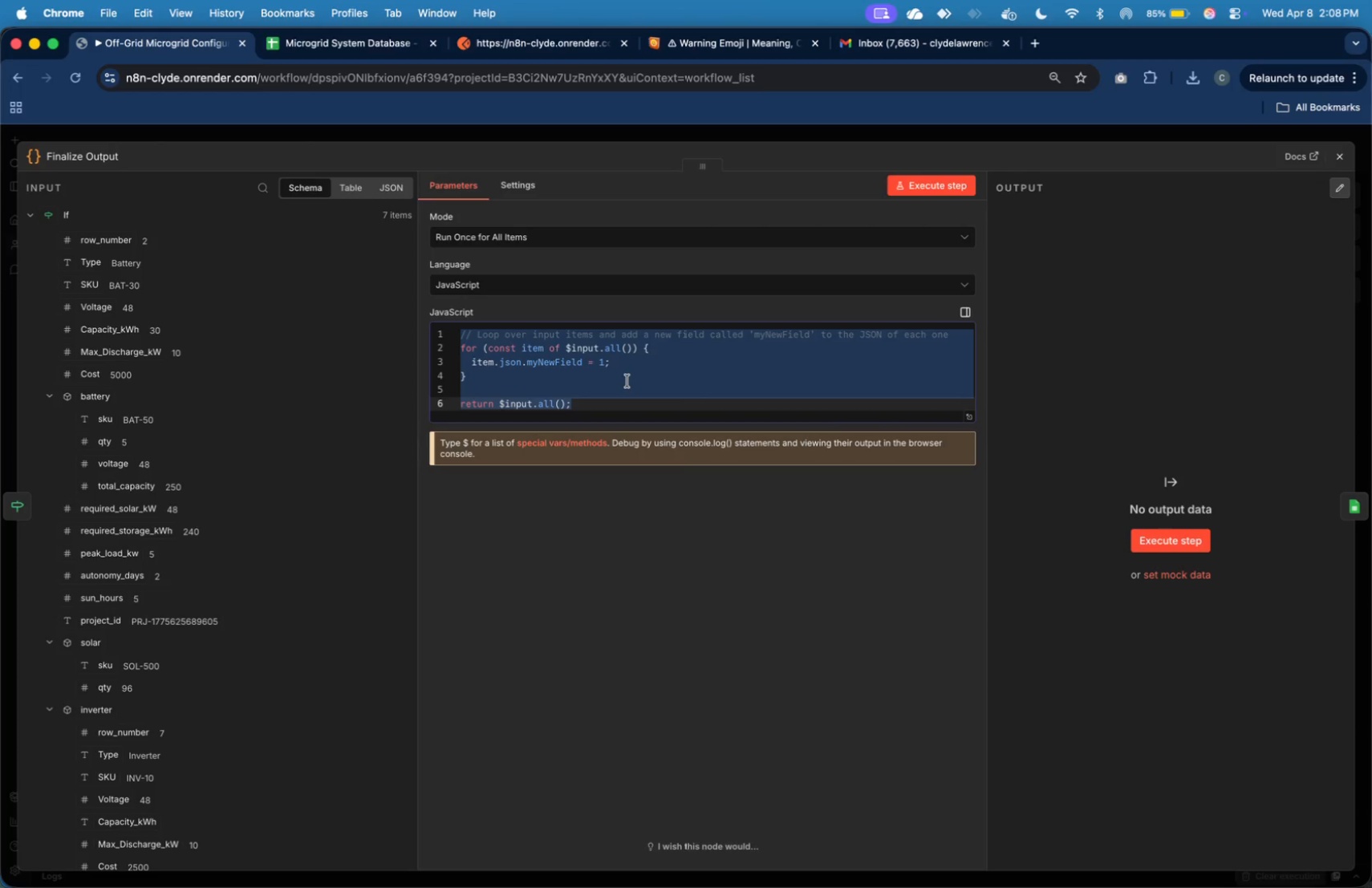 
wait(9.46)
 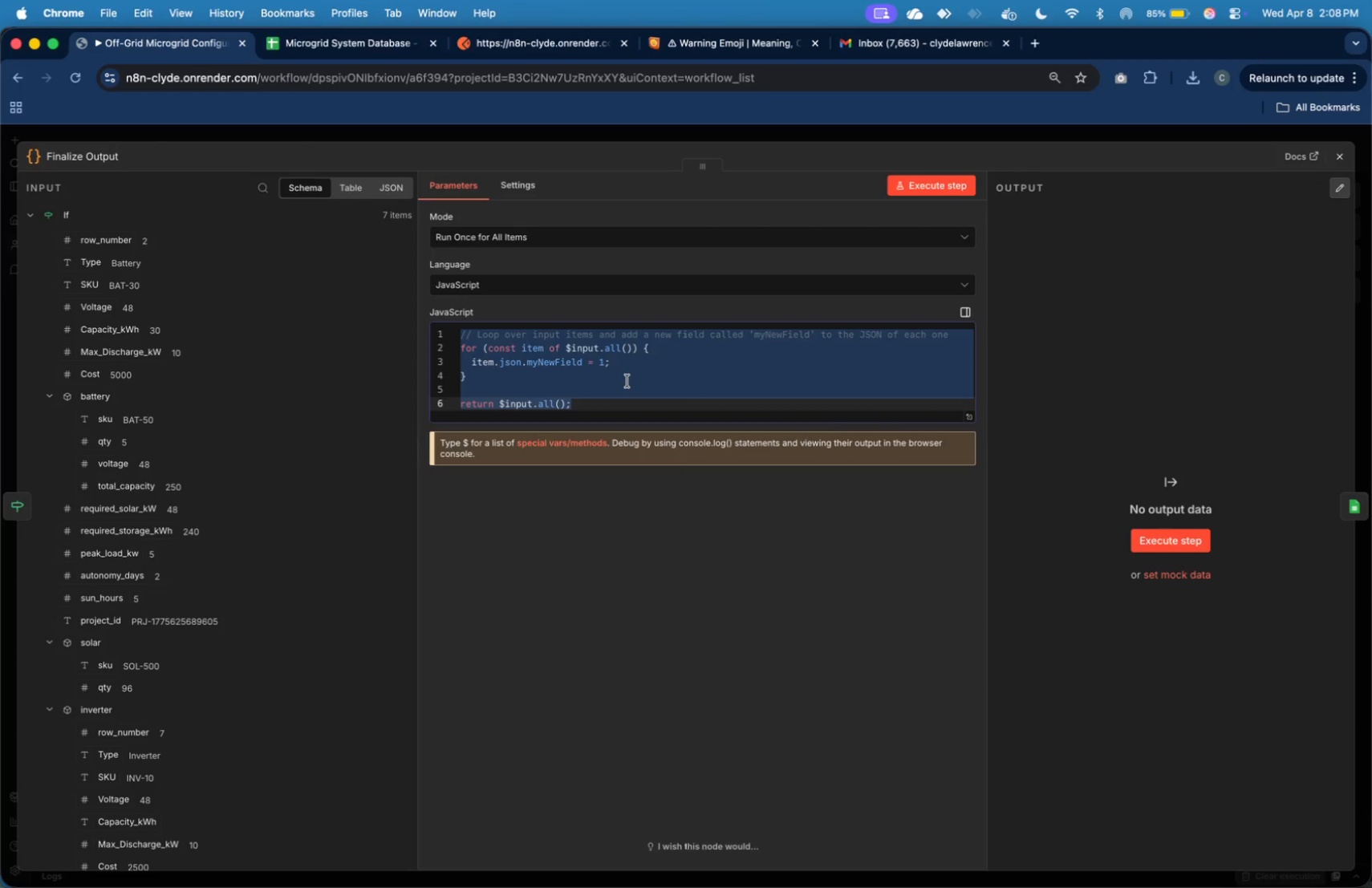 
type(const )
 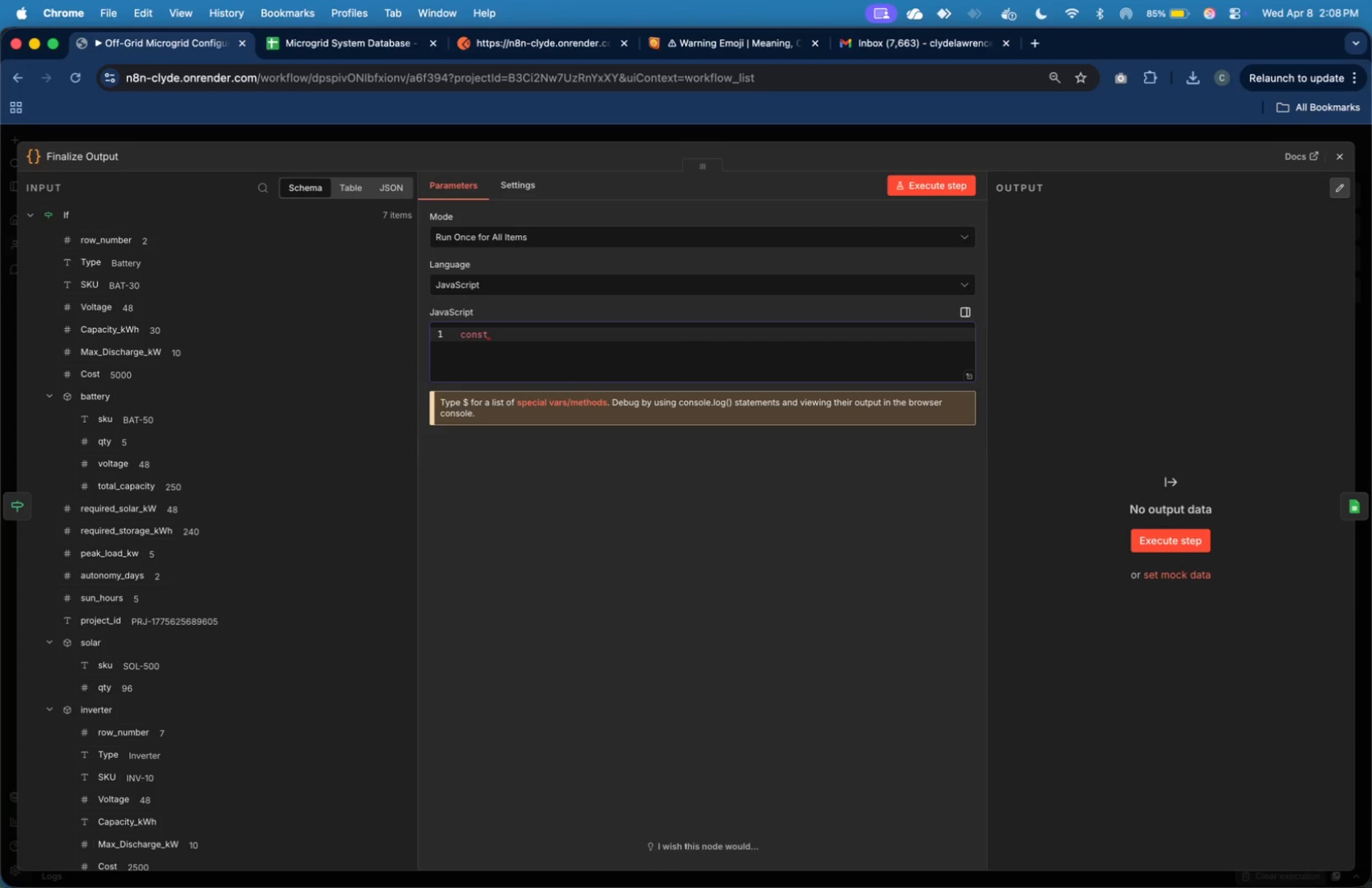 
wait(6.76)
 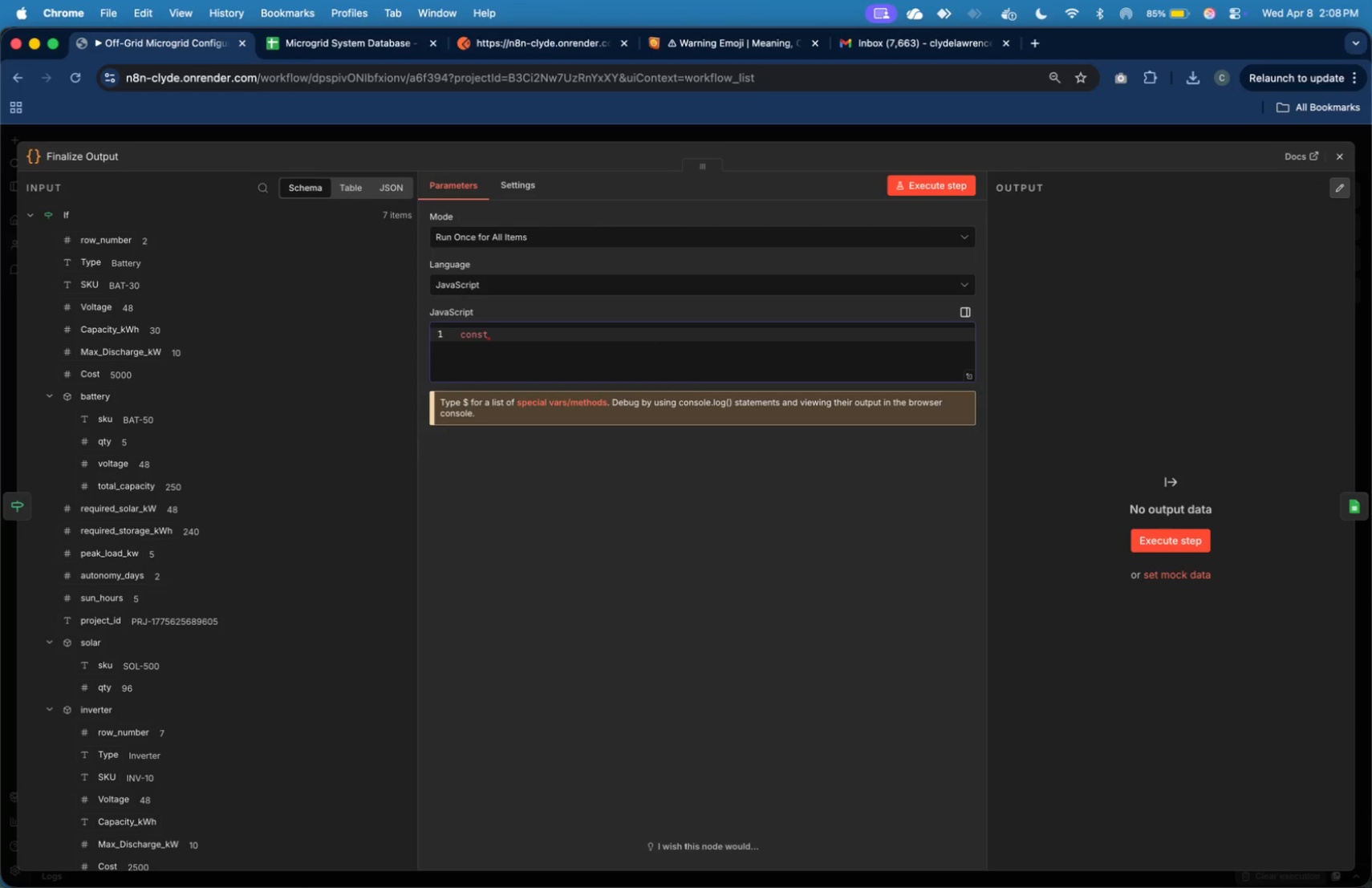 
key(Meta+A)
 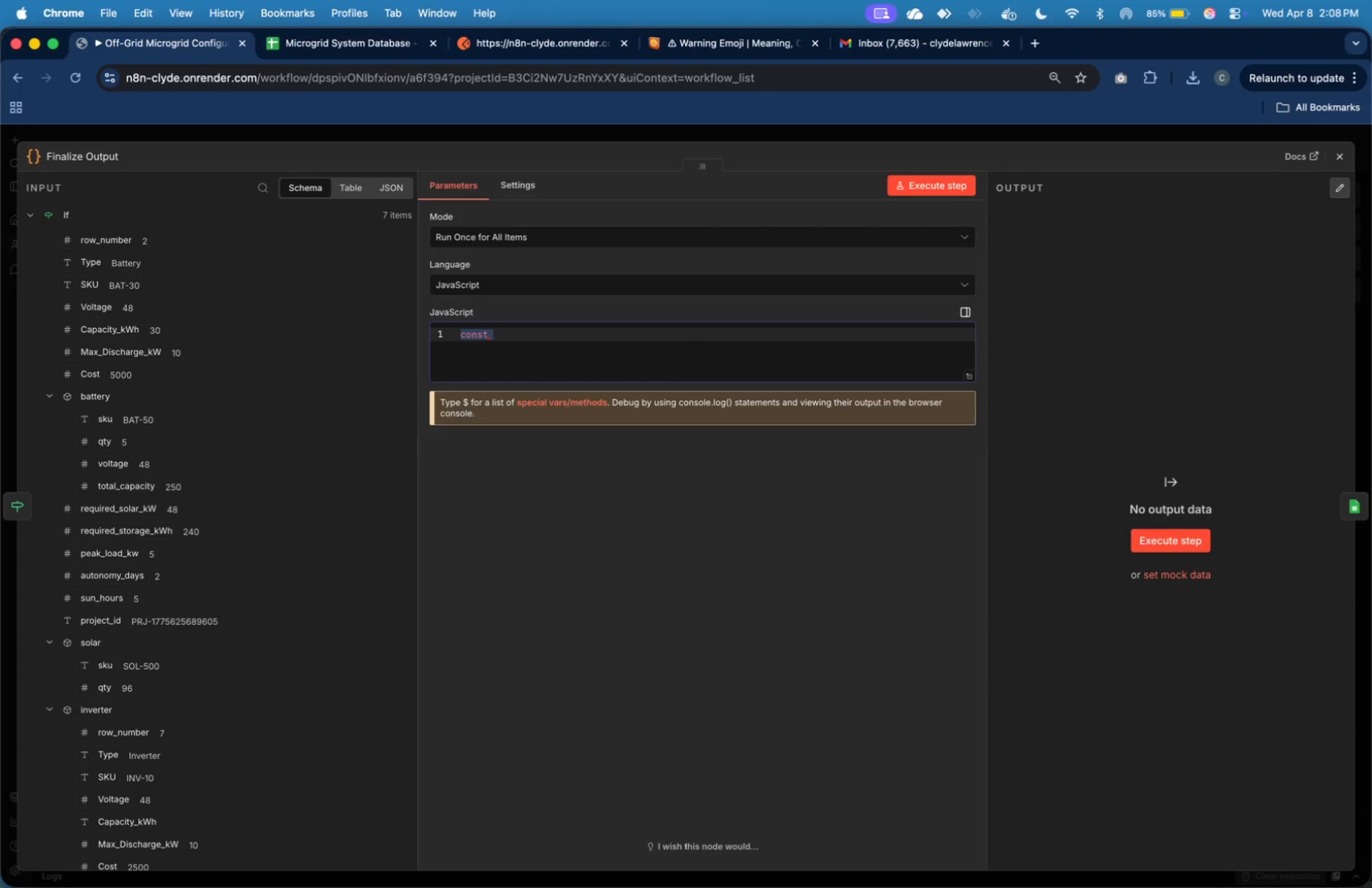 
type(return)
 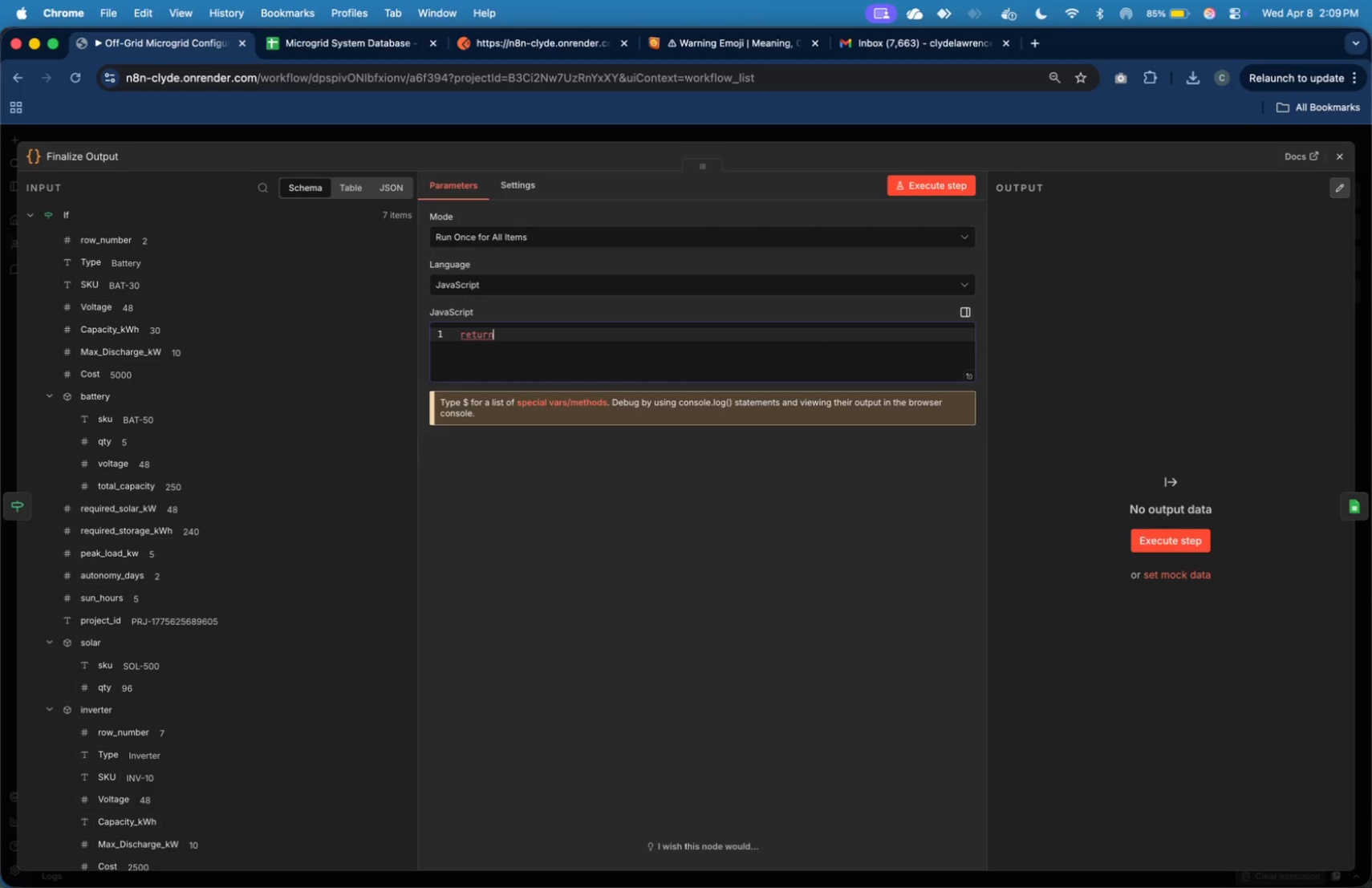 
wait(5.2)
 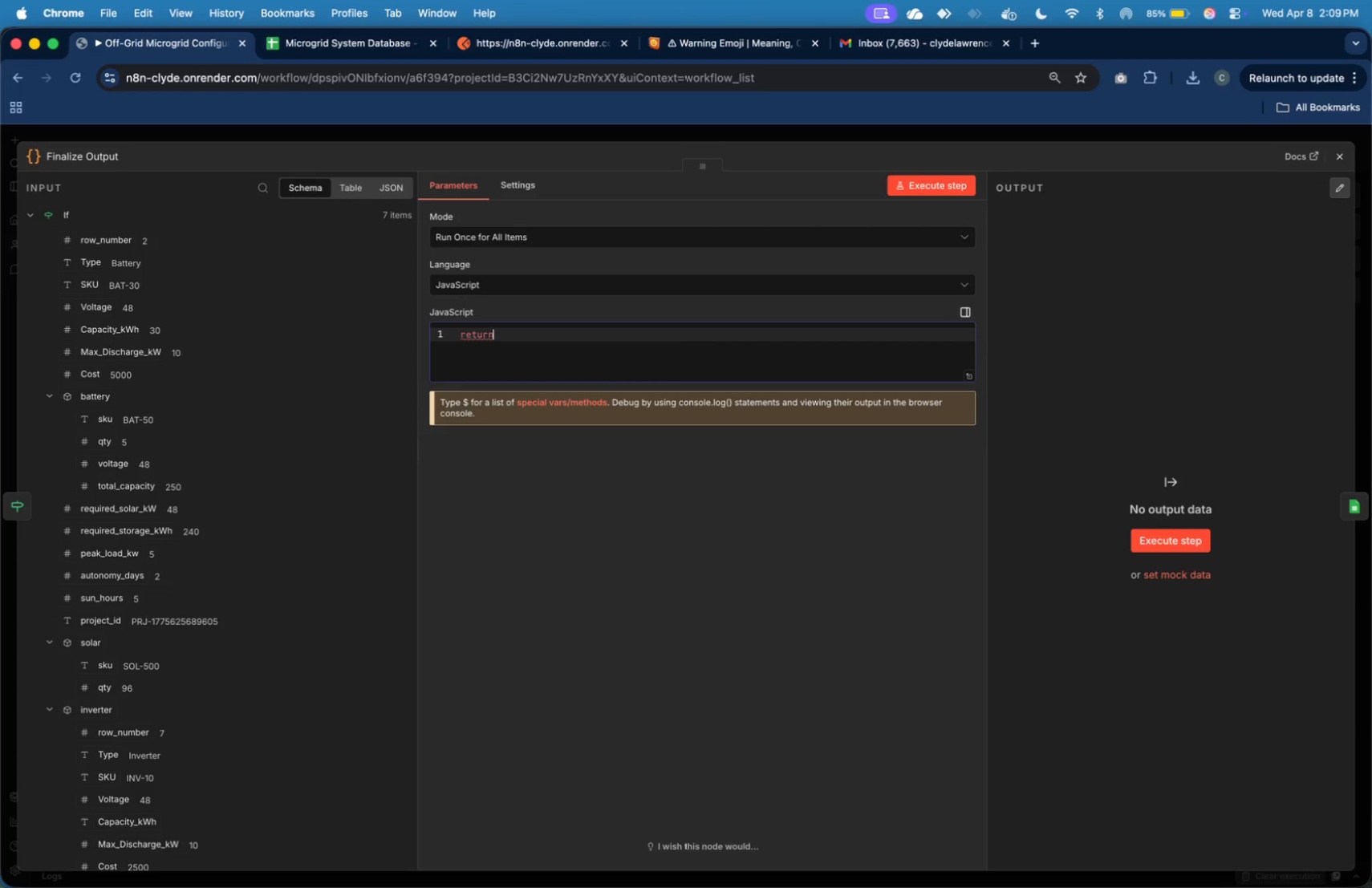 
key(Space)
 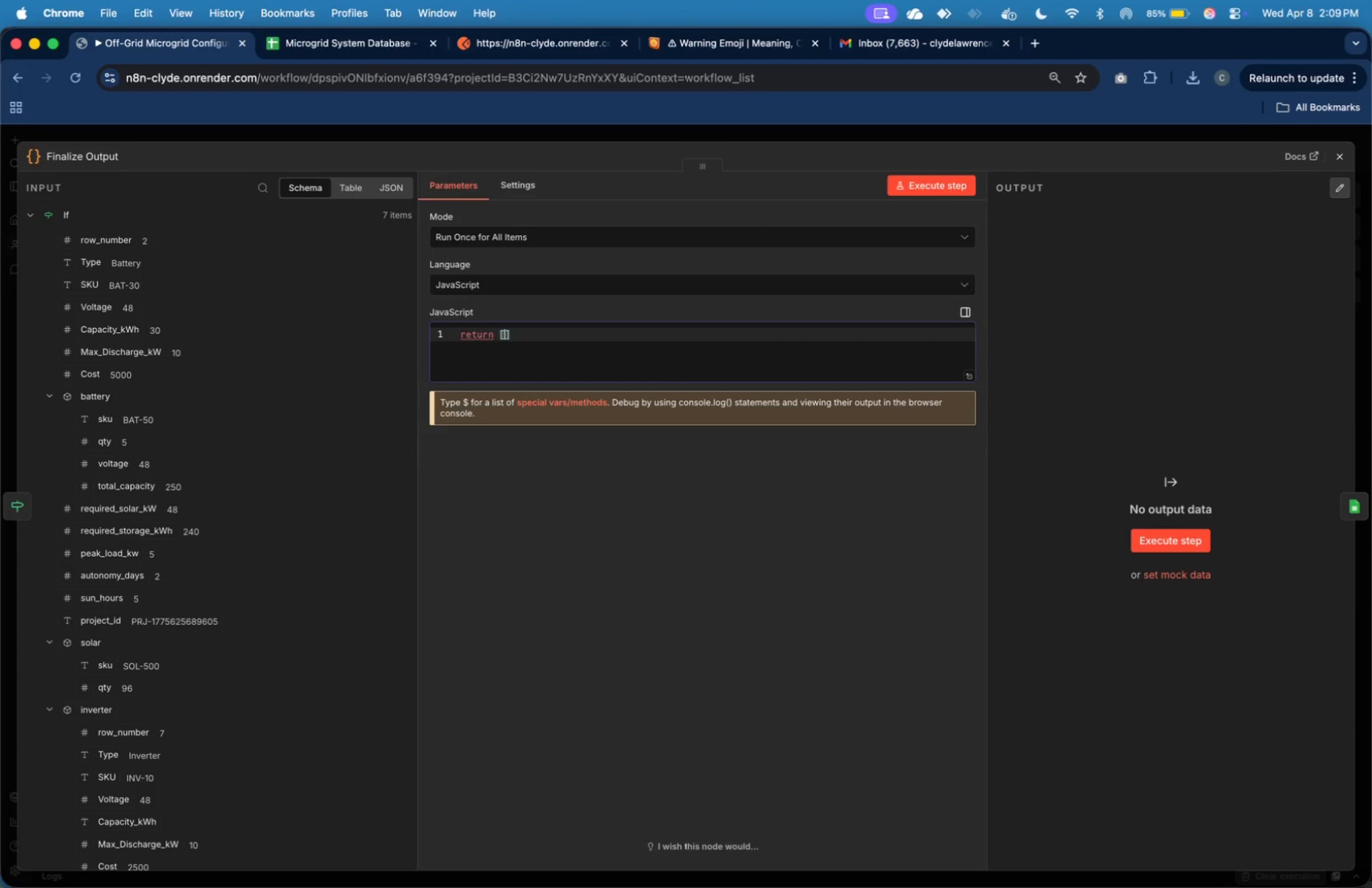 
key(BracketLeft)
 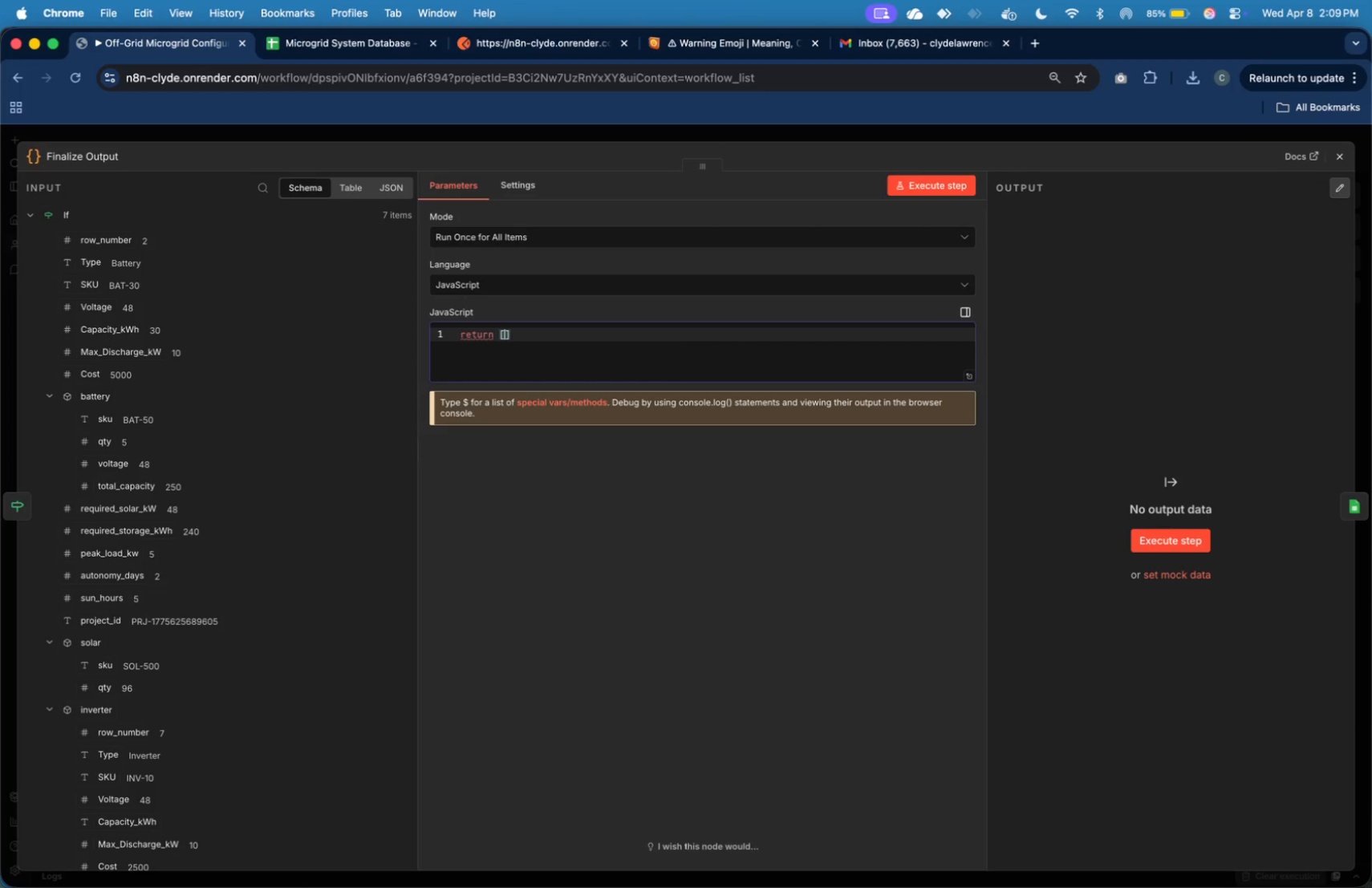 
key(Shift+BracketRight)
 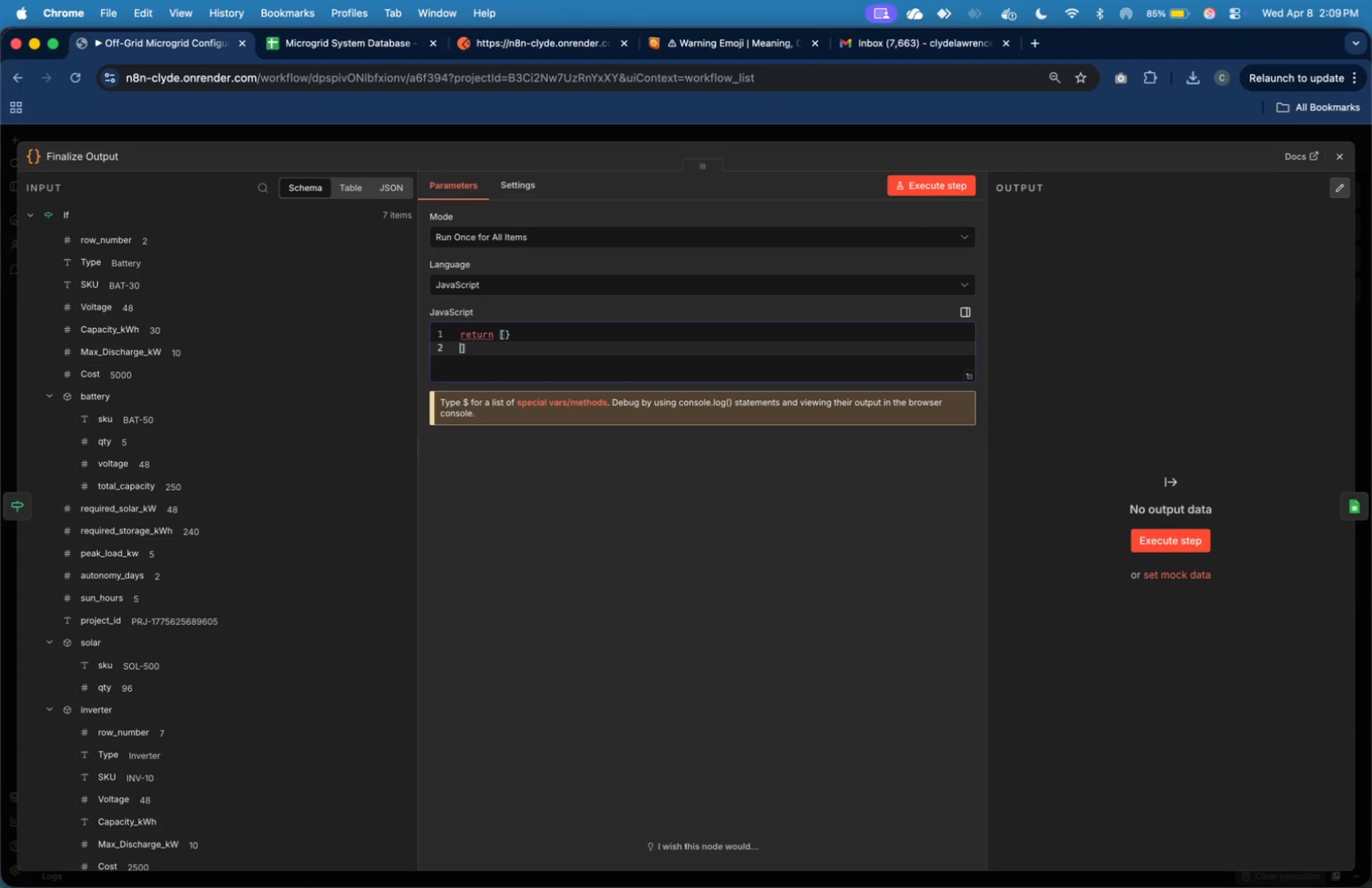 
key(Enter)
 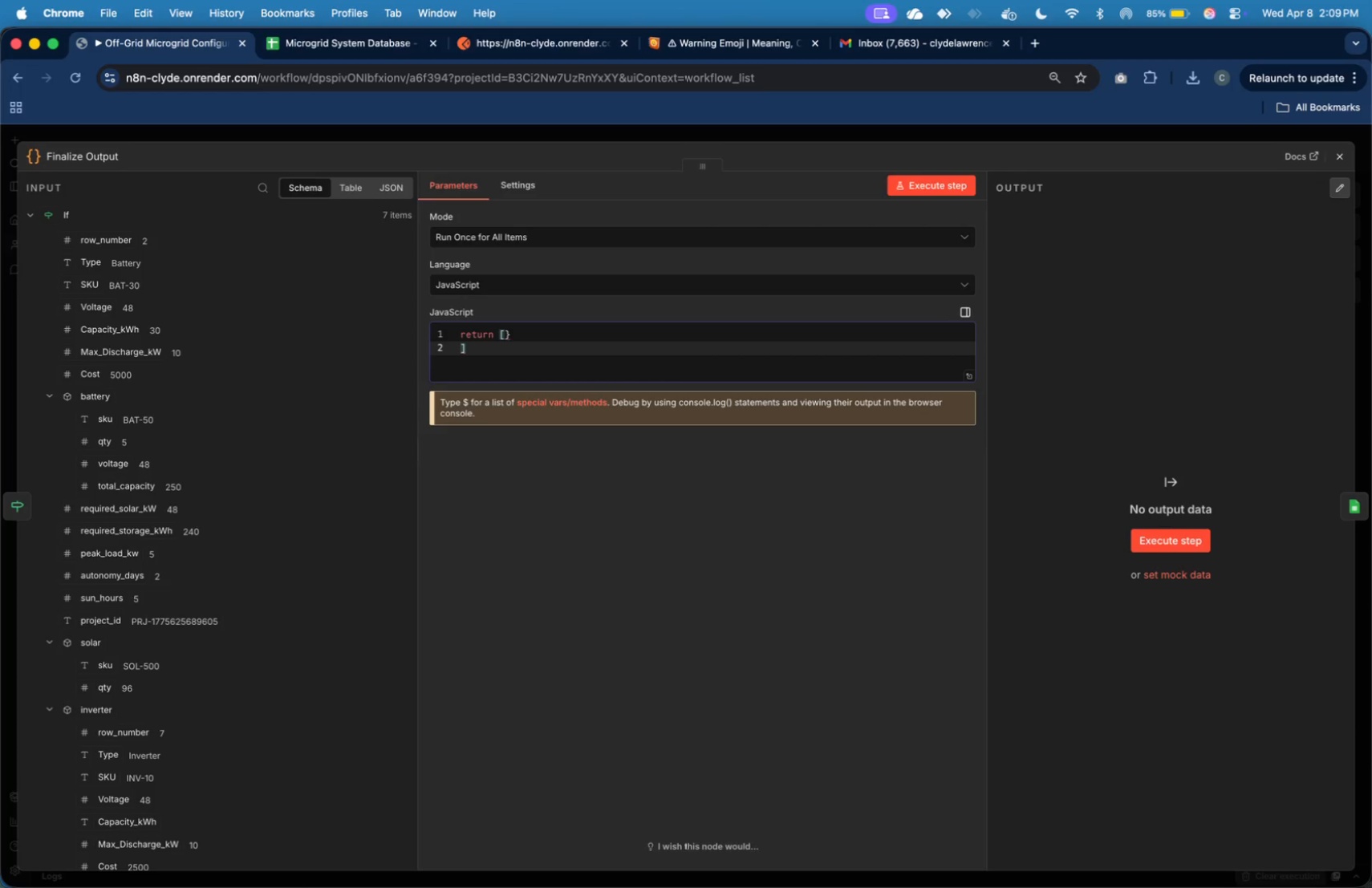 
key(Backspace)
 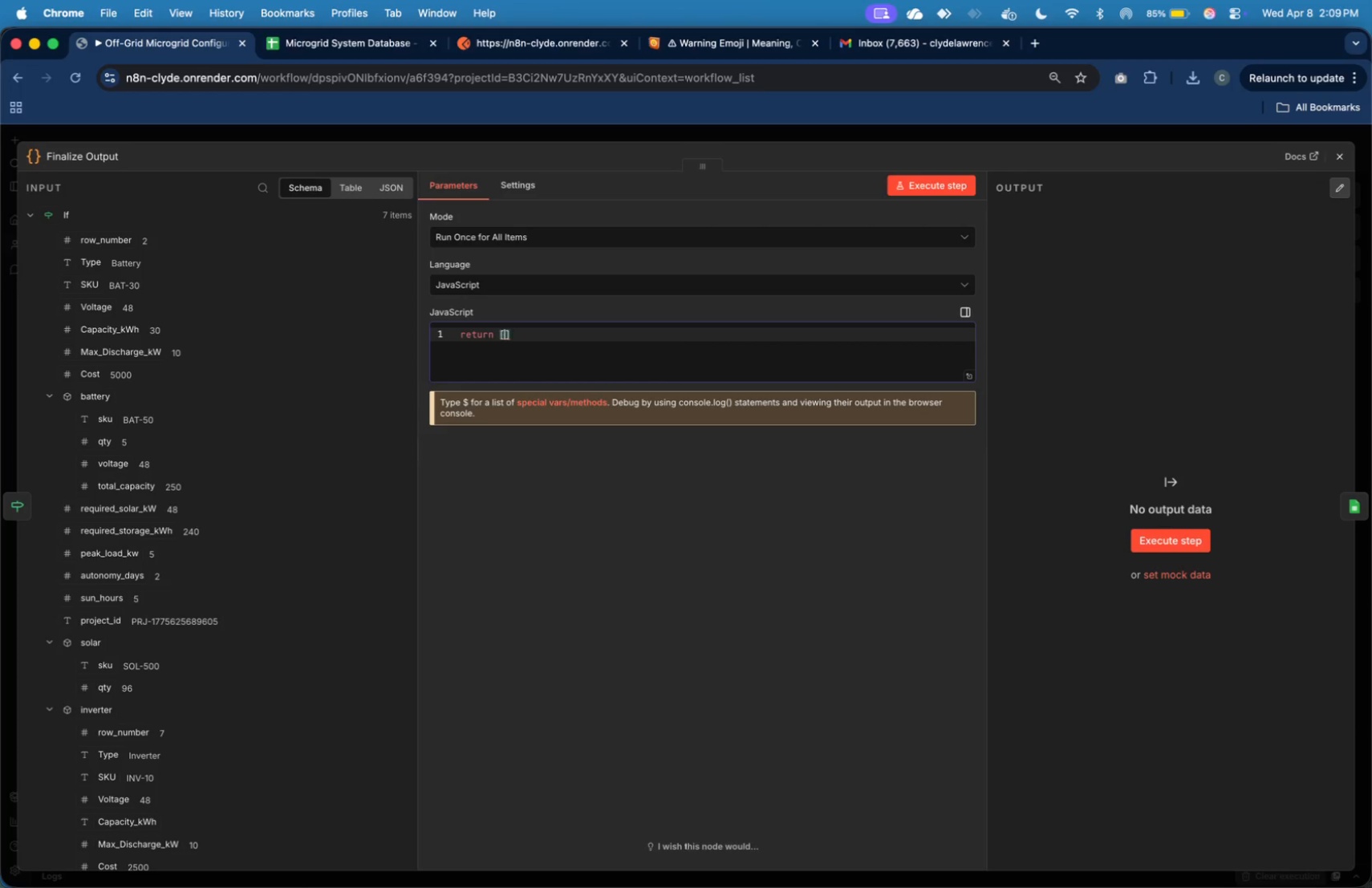 
key(Backspace)
 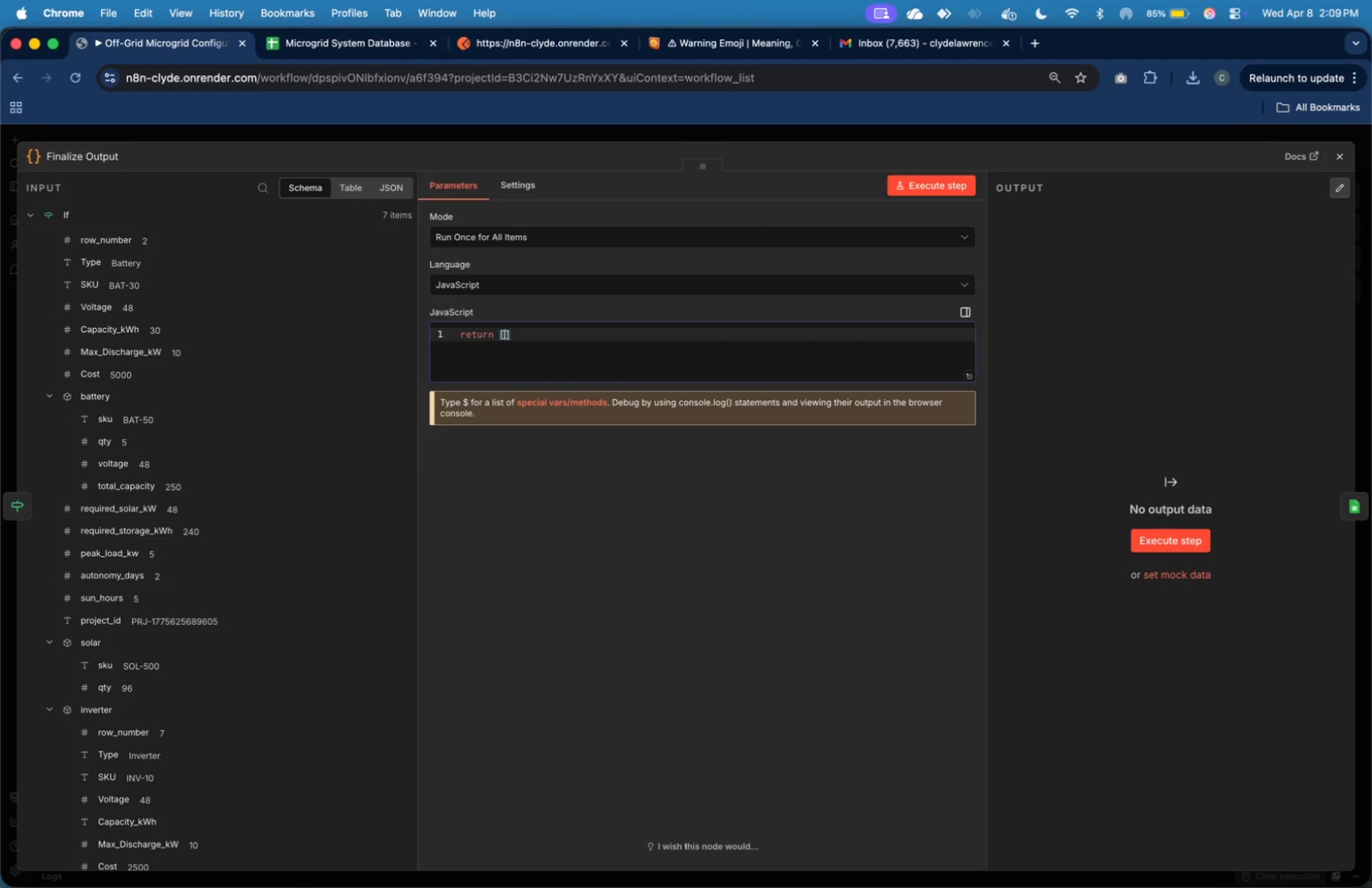 
key(Shift+BracketLeft)
 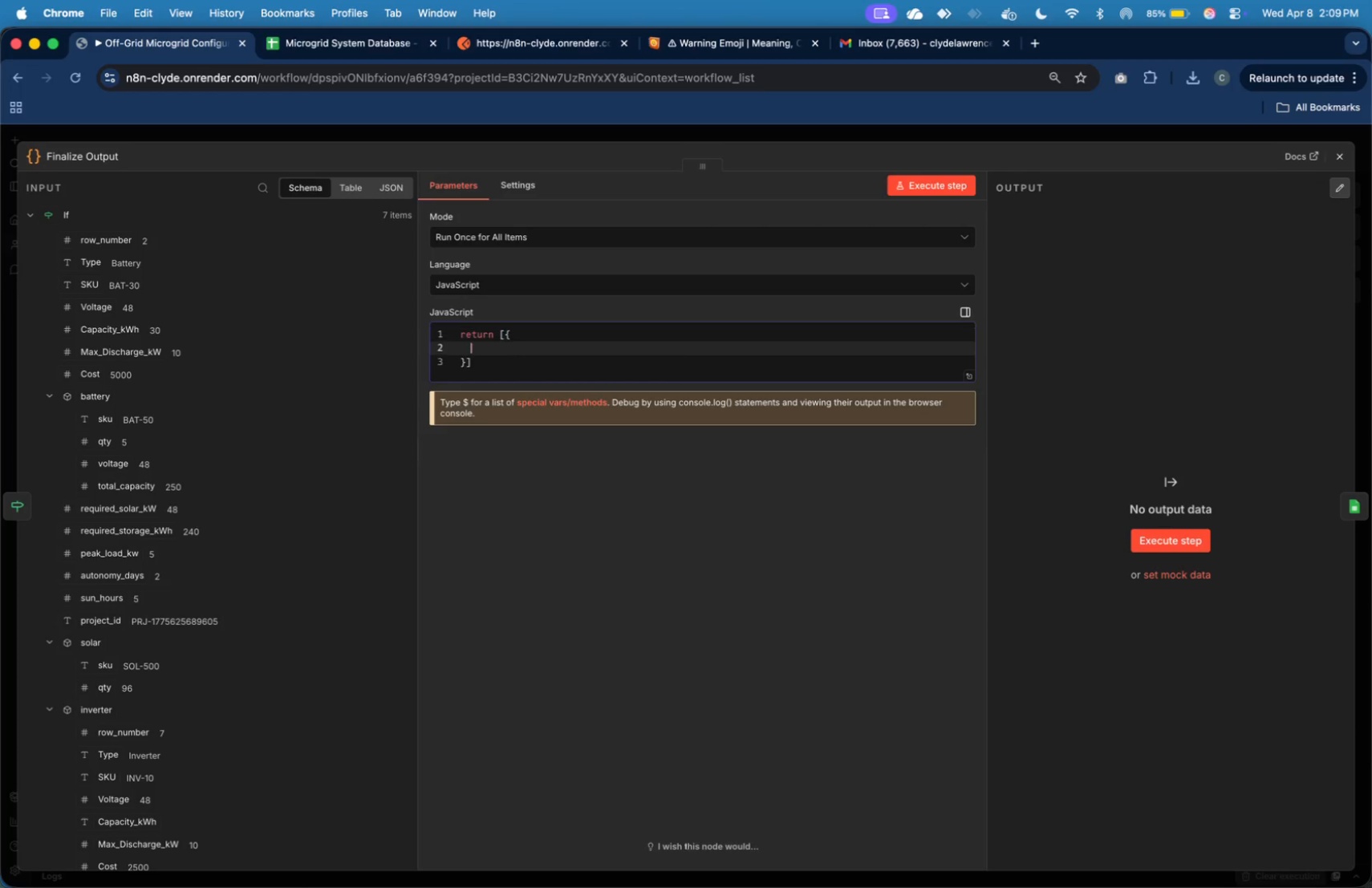 
key(Enter)
 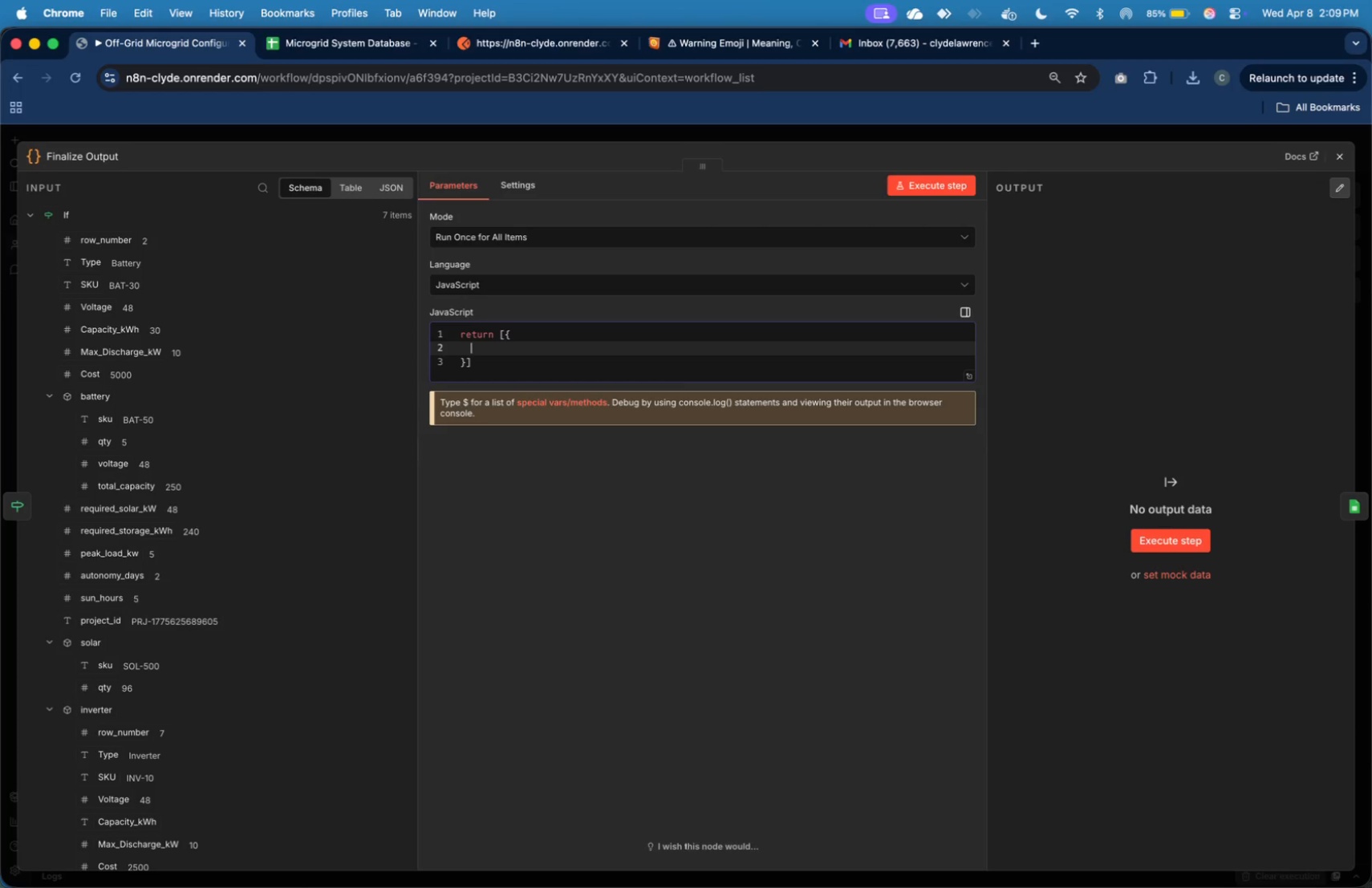 
key(ArrowDown)
 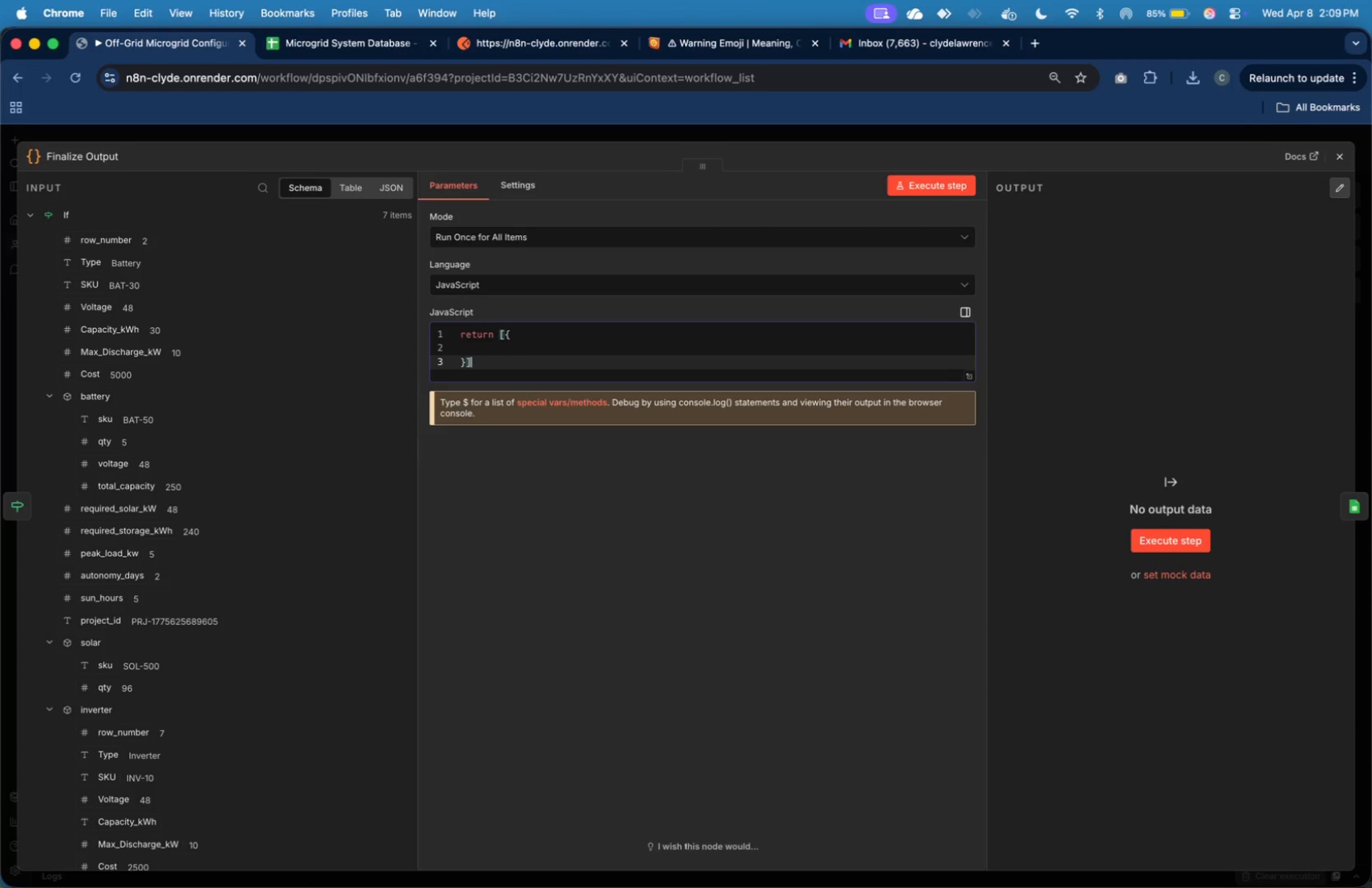 
key(ArrowDown)
 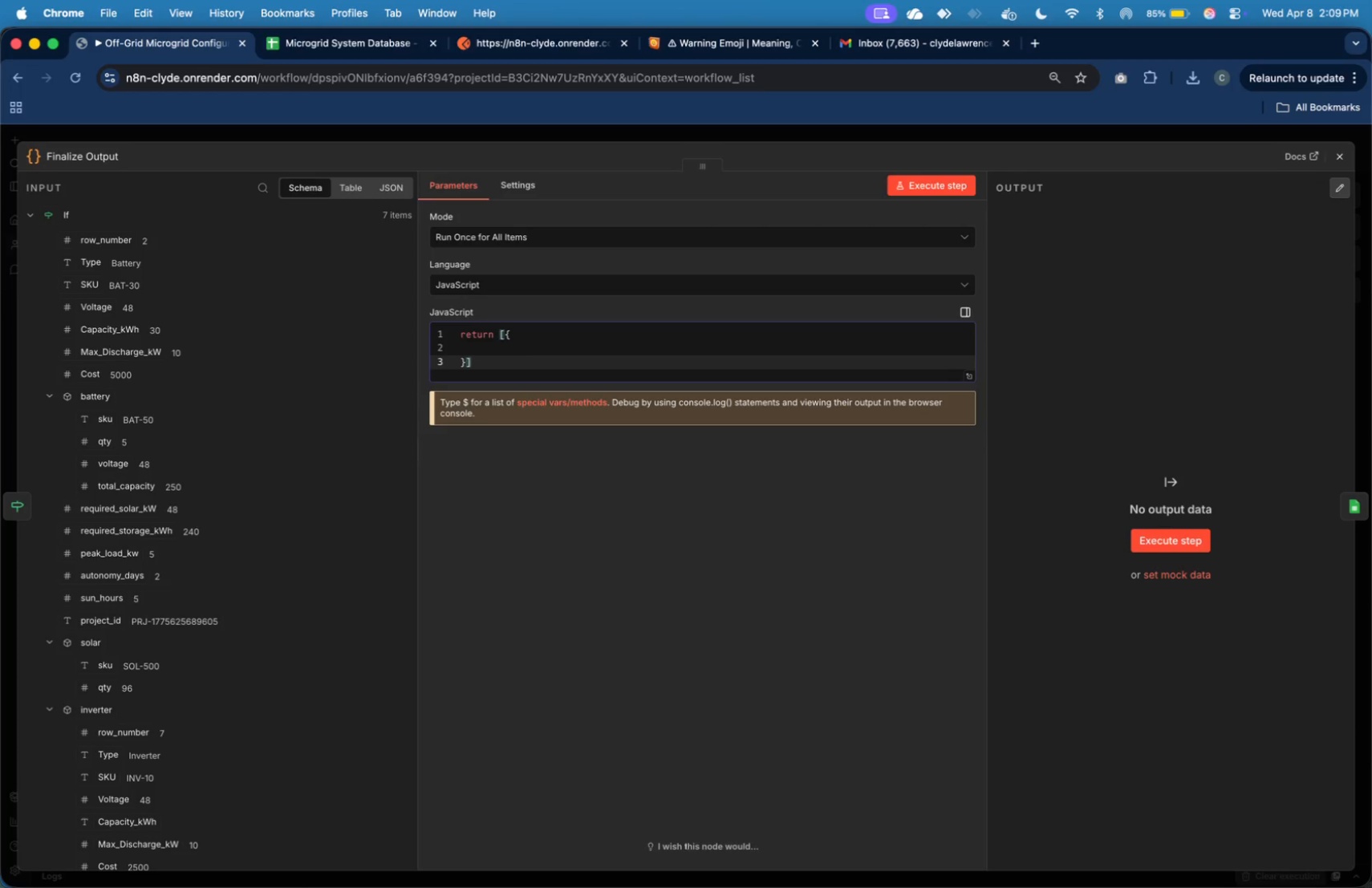 
key(Semicolon)
 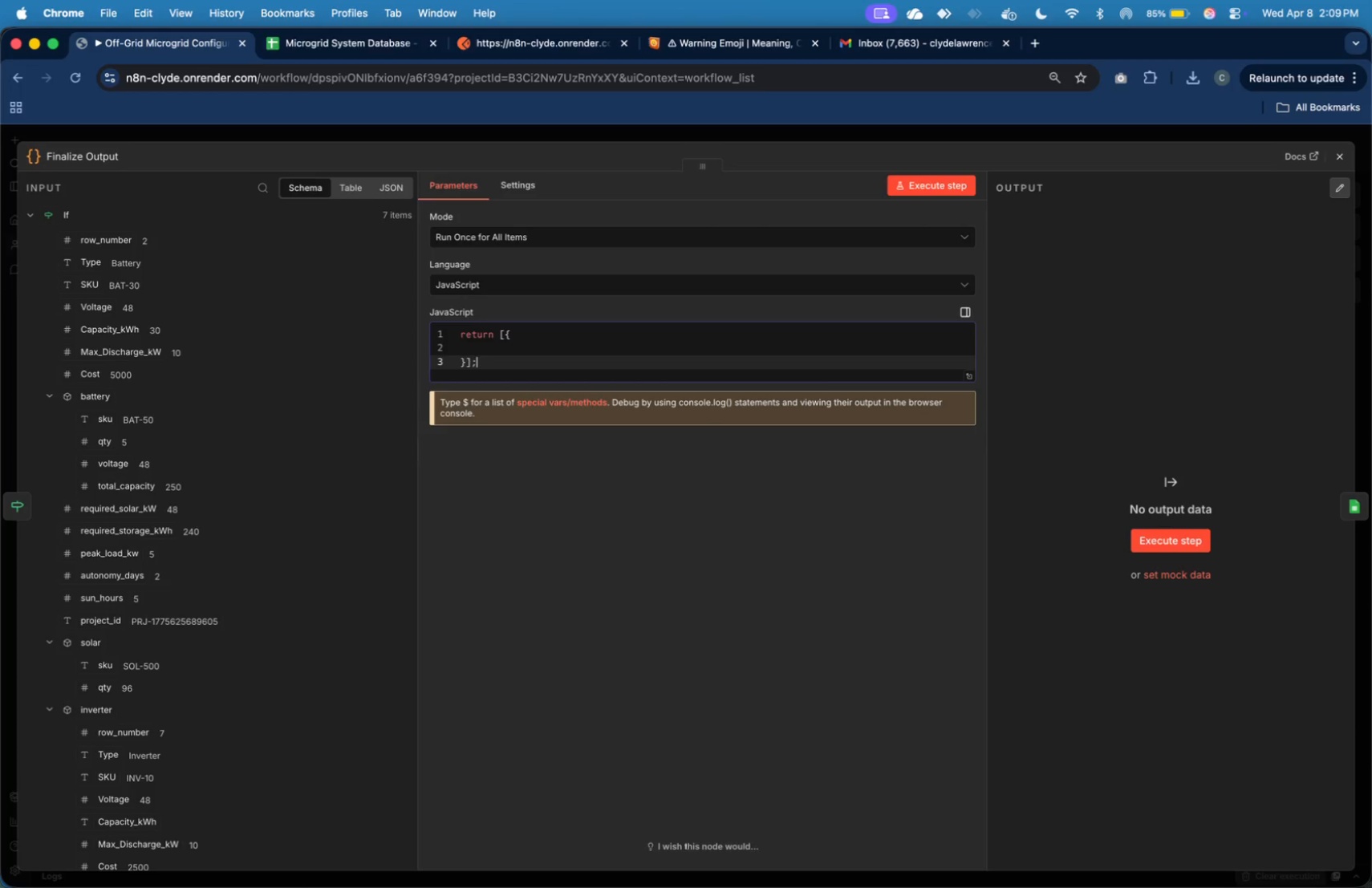 
key(ArrowUp)
 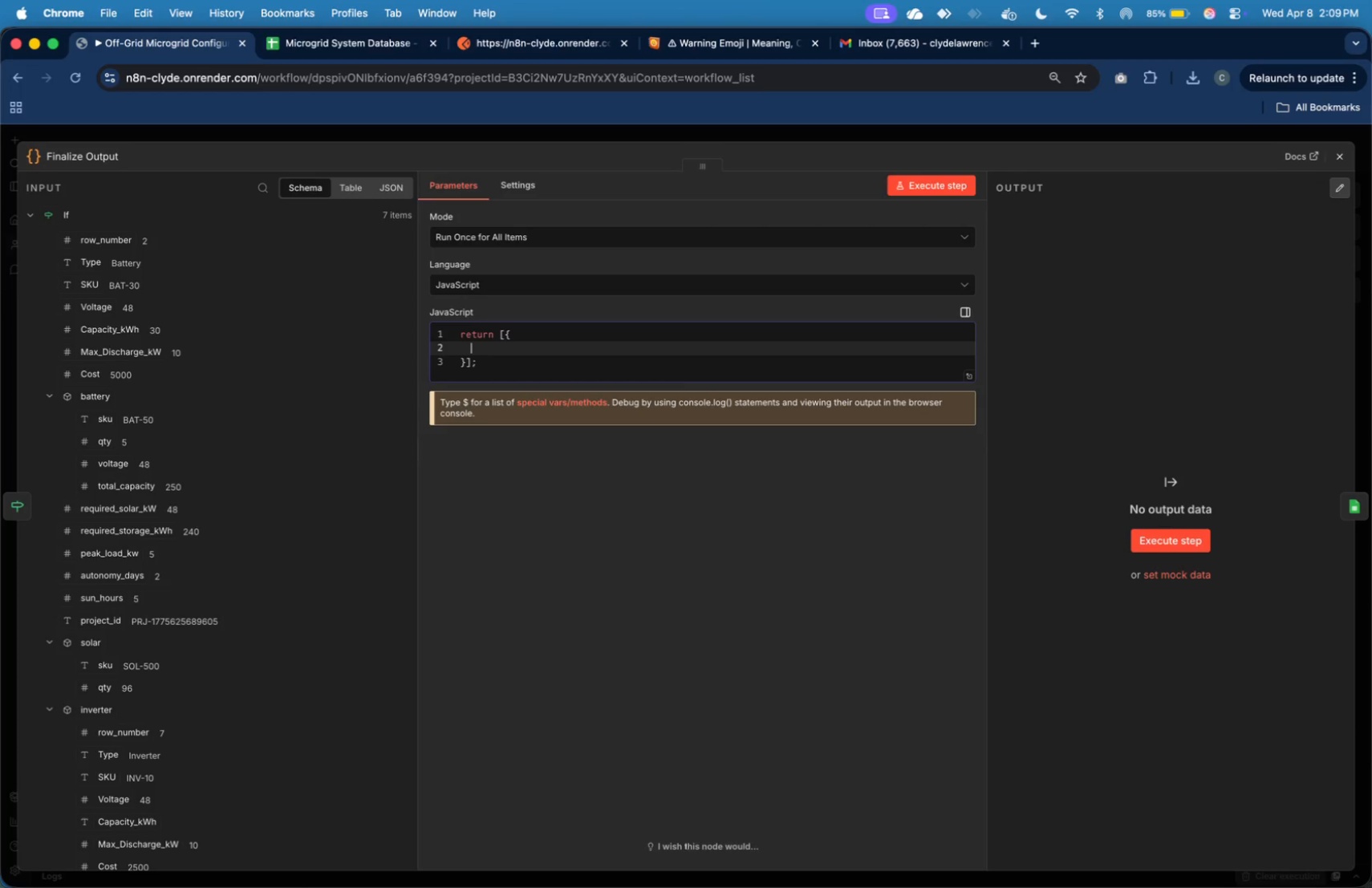 
type(json: {)
 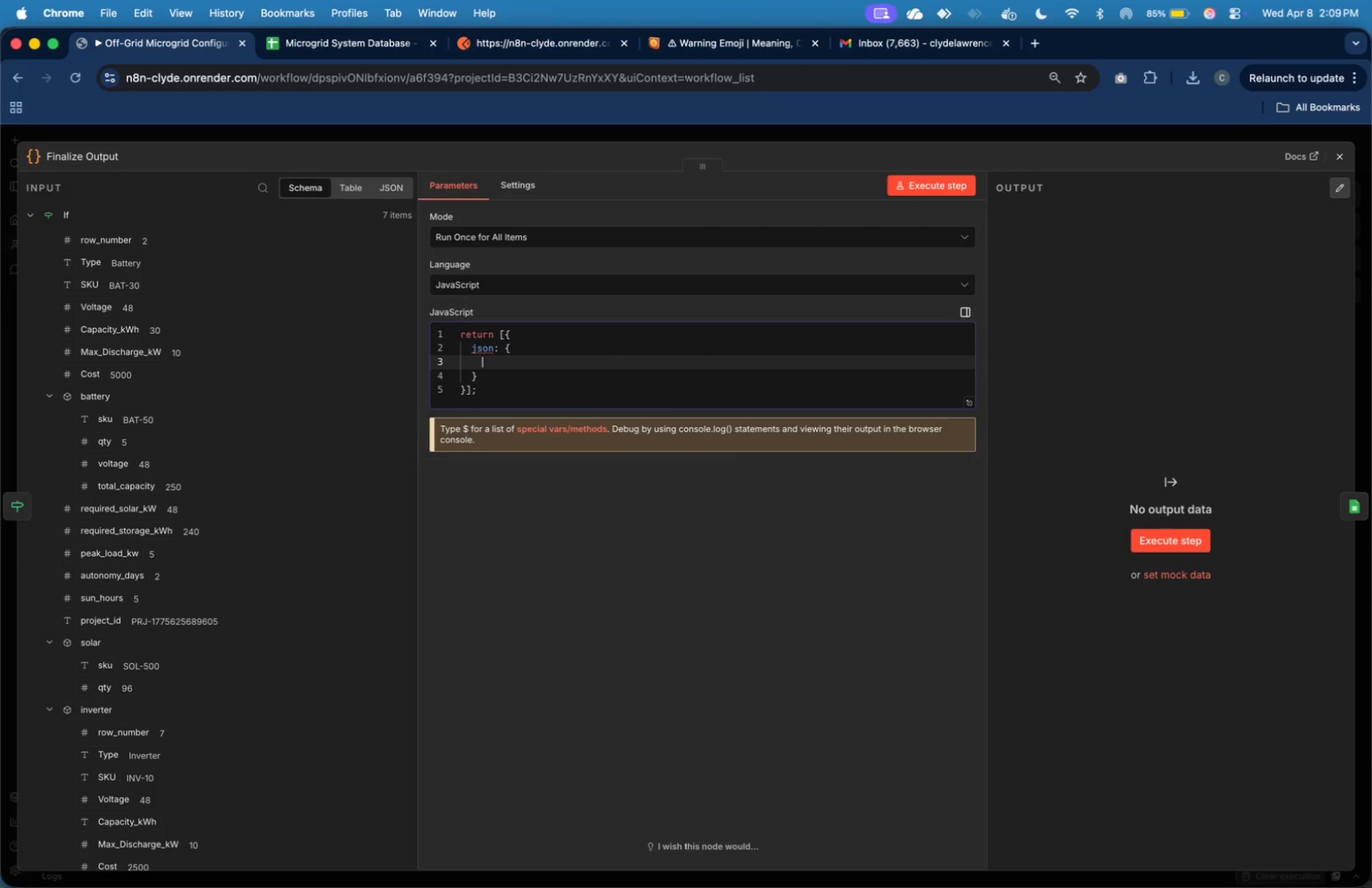 
 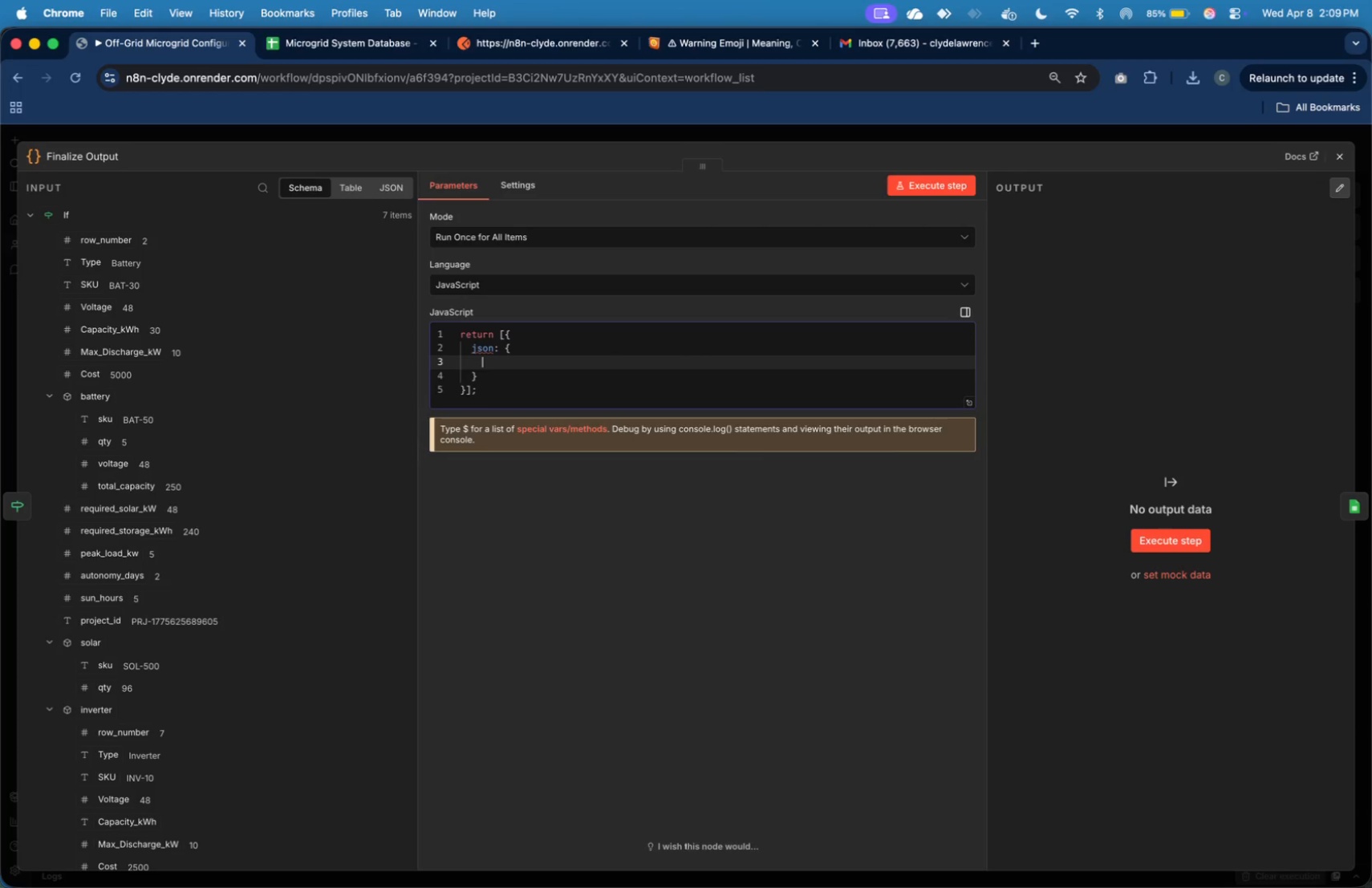 
key(Enter)
 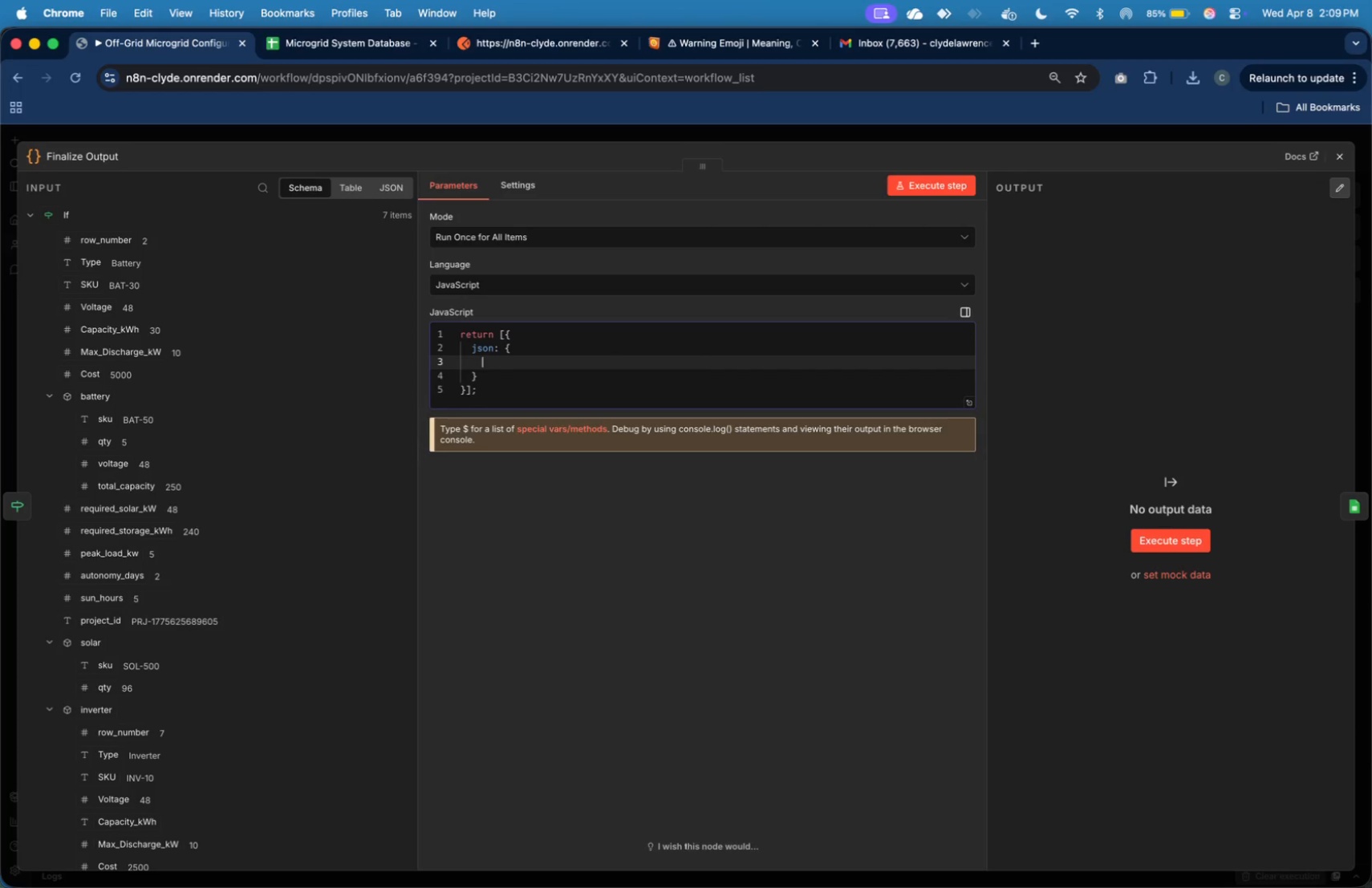 
type(project_id: )
 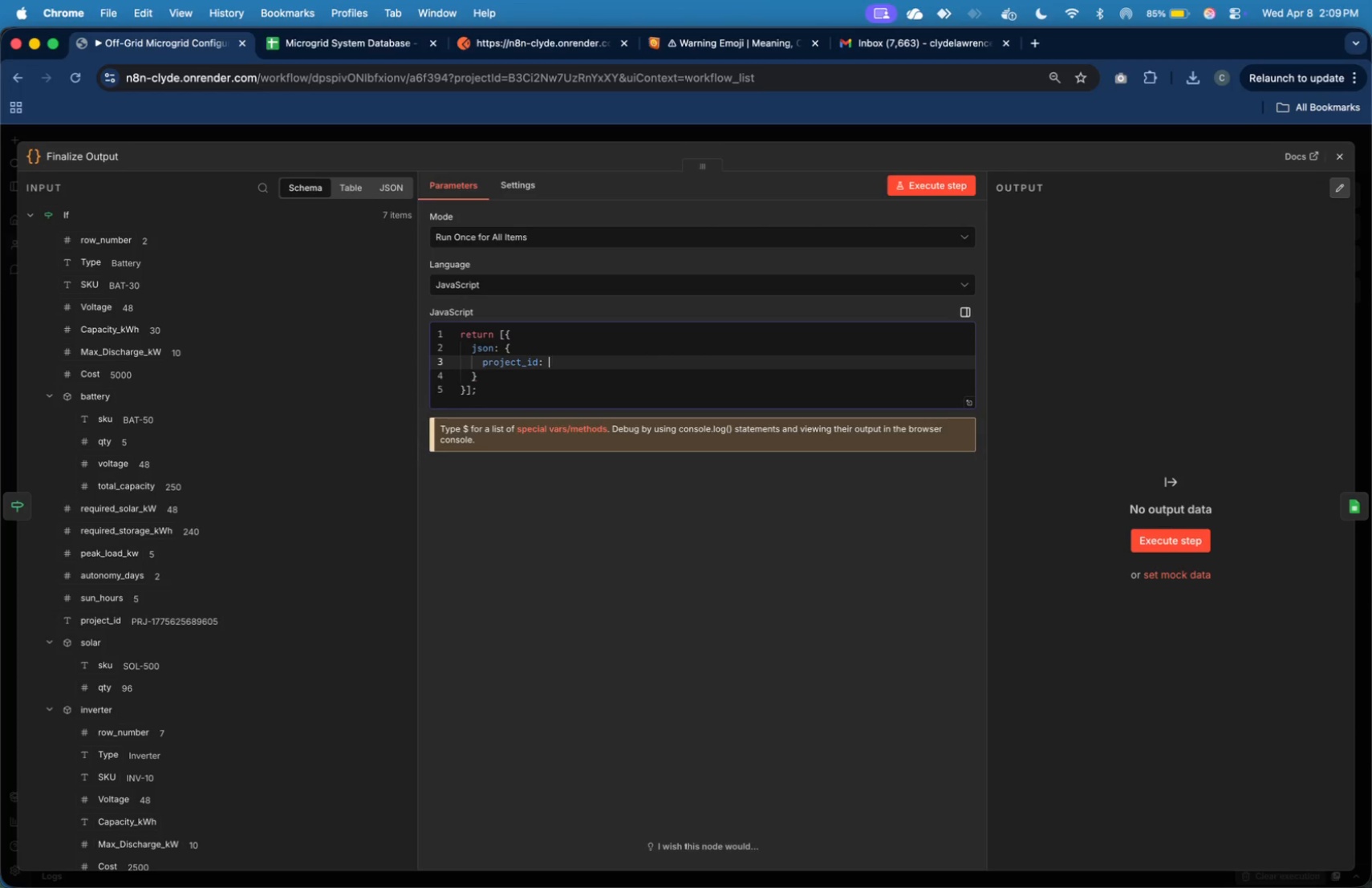 
wait(5.45)
 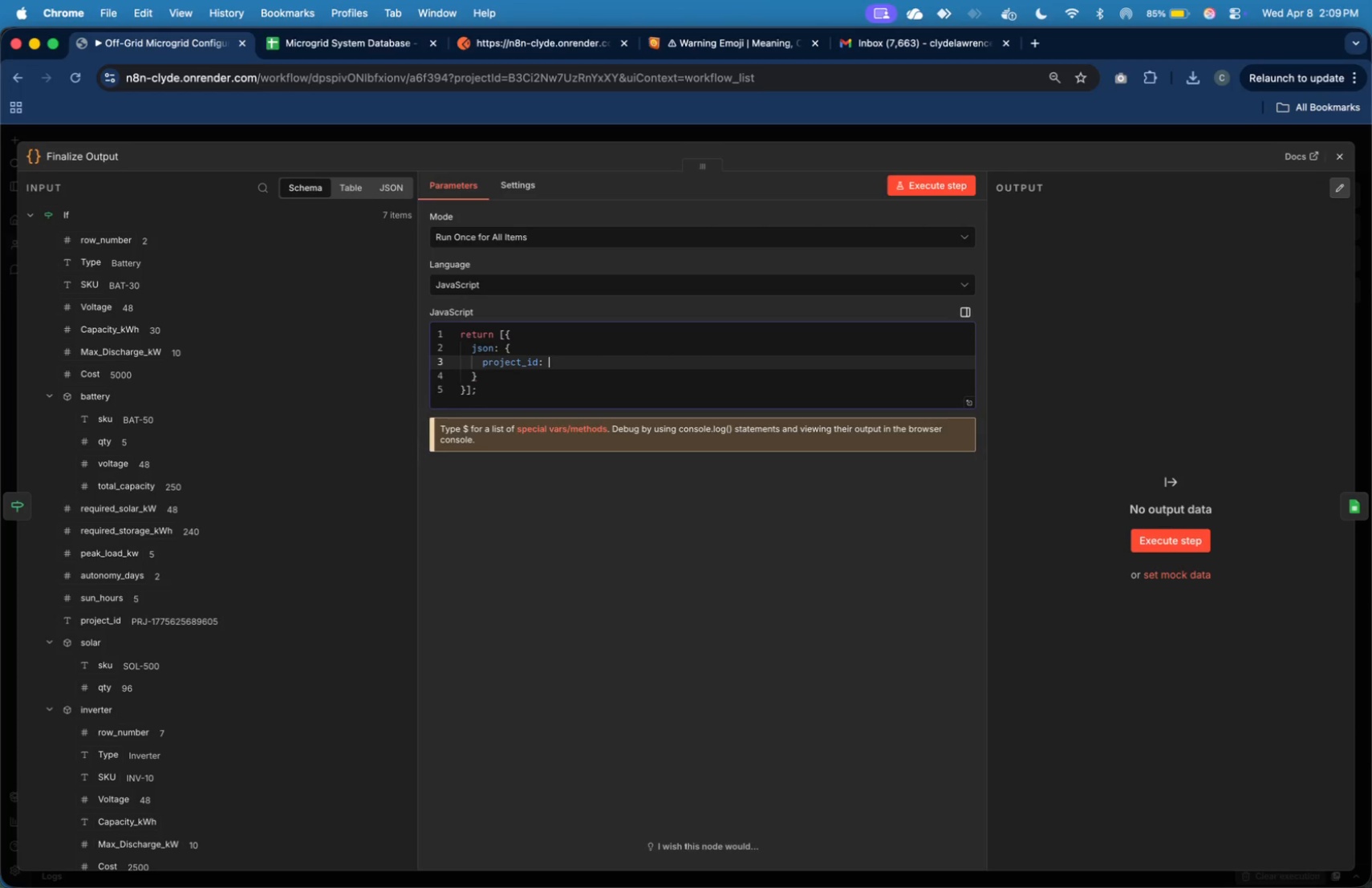 
left_click([54, 397])
 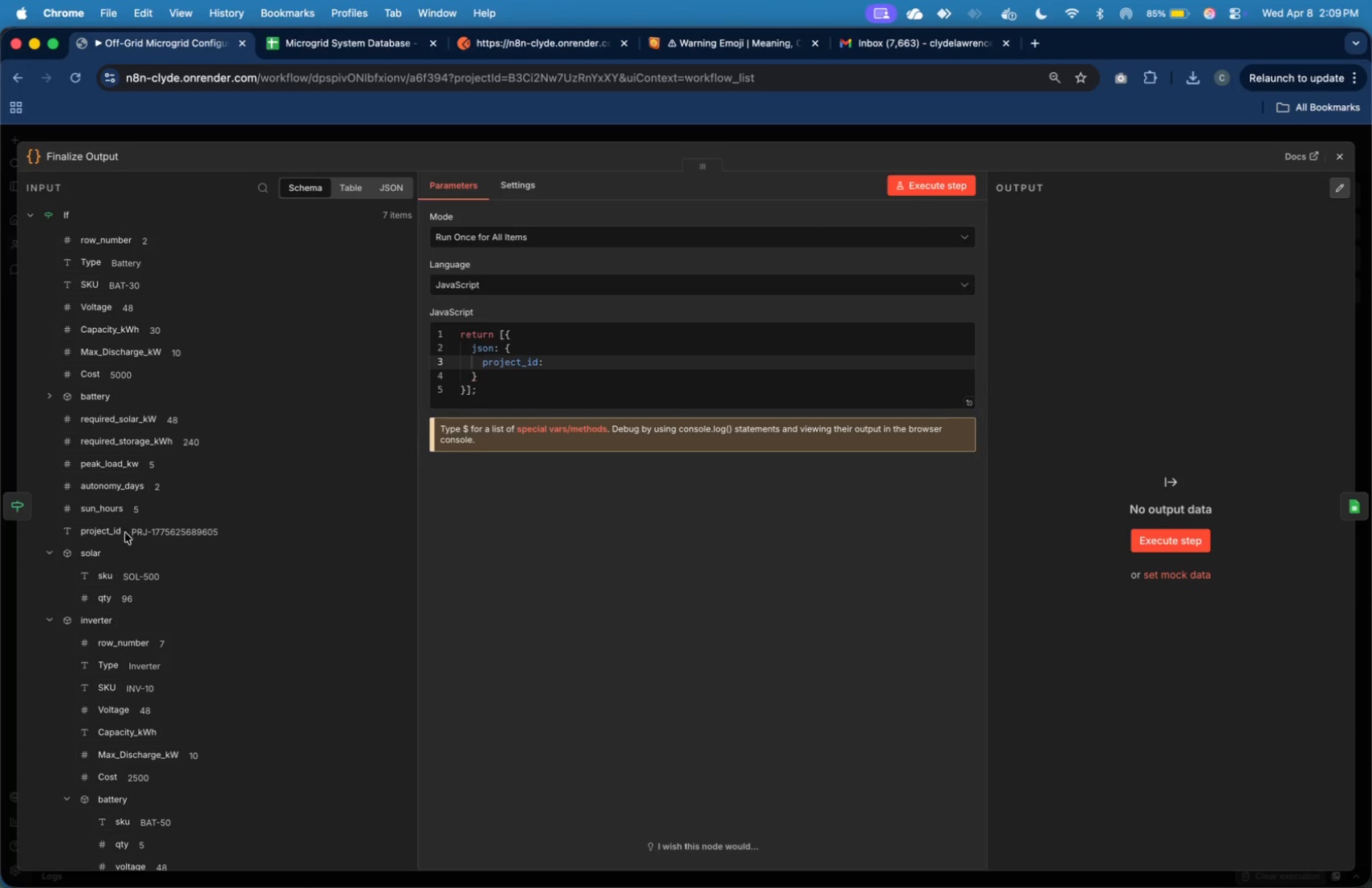 
left_click_drag(start_coordinate=[122, 530], to_coordinate=[600, 365])
 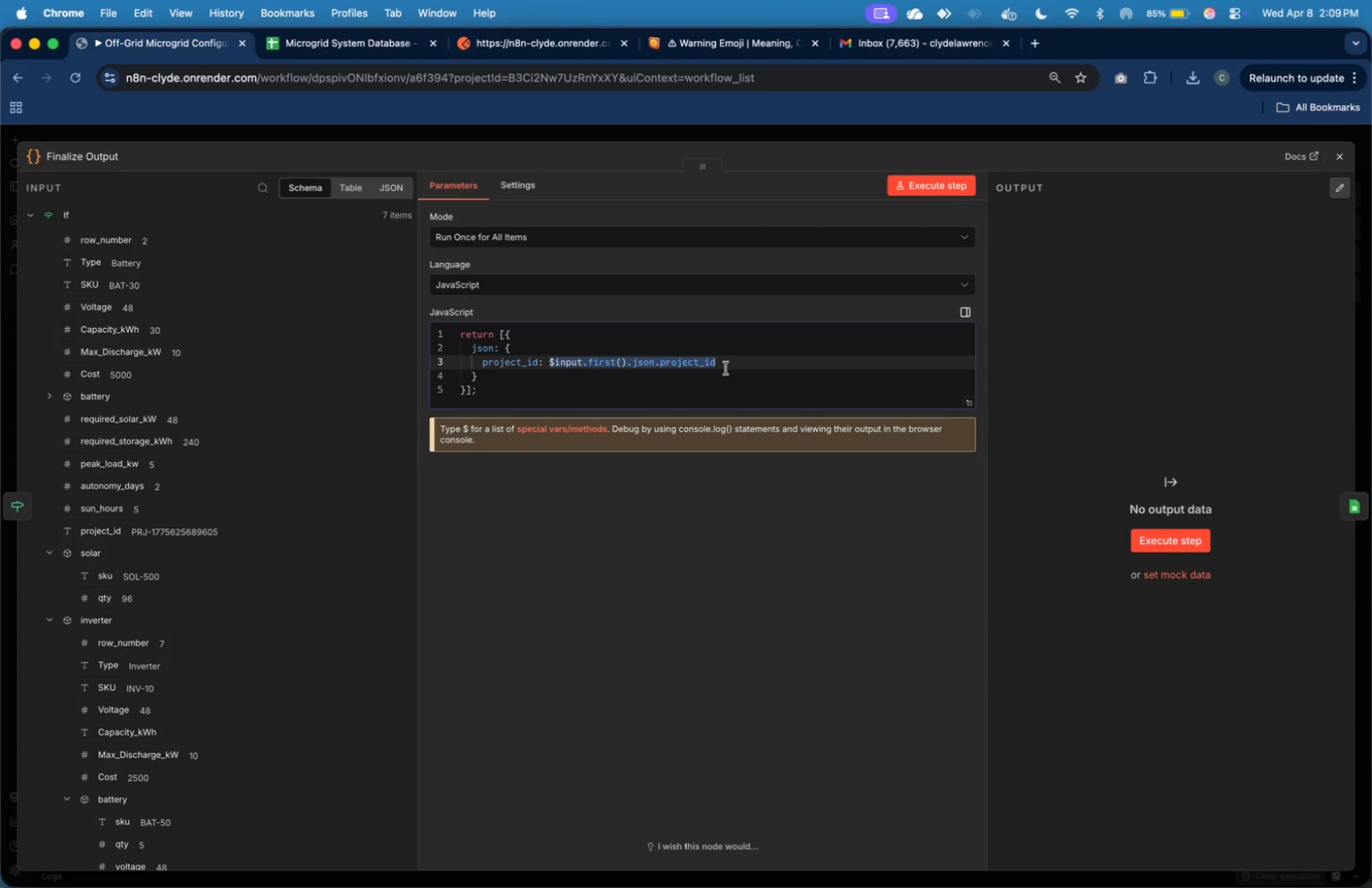 
left_click([728, 367])
 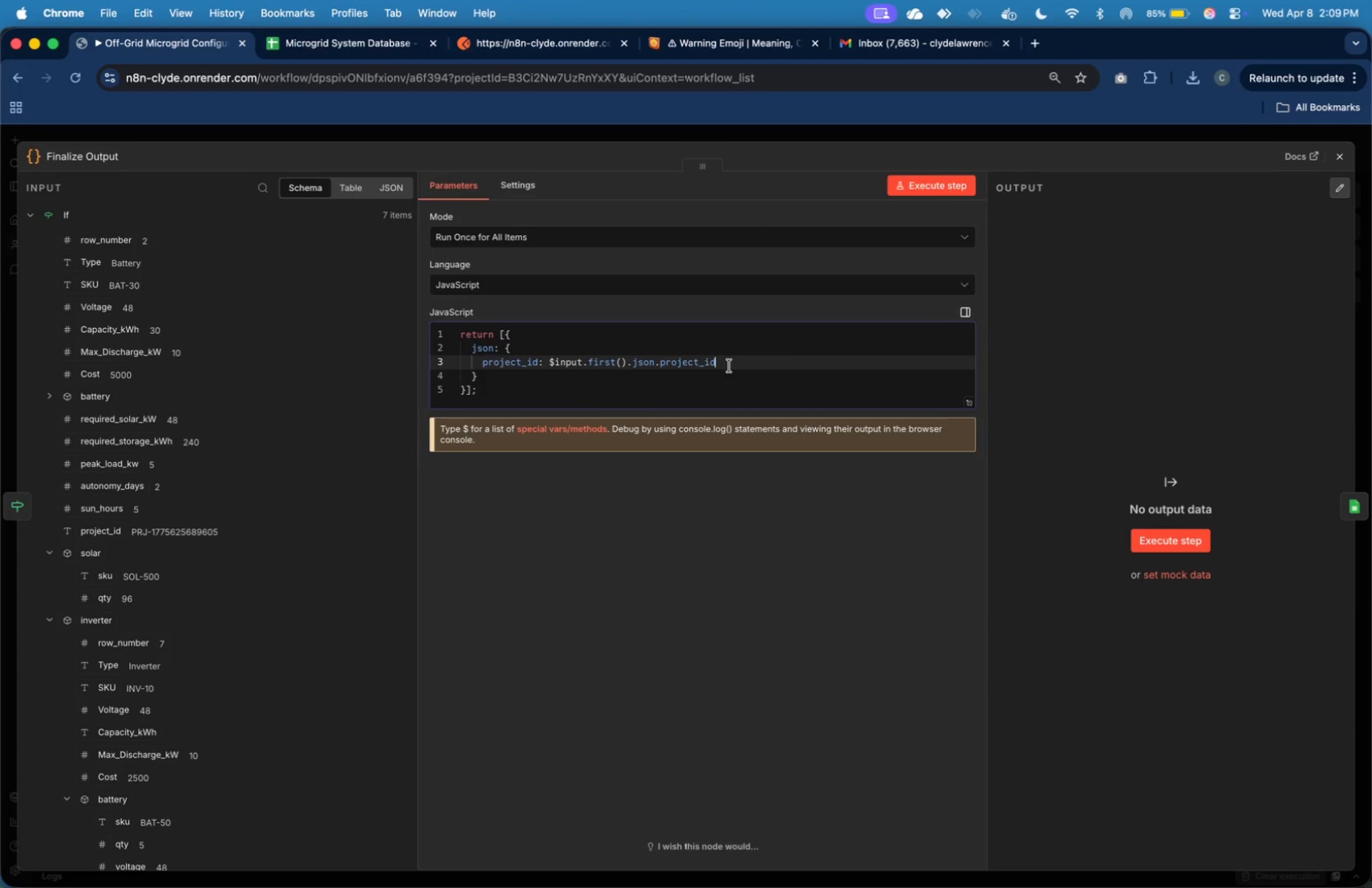 
key(Comma)
 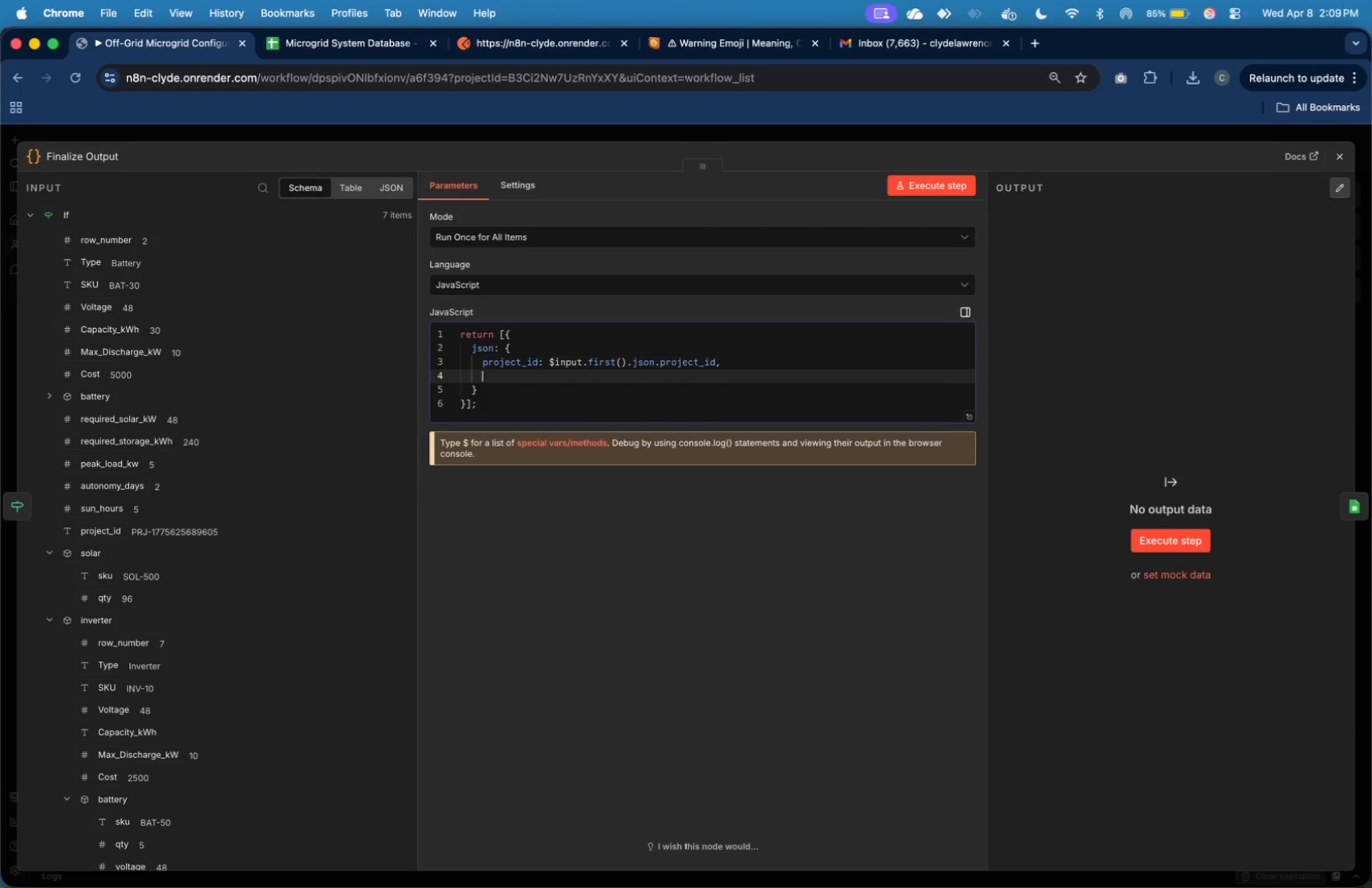 
key(Enter)
 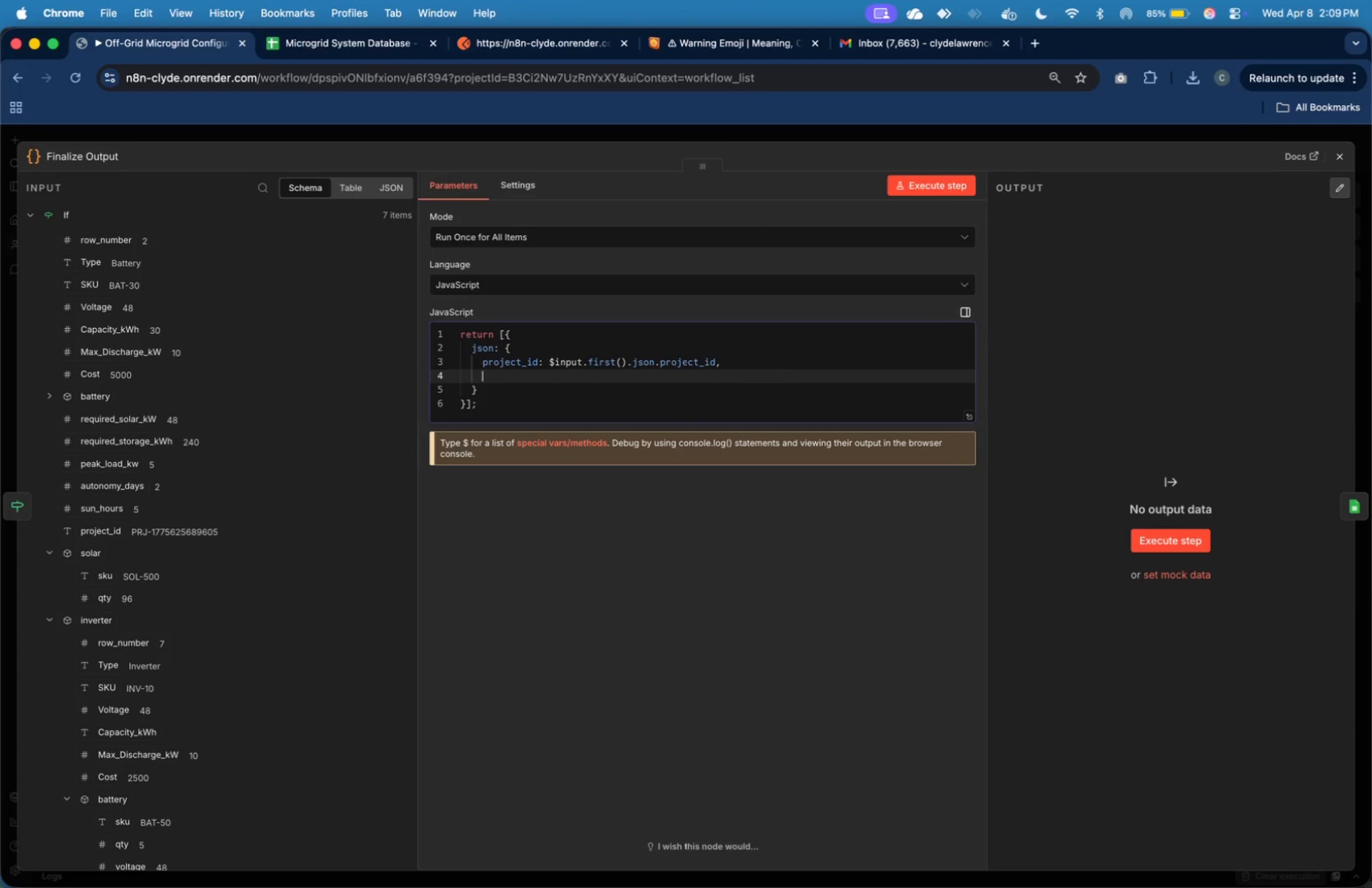 
type(peak_load_kw: )
 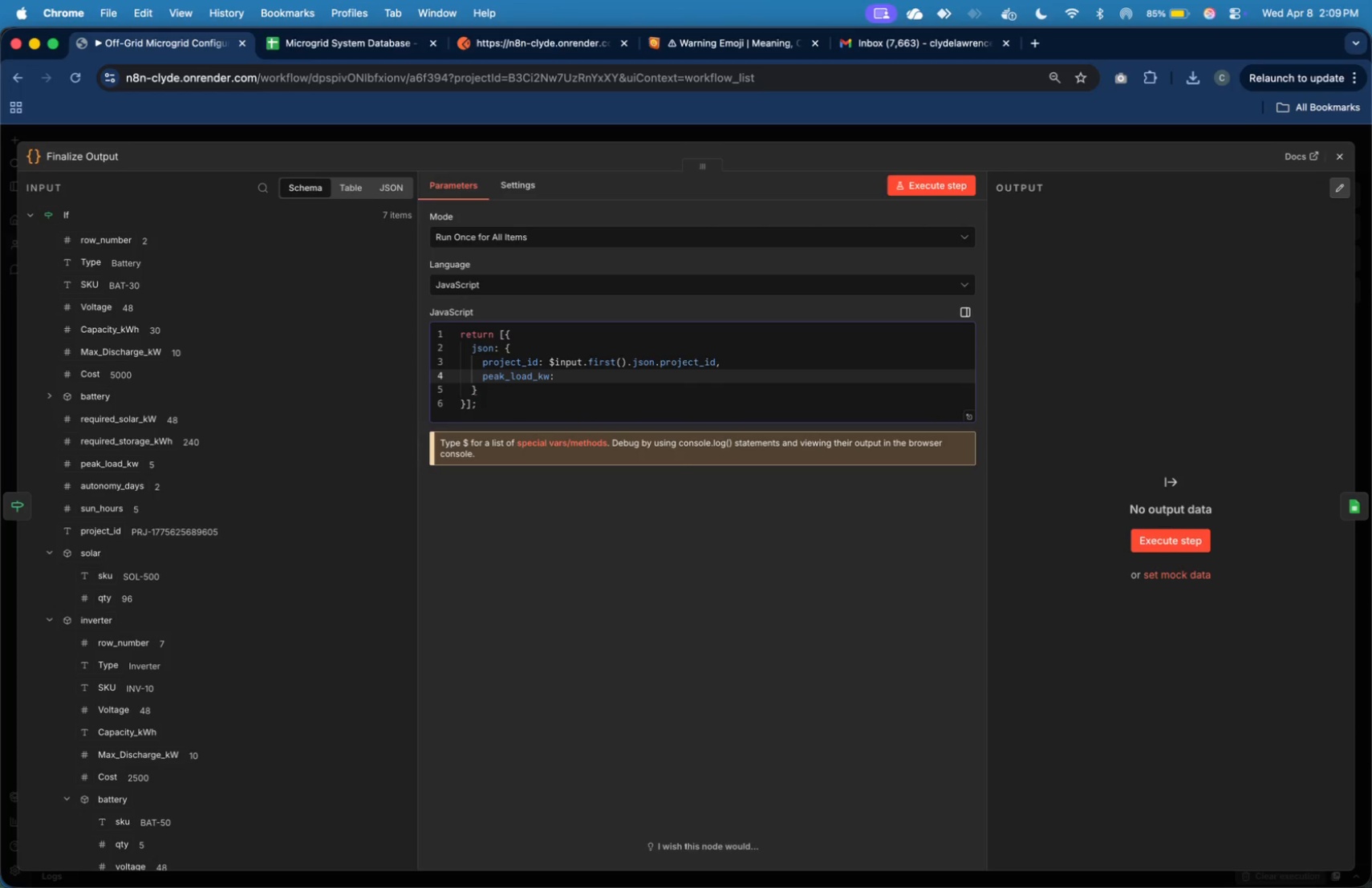 
left_click_drag(start_coordinate=[121, 467], to_coordinate=[587, 378])
 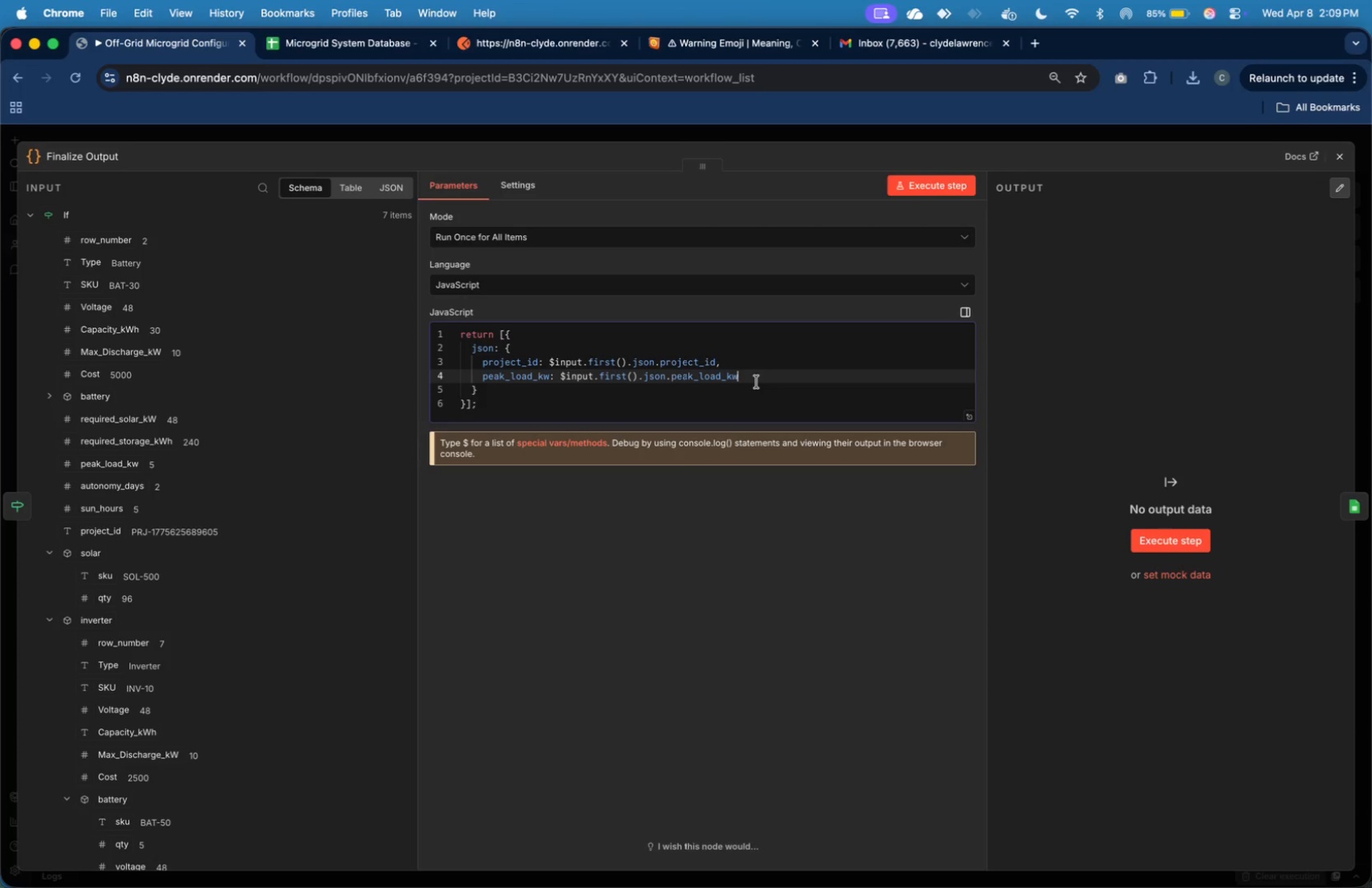 
key(Comma)
 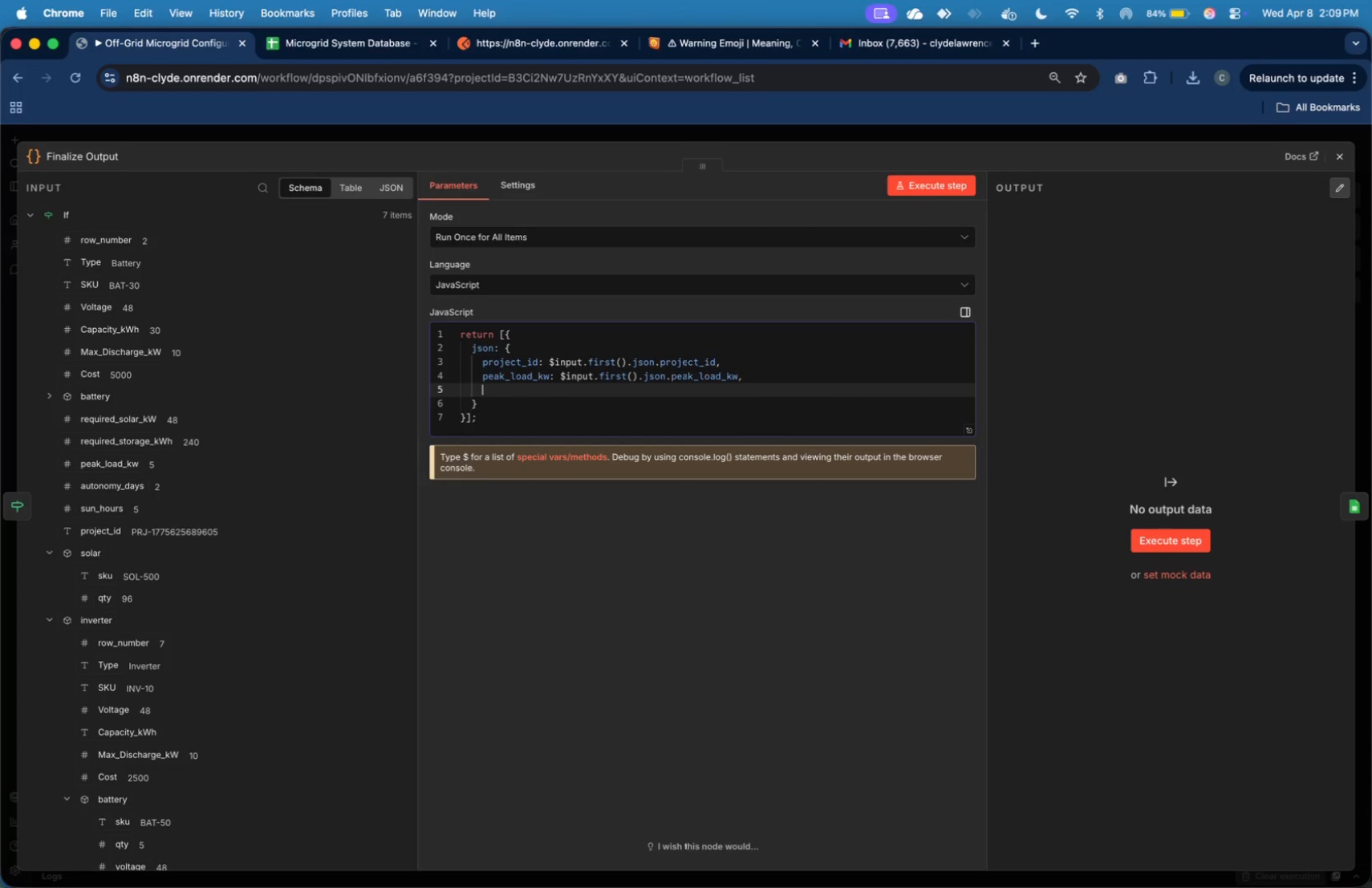 
key(Enter)
 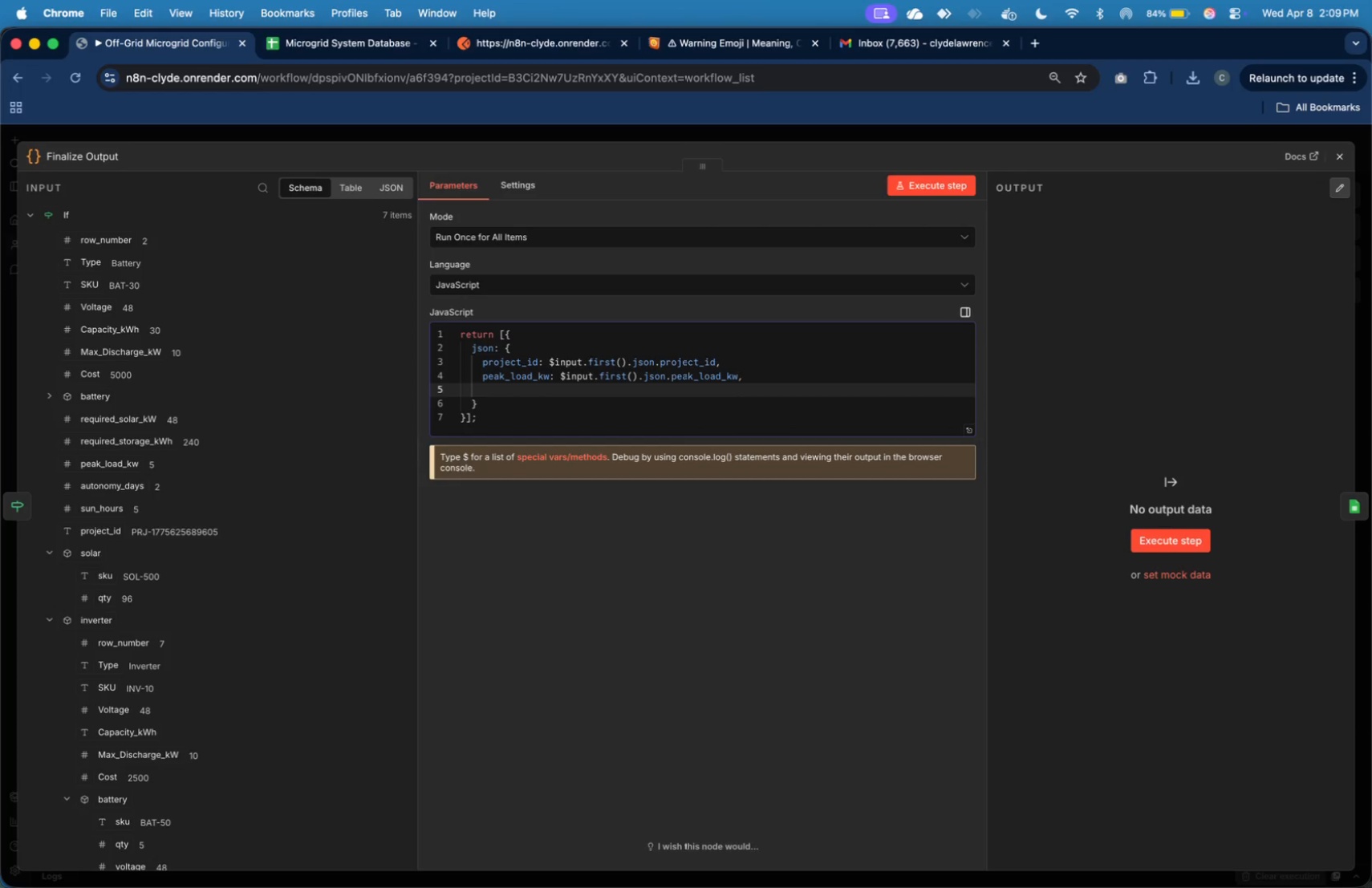 
wait(7.23)
 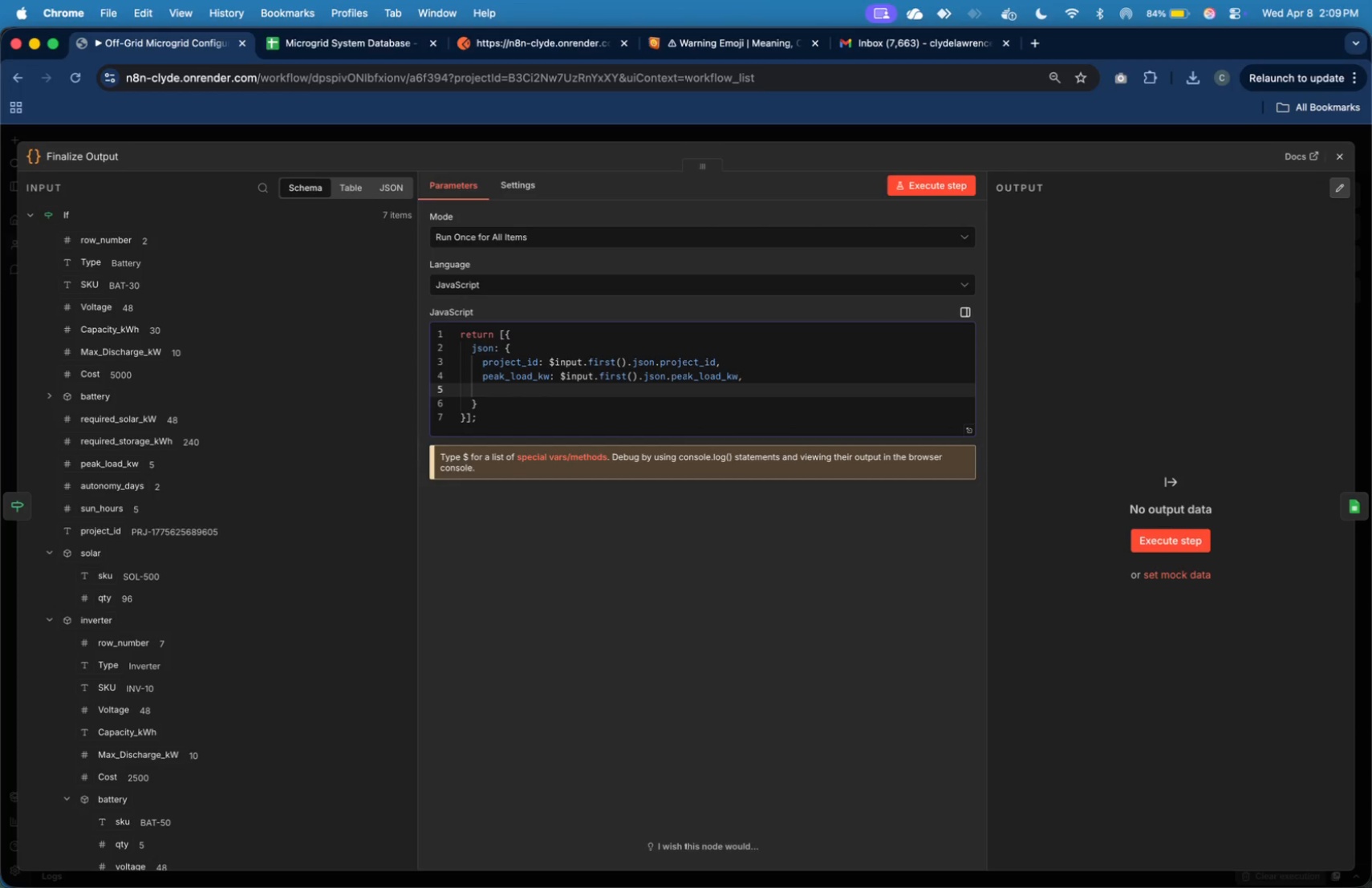 
type(autonomy_days: )
 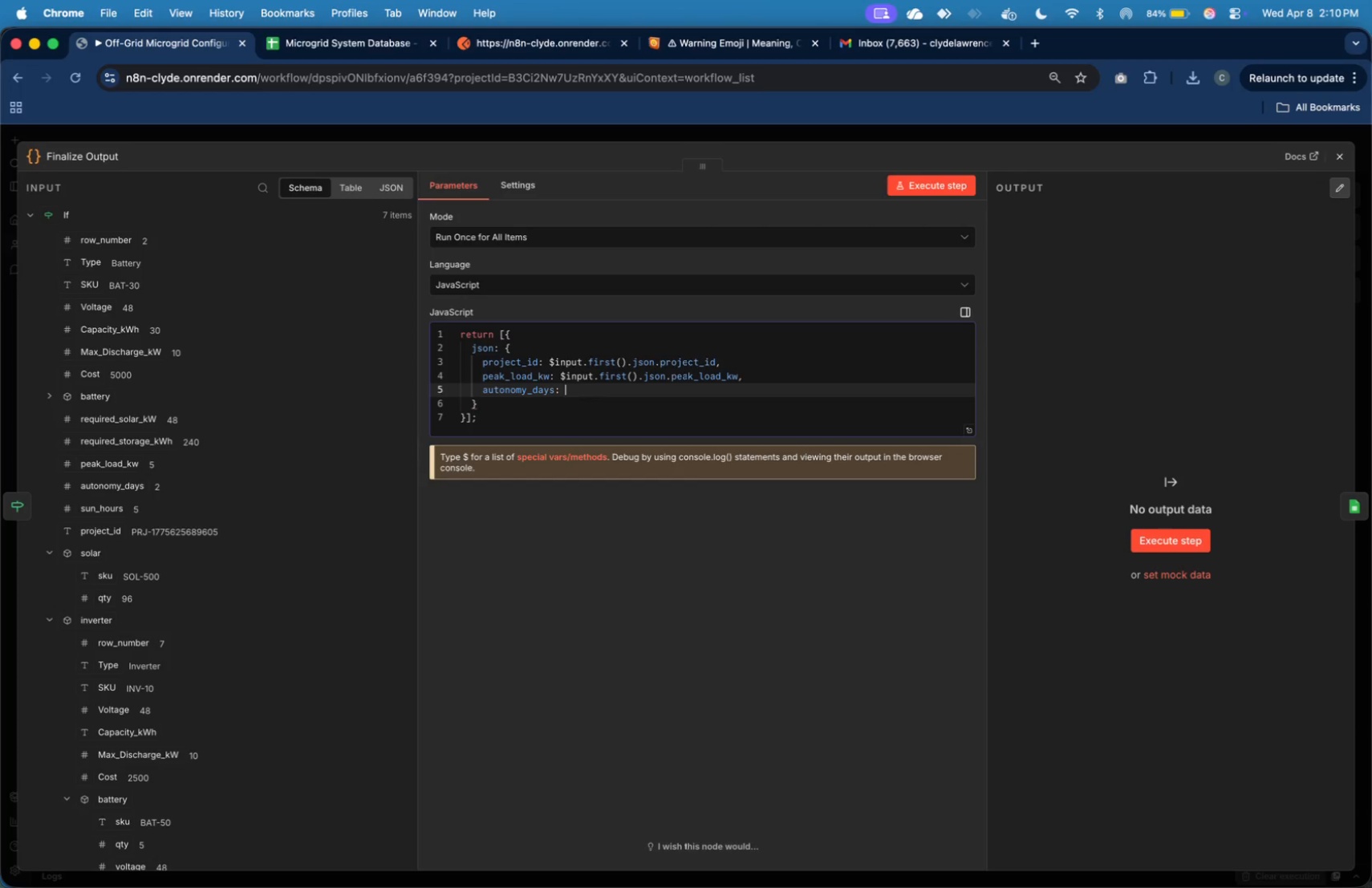 
left_click_drag(start_coordinate=[116, 487], to_coordinate=[585, 385])
 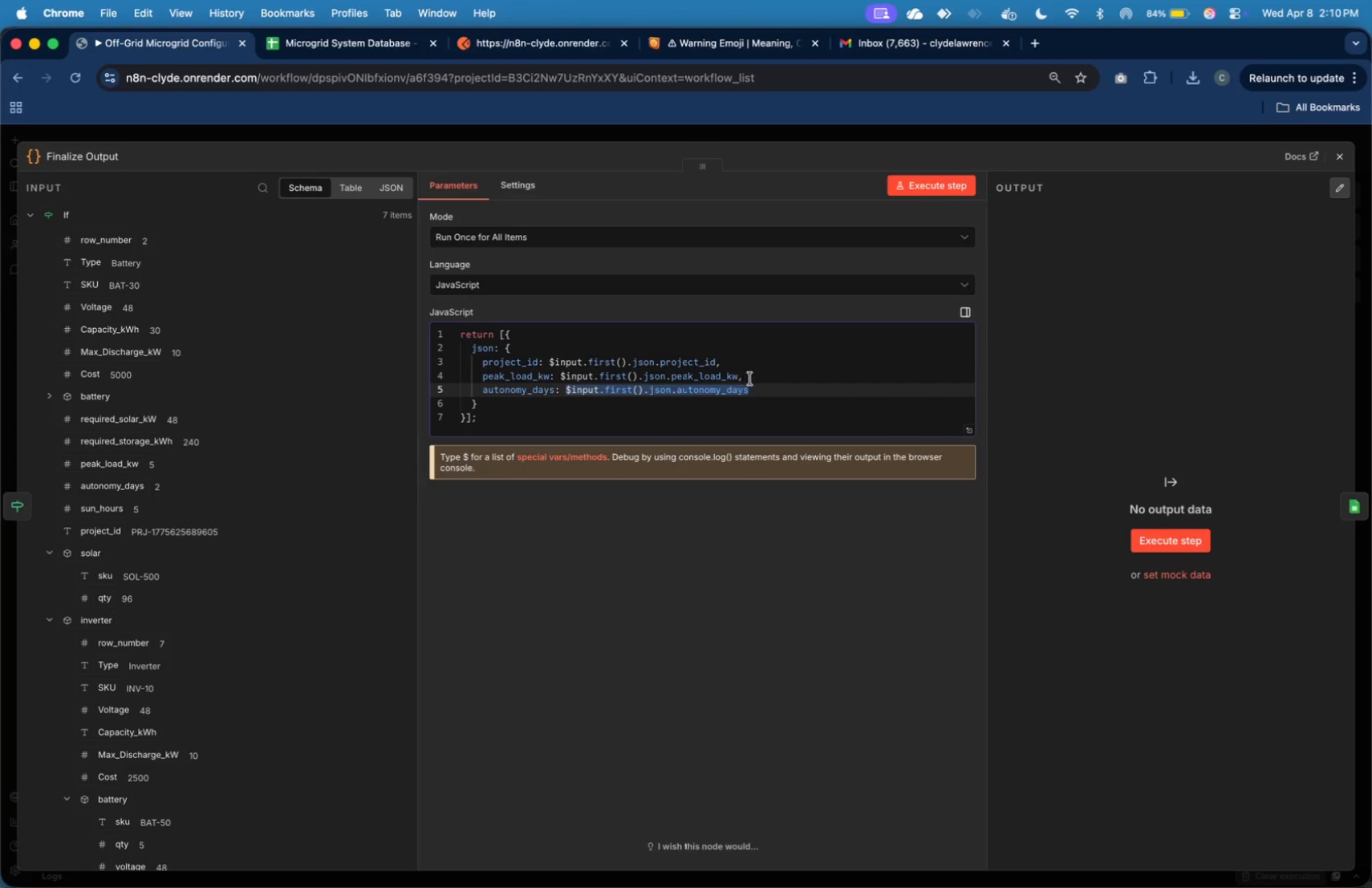 
left_click([757, 387])
 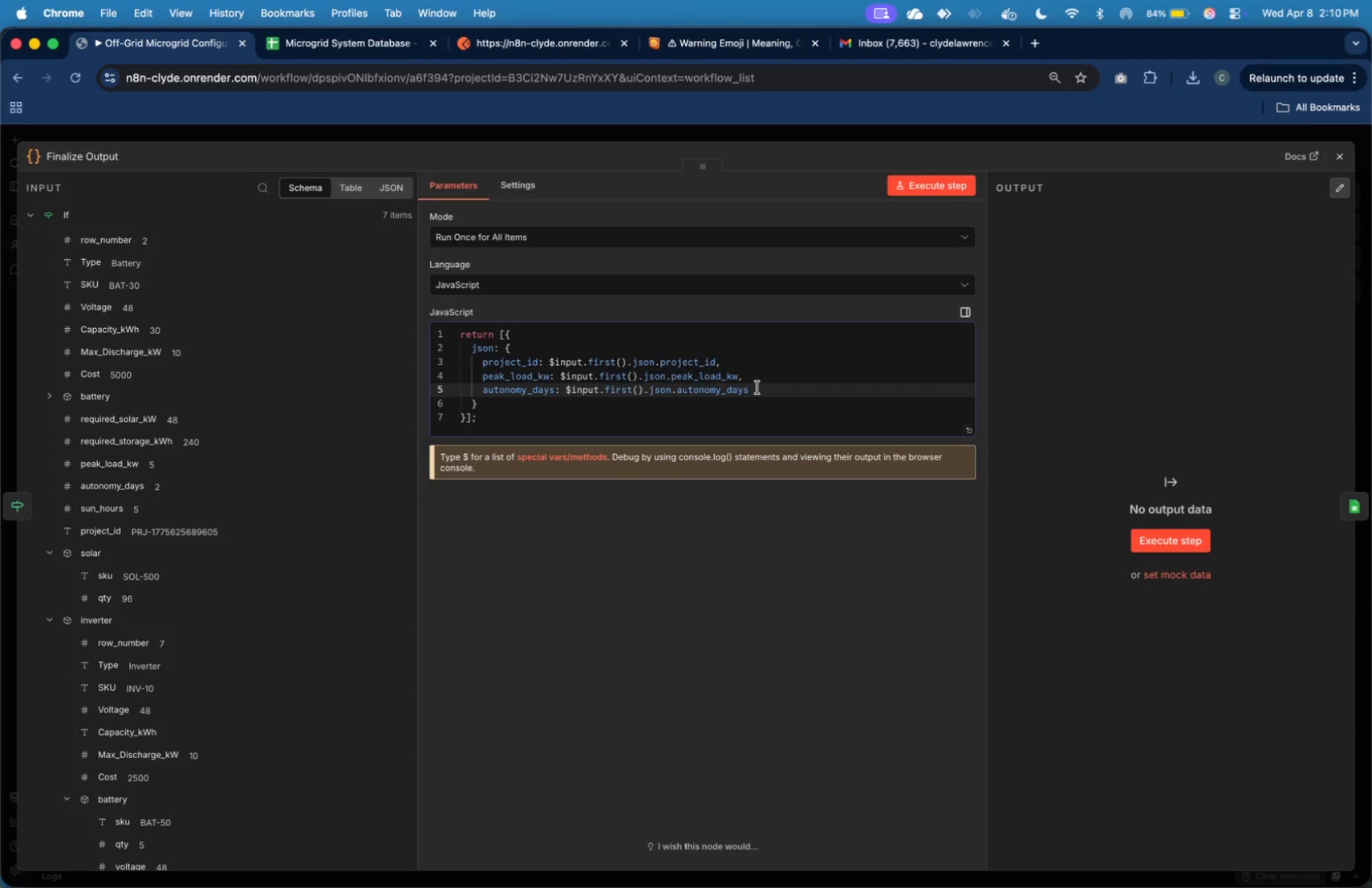 
key(Comma)
 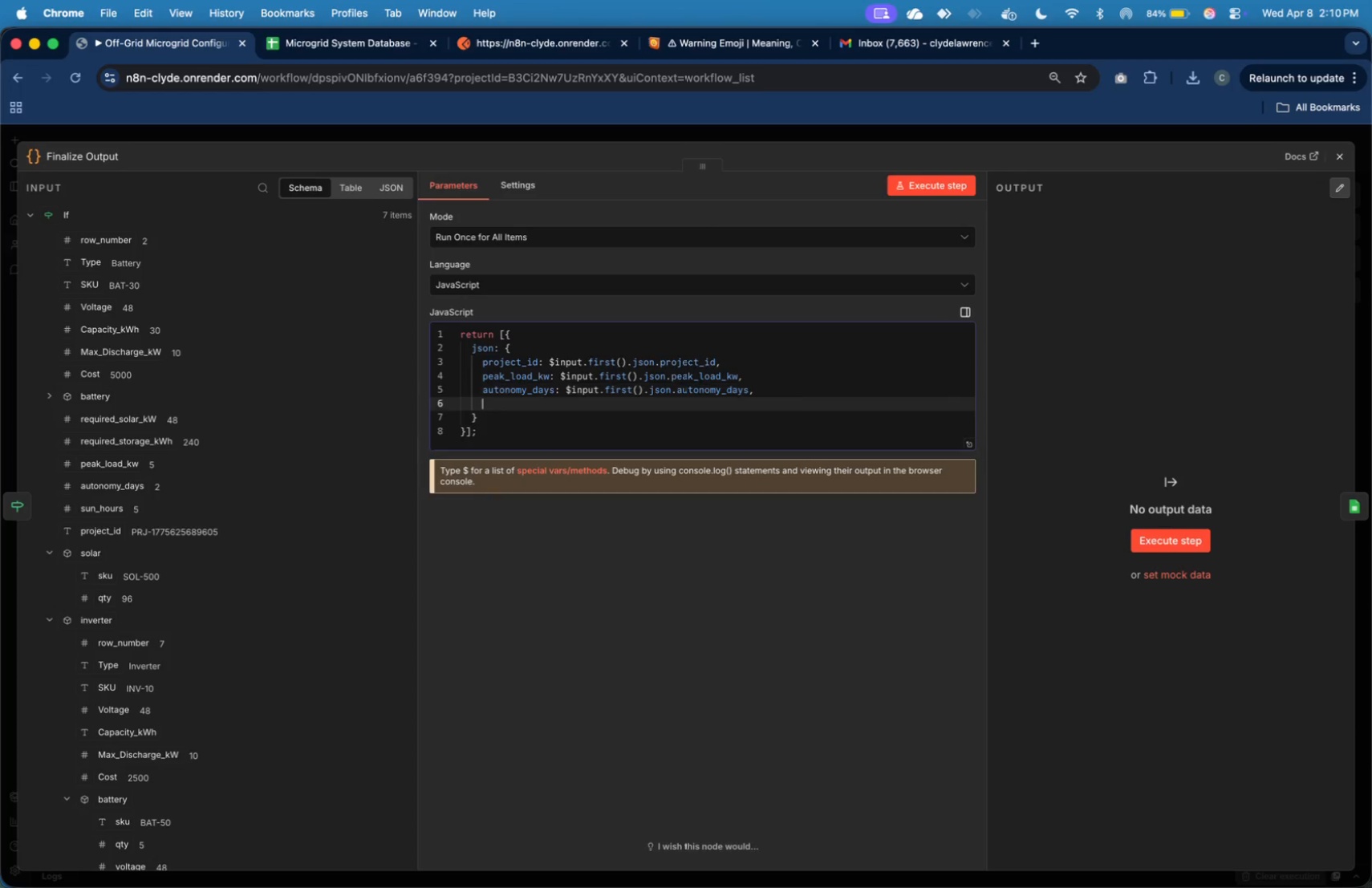 
key(Enter)
 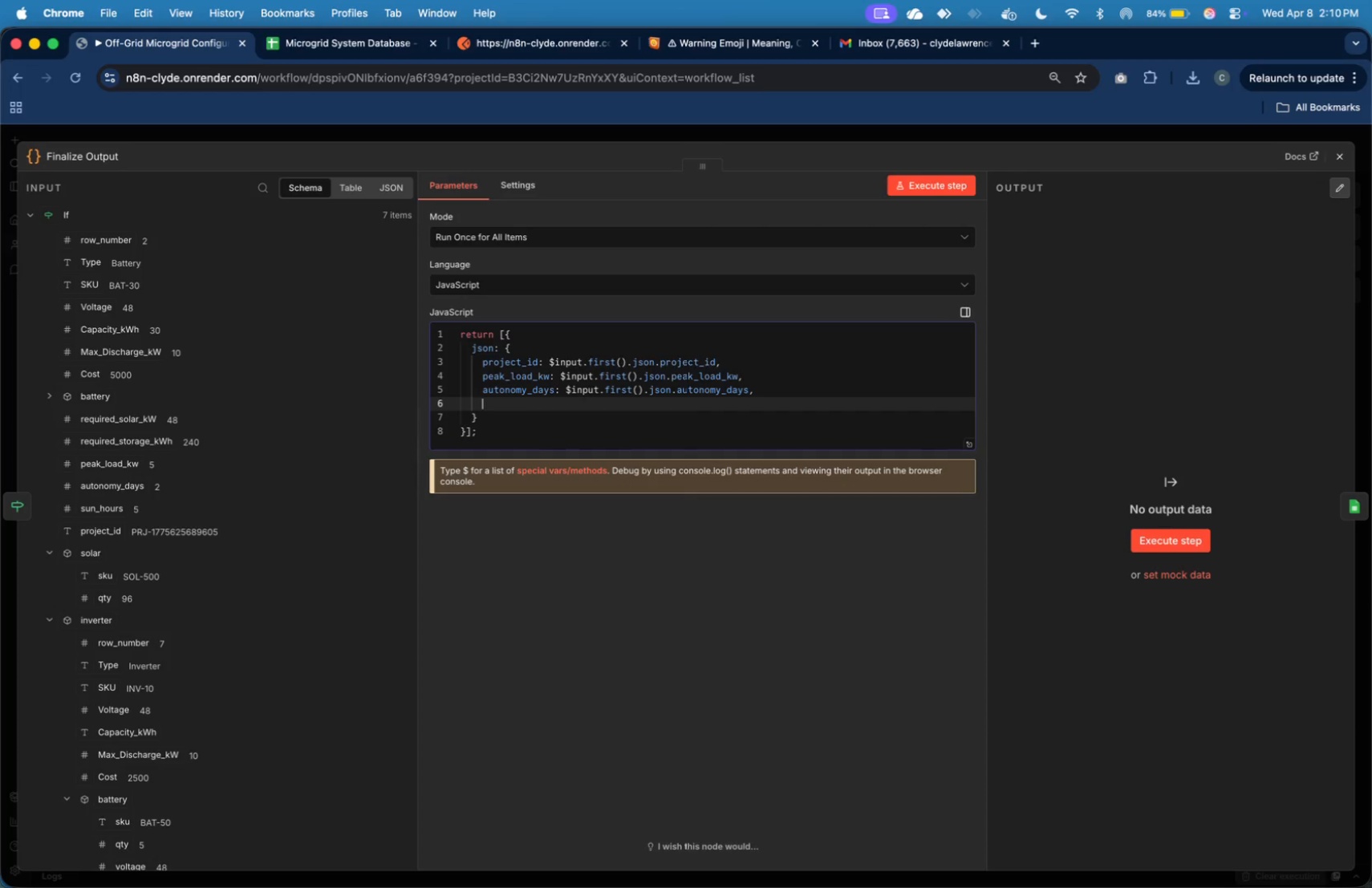 
type(sun_hours: )
 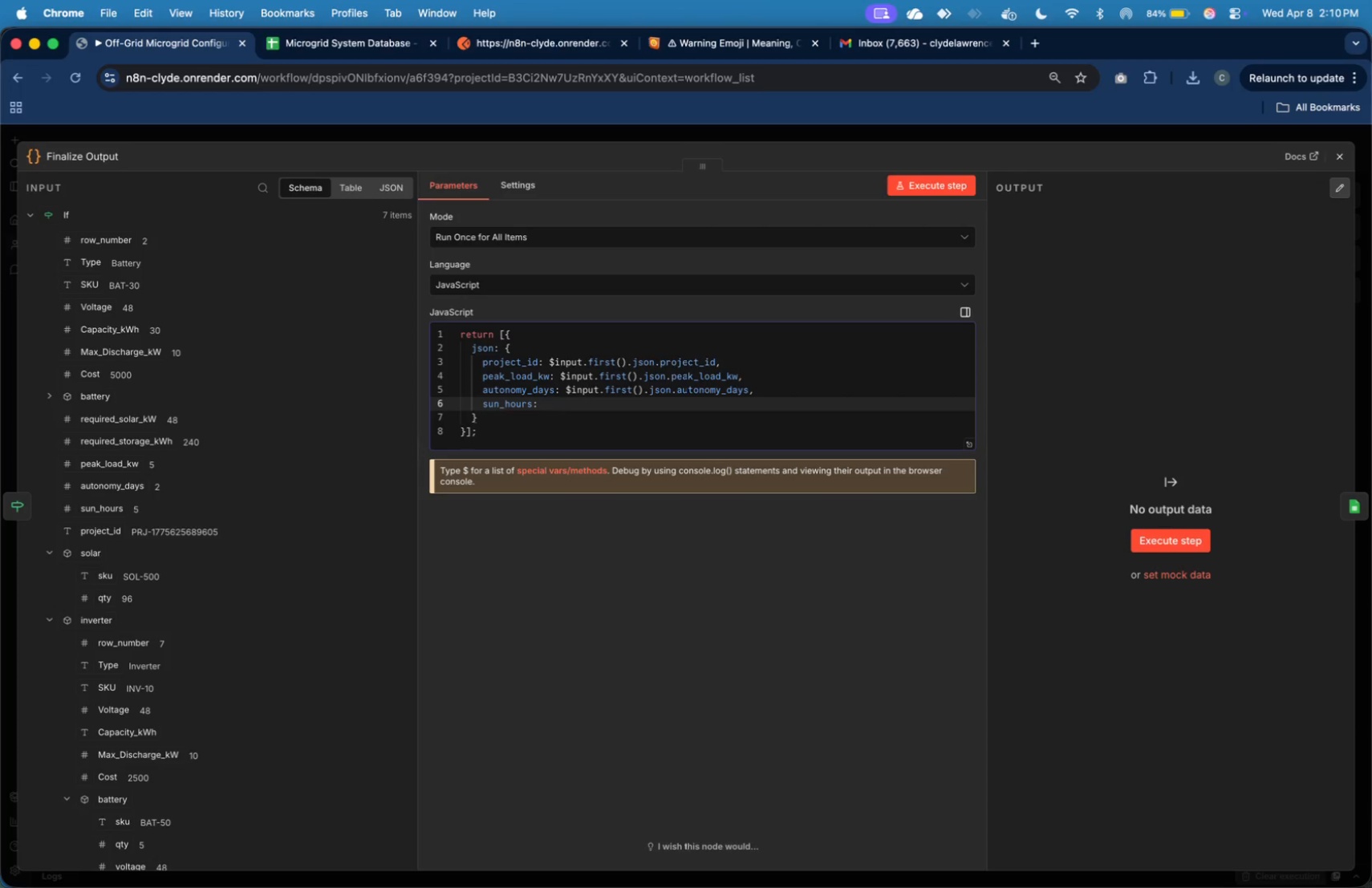 
left_click_drag(start_coordinate=[90, 505], to_coordinate=[578, 403])
 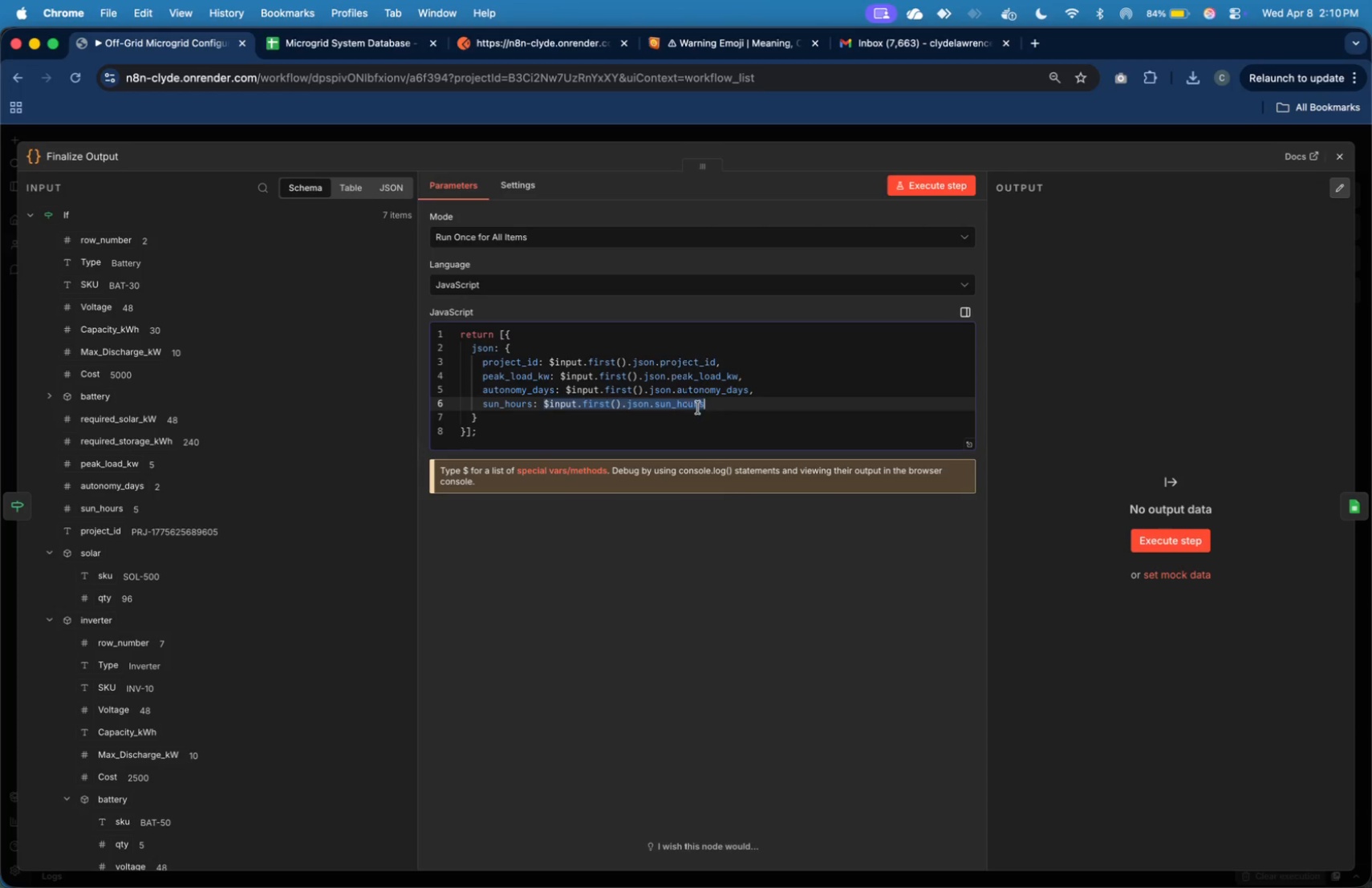 
left_click([716, 408])
 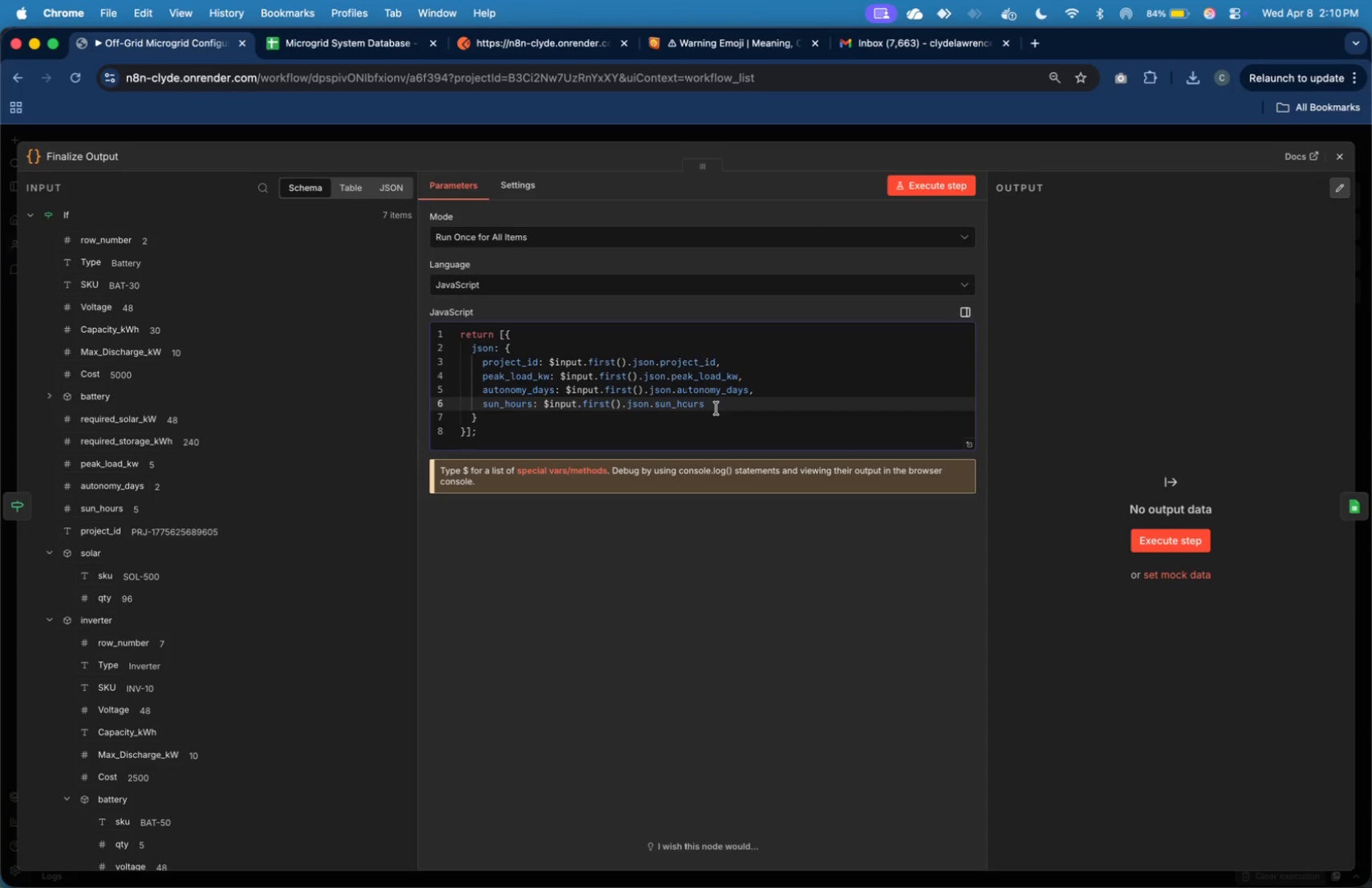 
key(Comma)
 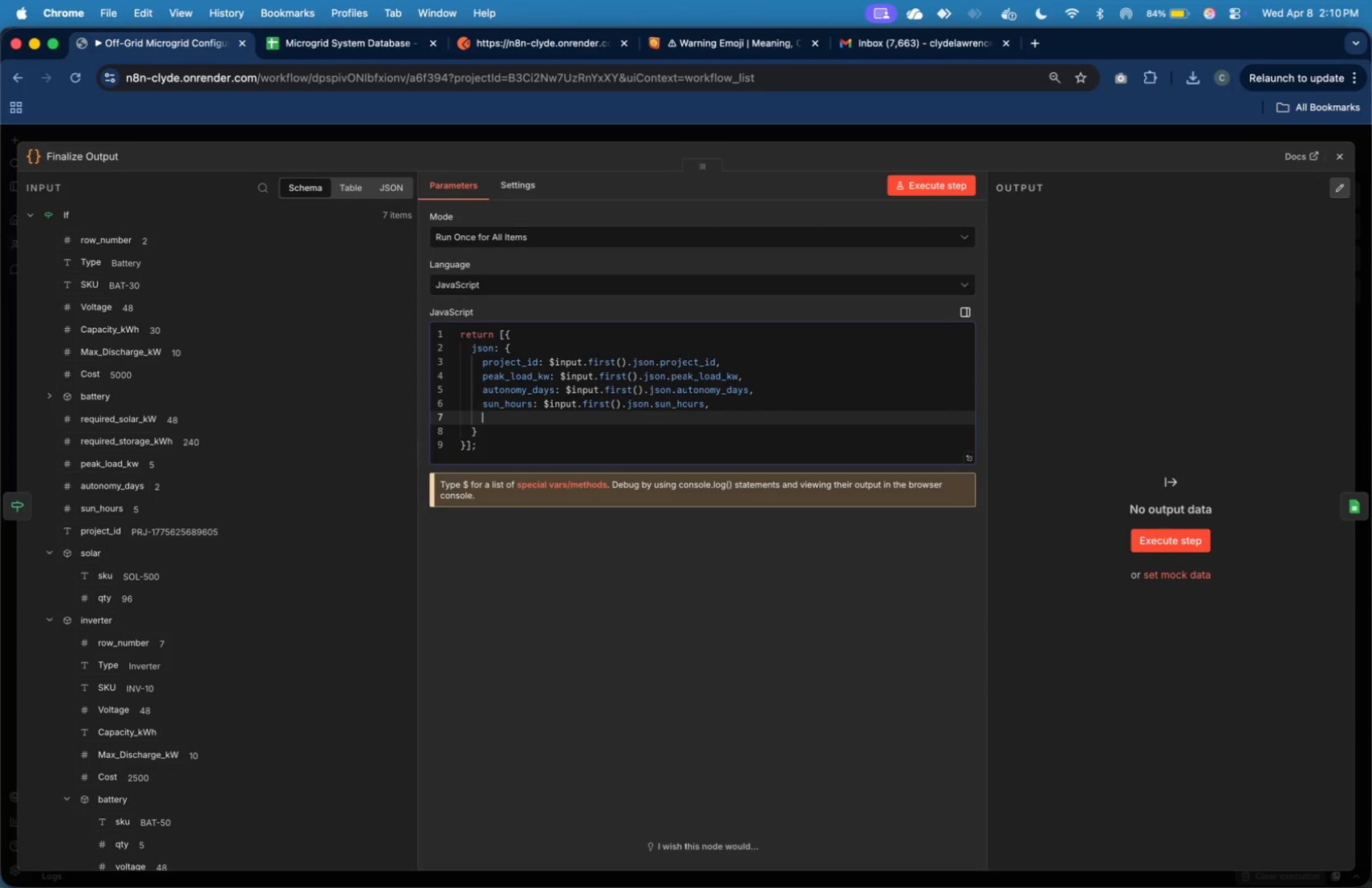 
key(Enter)
 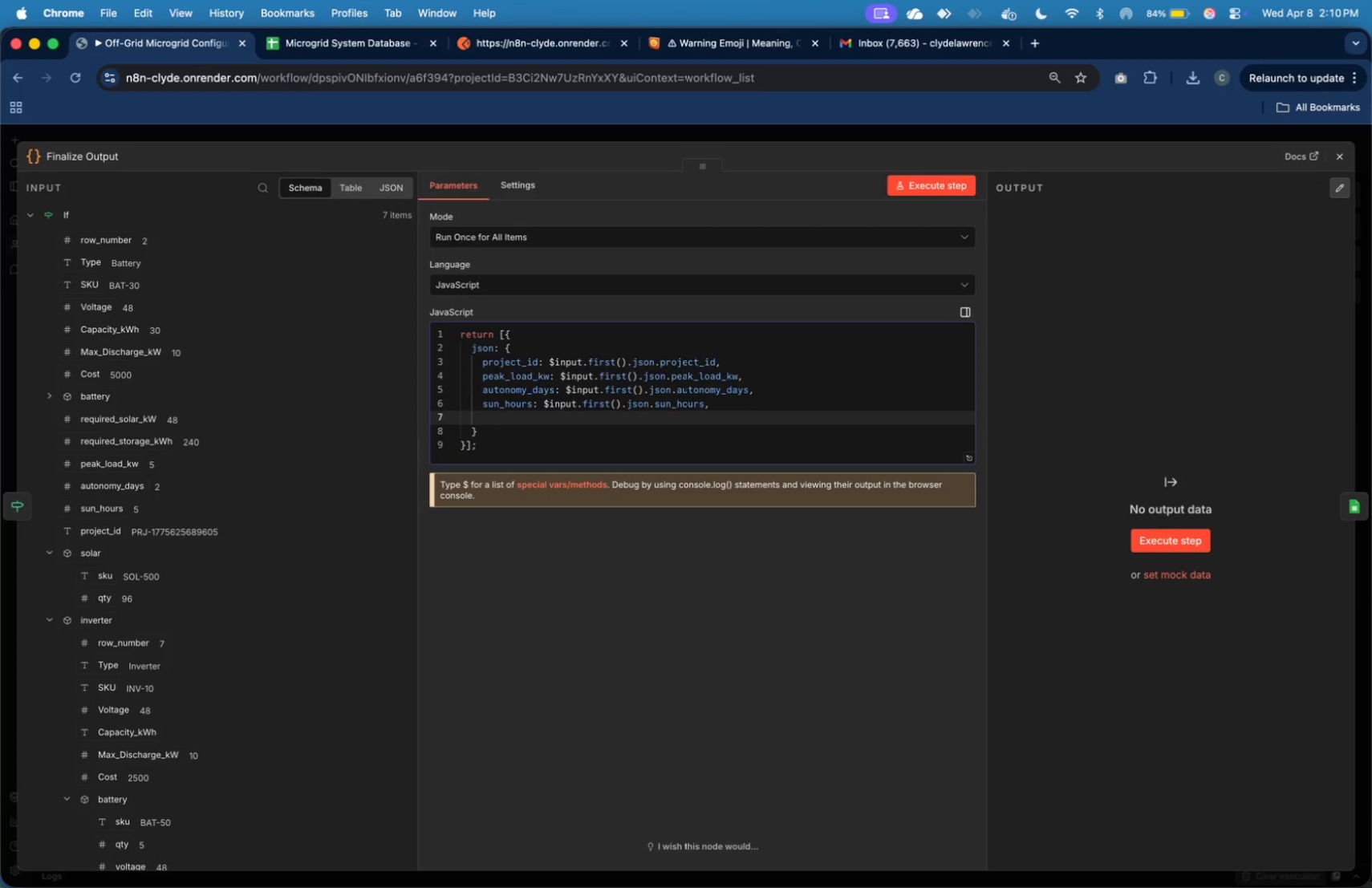 
type(battery: )
 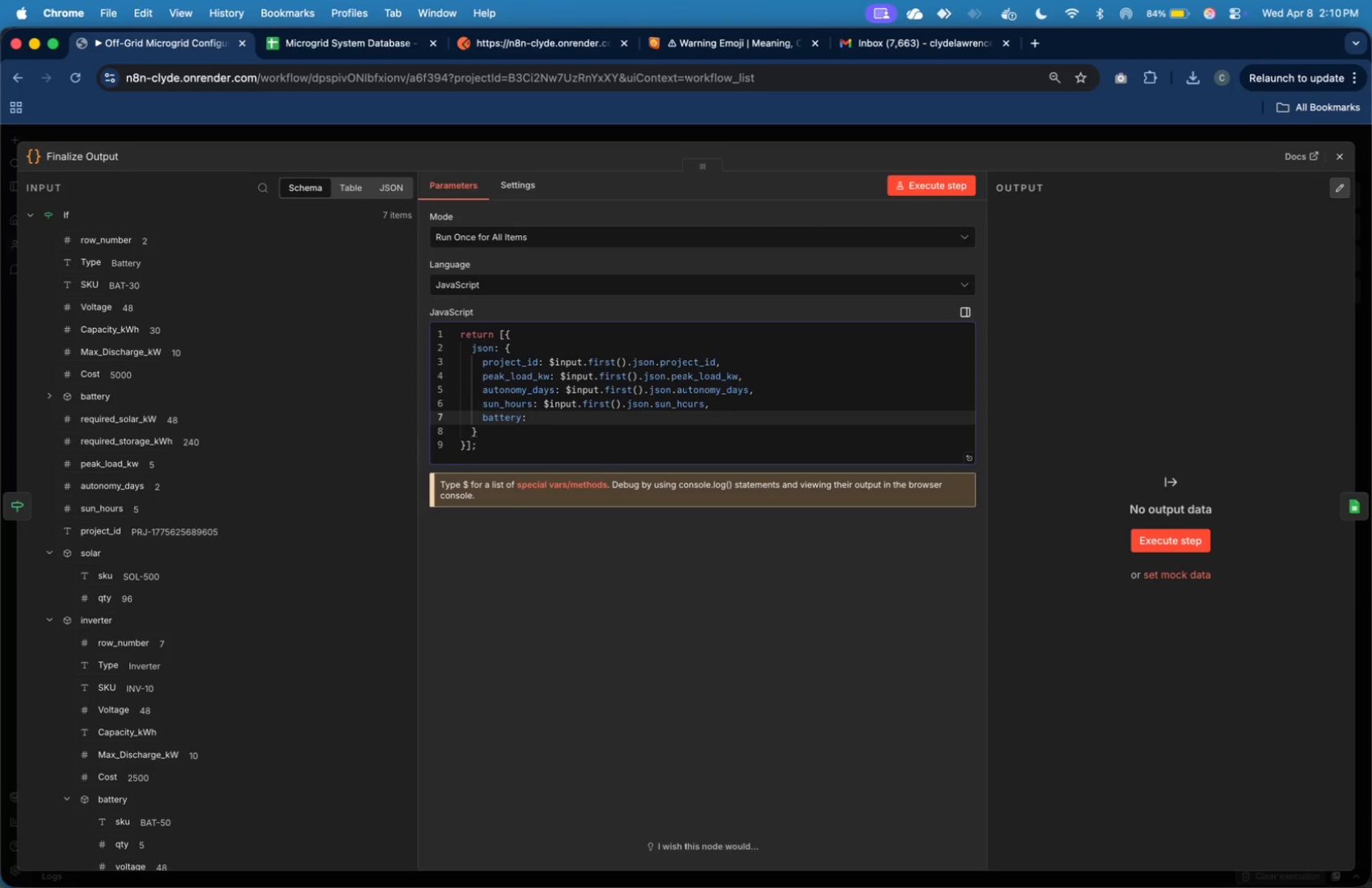 
wait(5.63)
 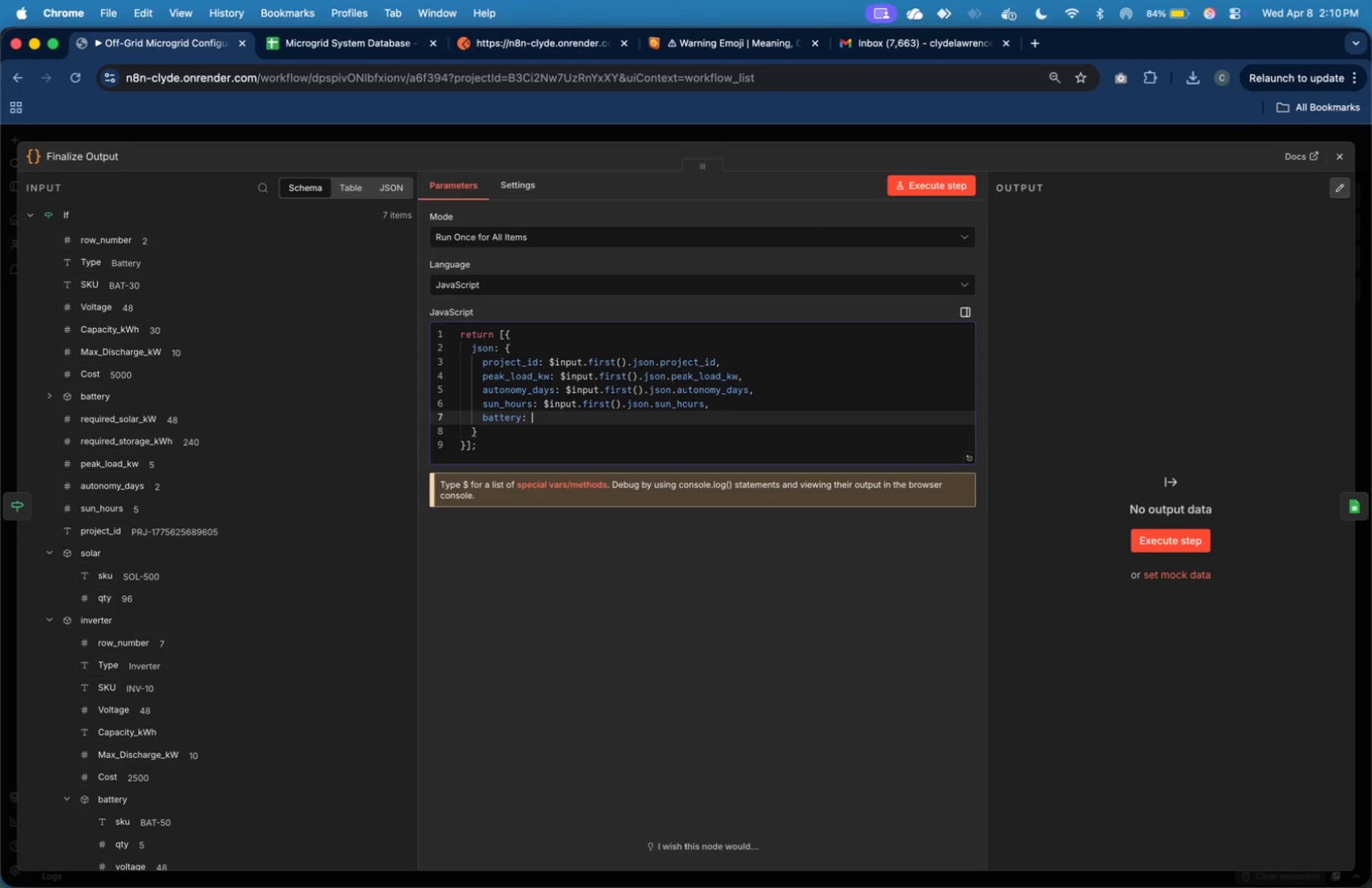 
left_click_drag(start_coordinate=[97, 398], to_coordinate=[554, 420])
 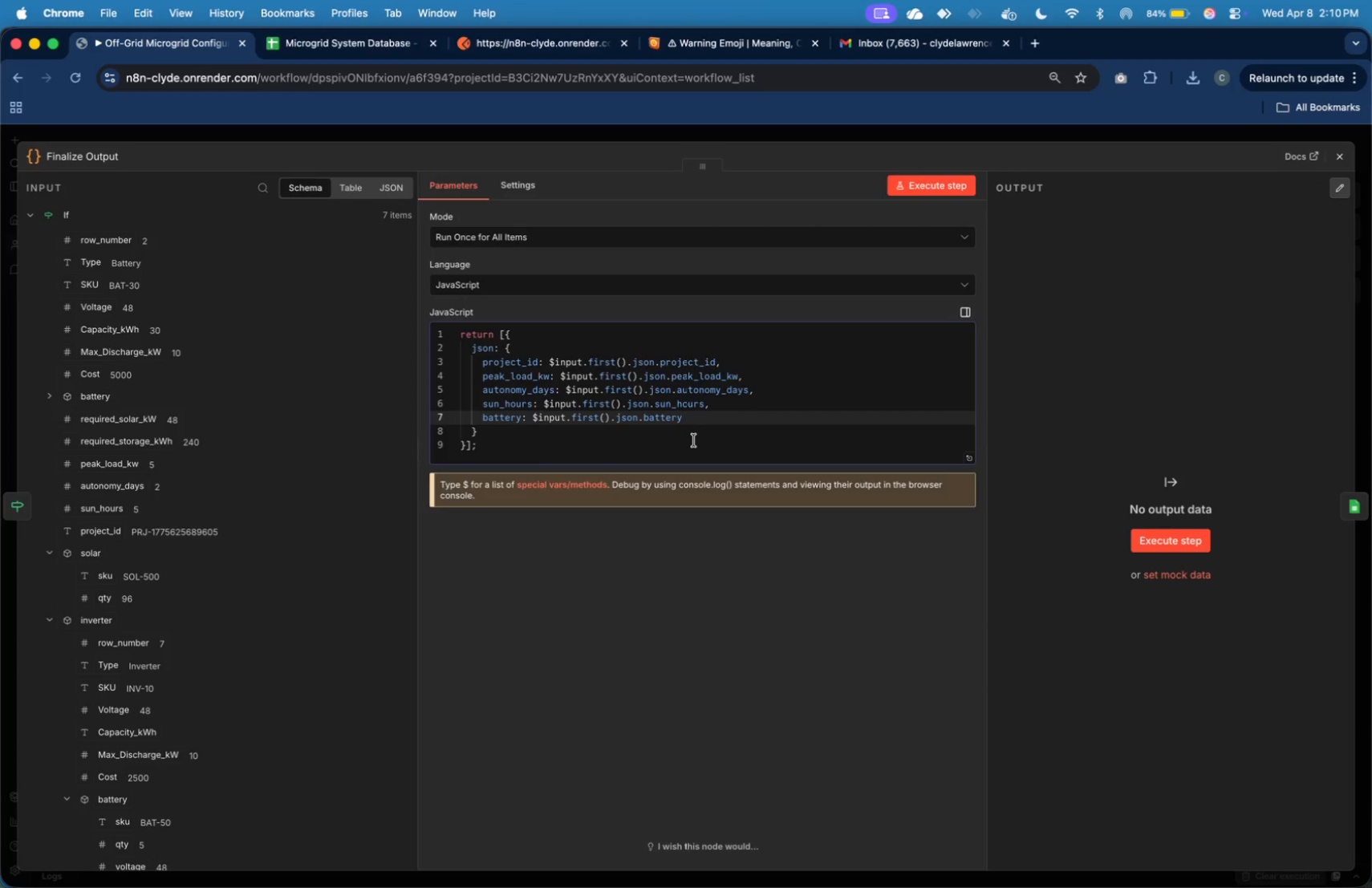 
key(Comma)
 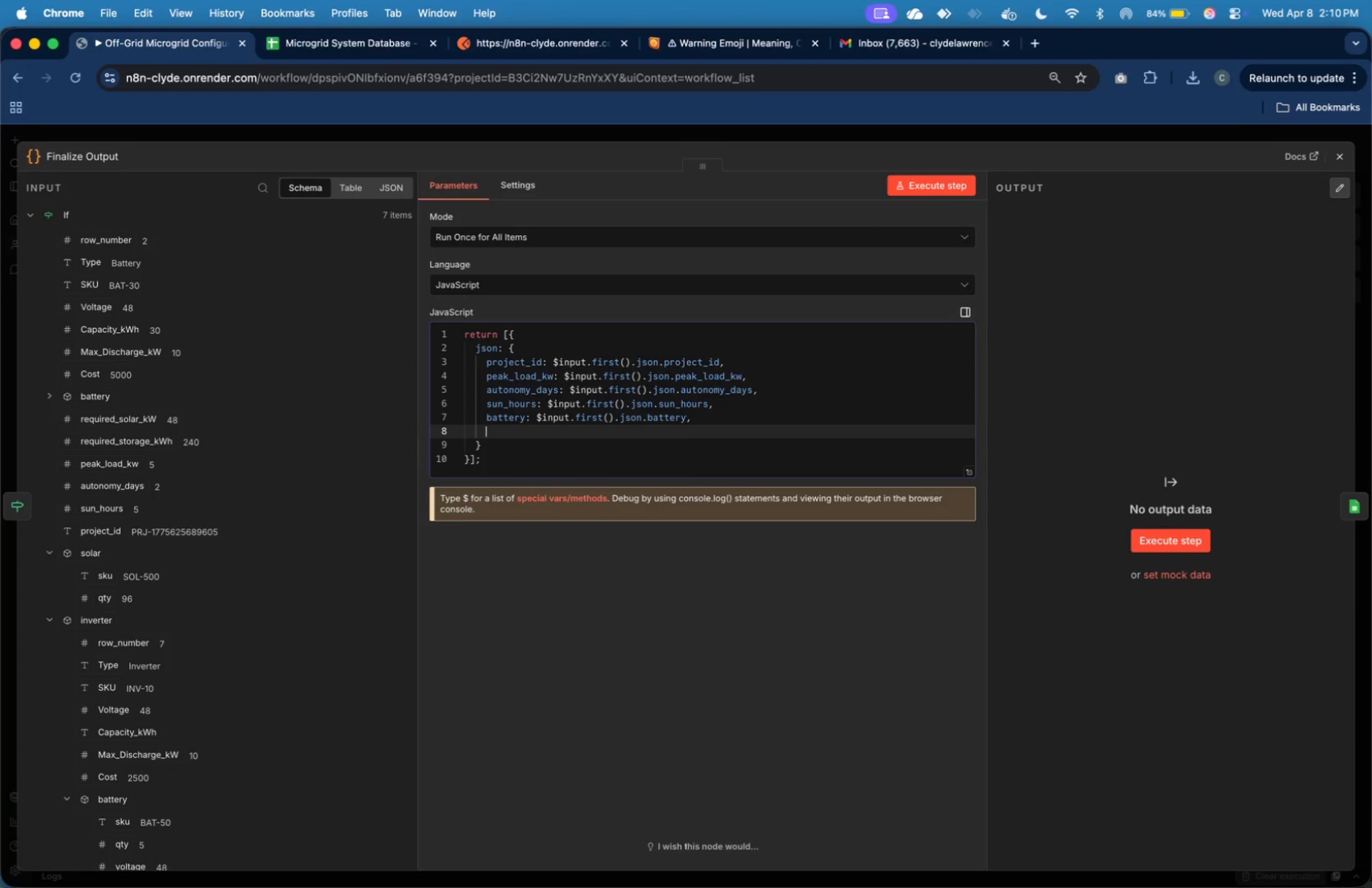 
key(Enter)
 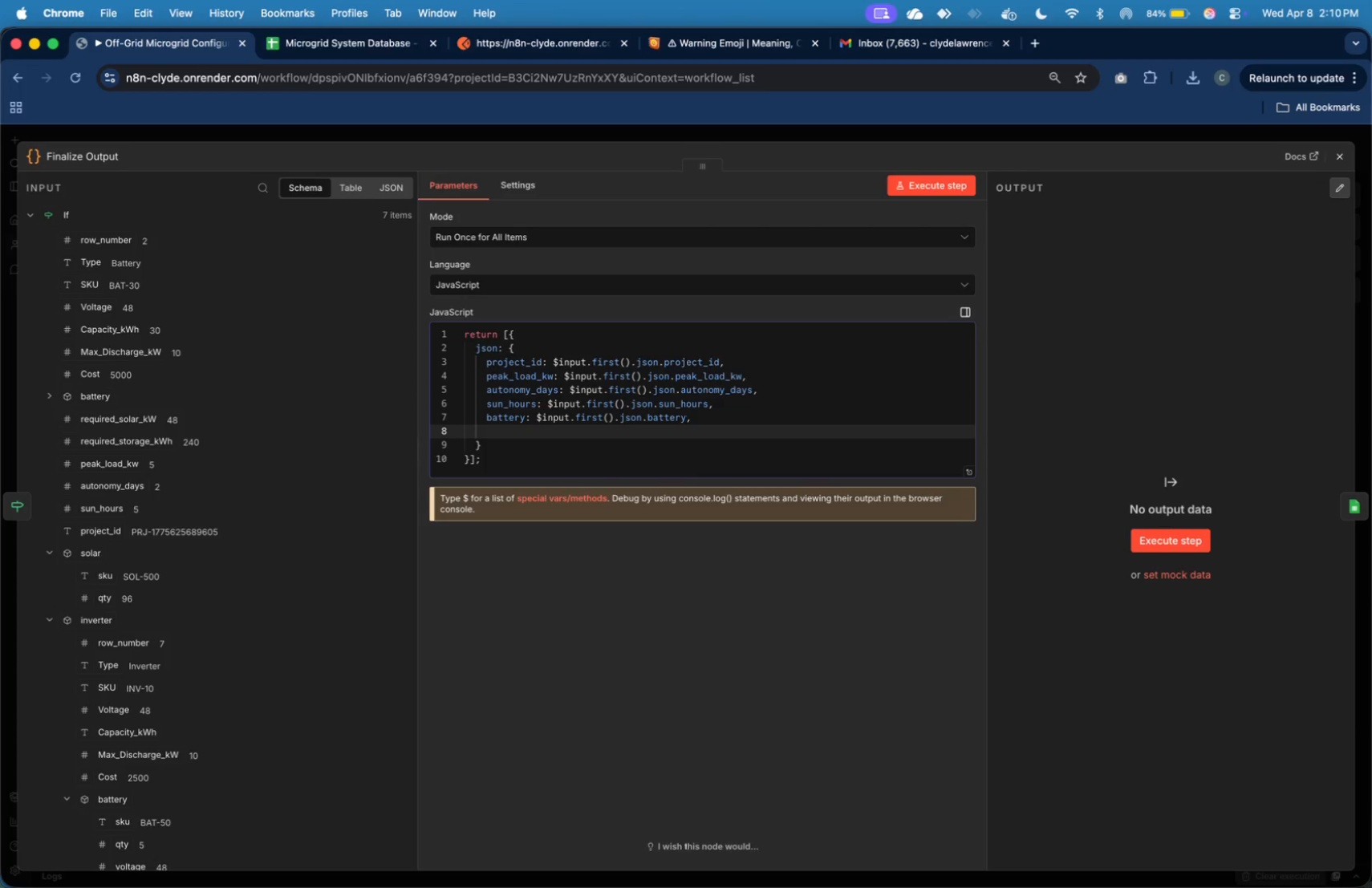 
type(solar: )
 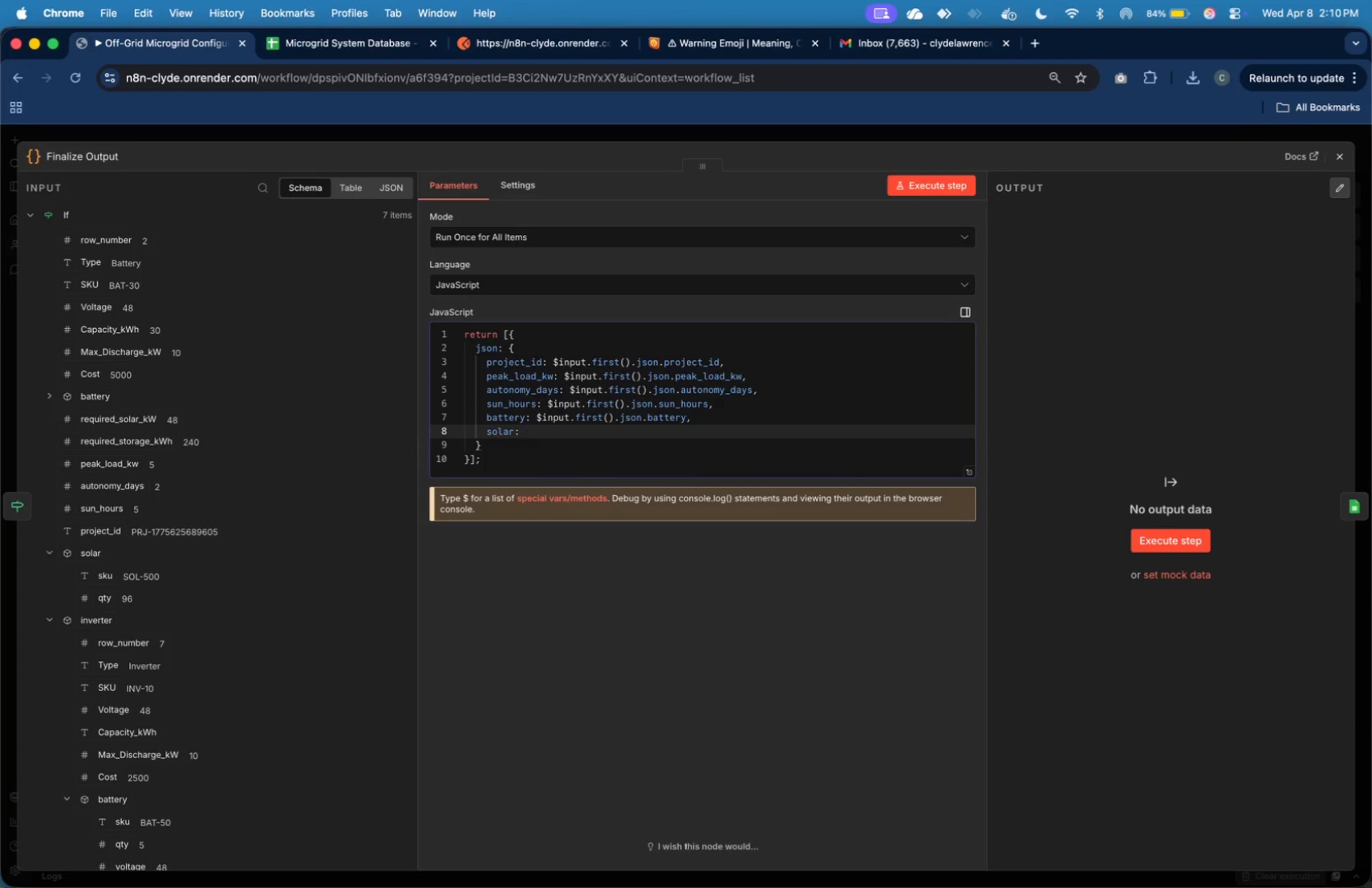 
left_click_drag(start_coordinate=[87, 557], to_coordinate=[548, 434])
 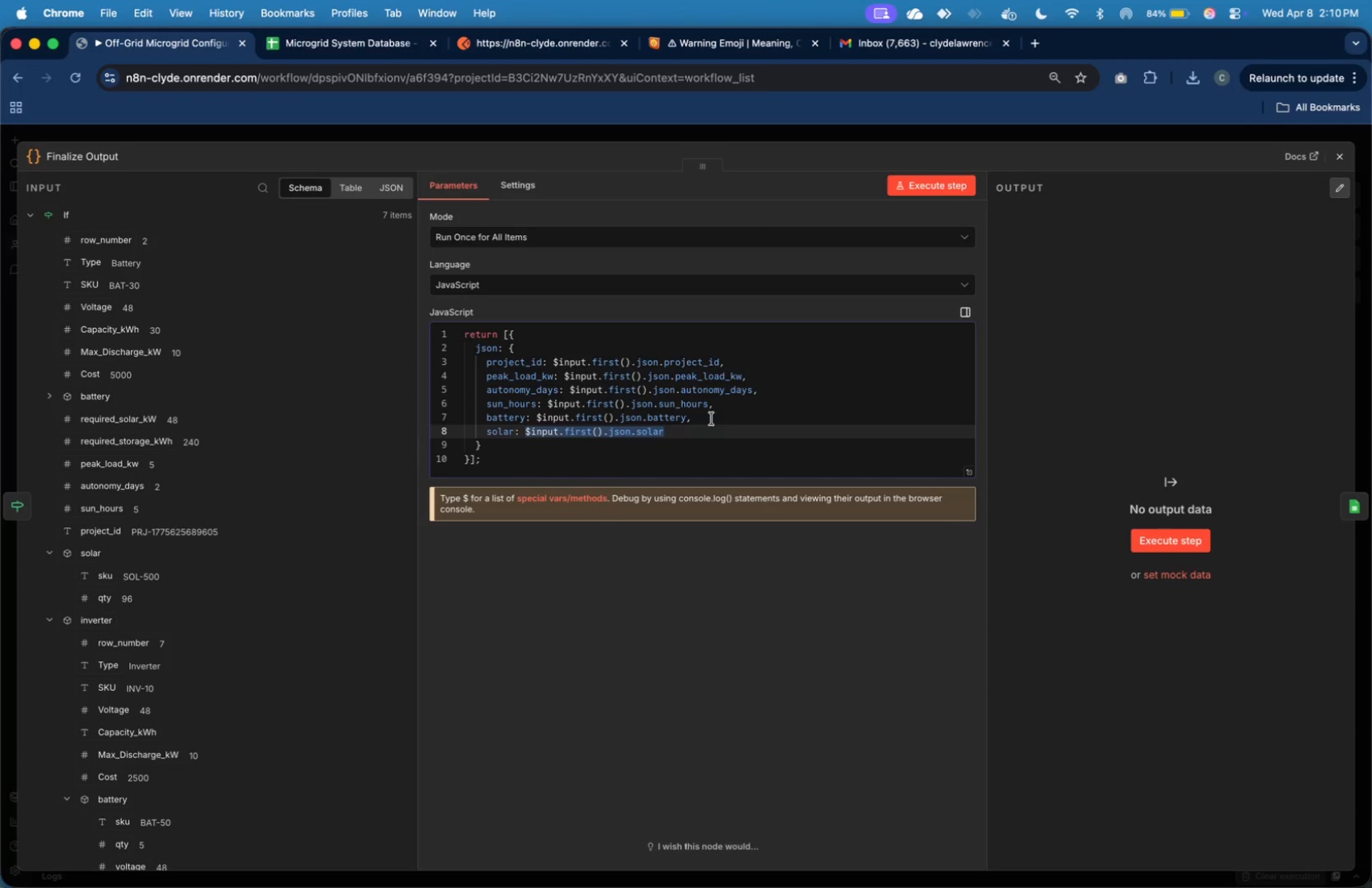 
left_click([716, 429])
 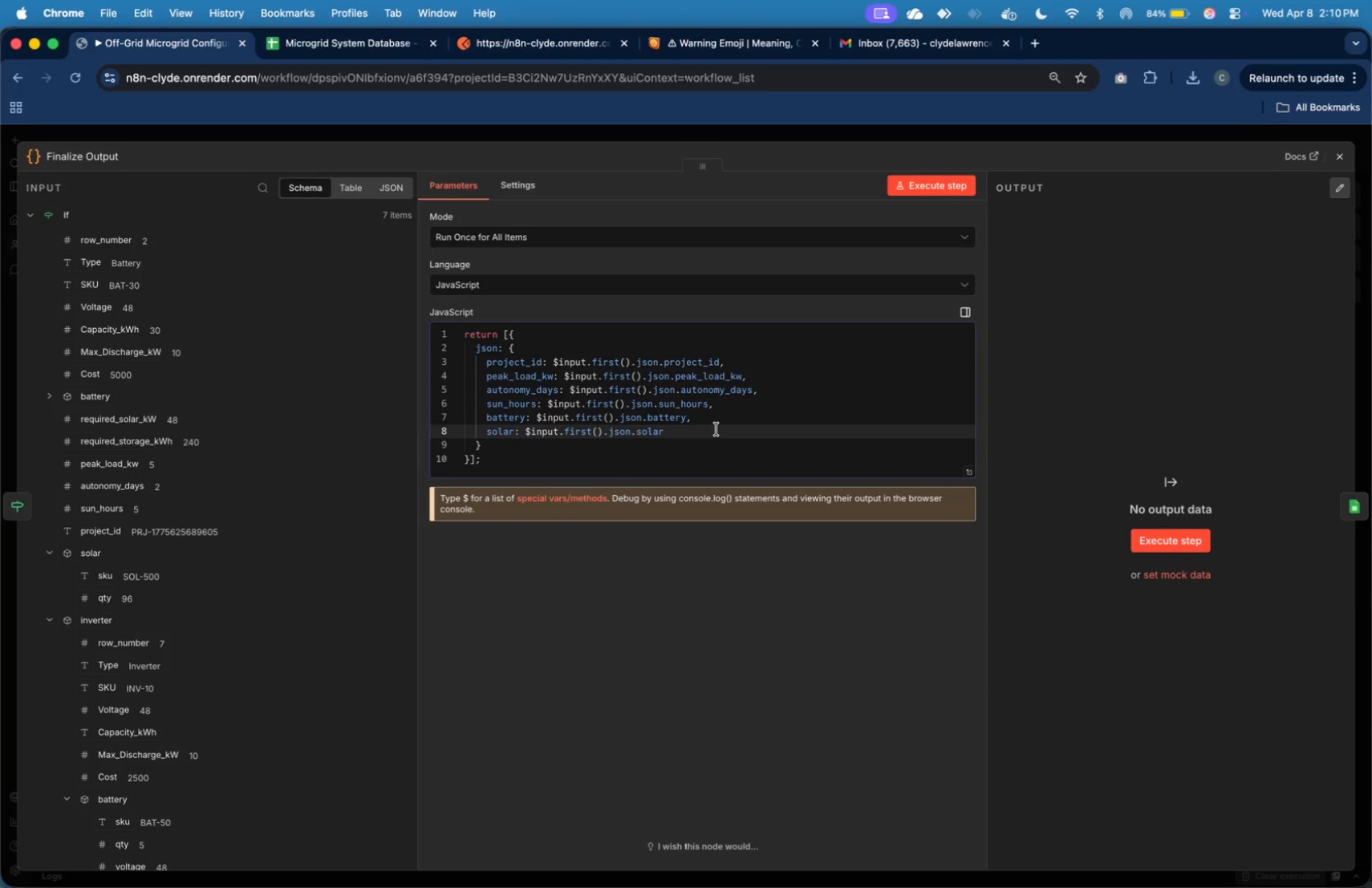 
key(Comma)
 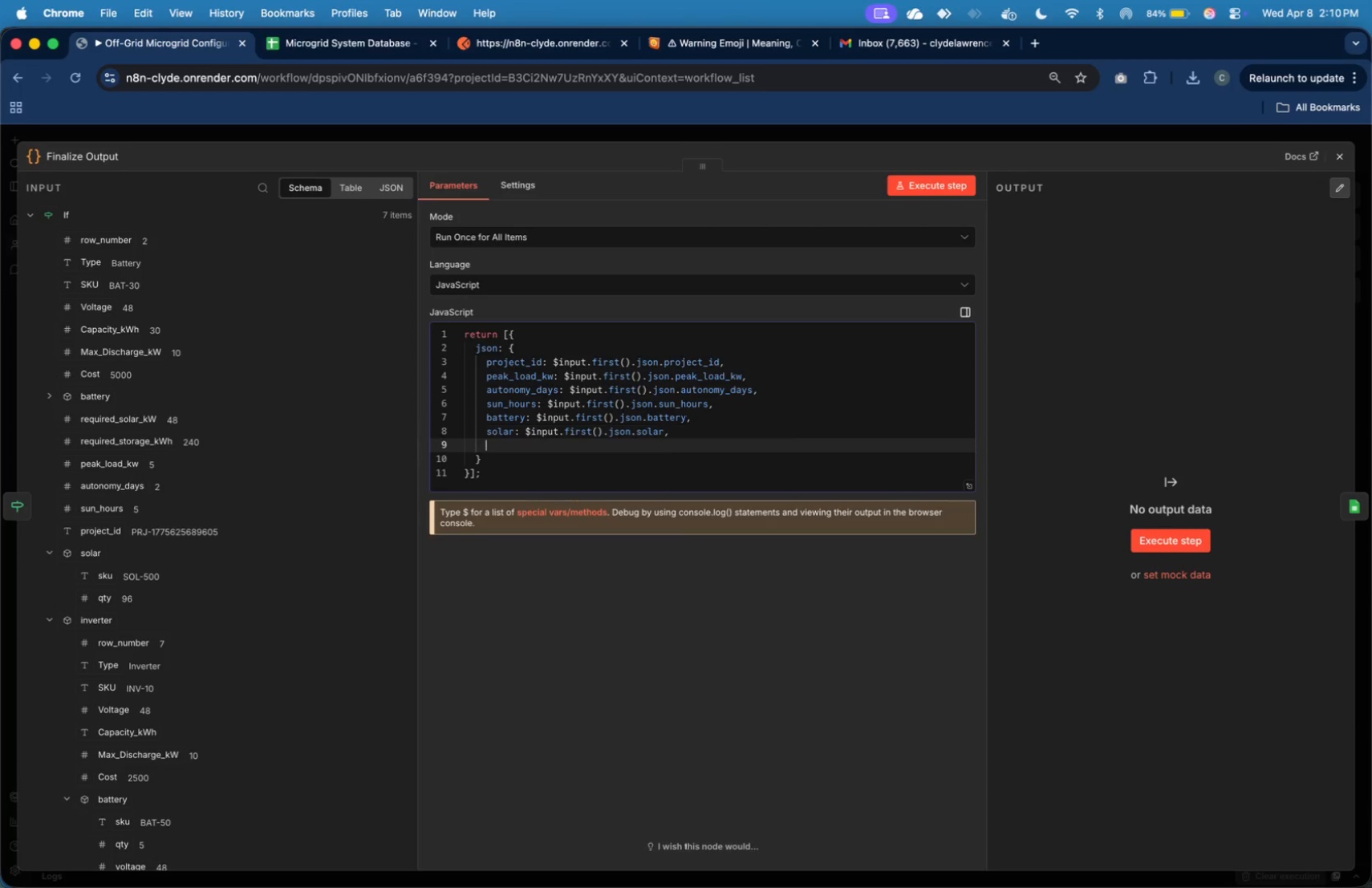 
key(Enter)
 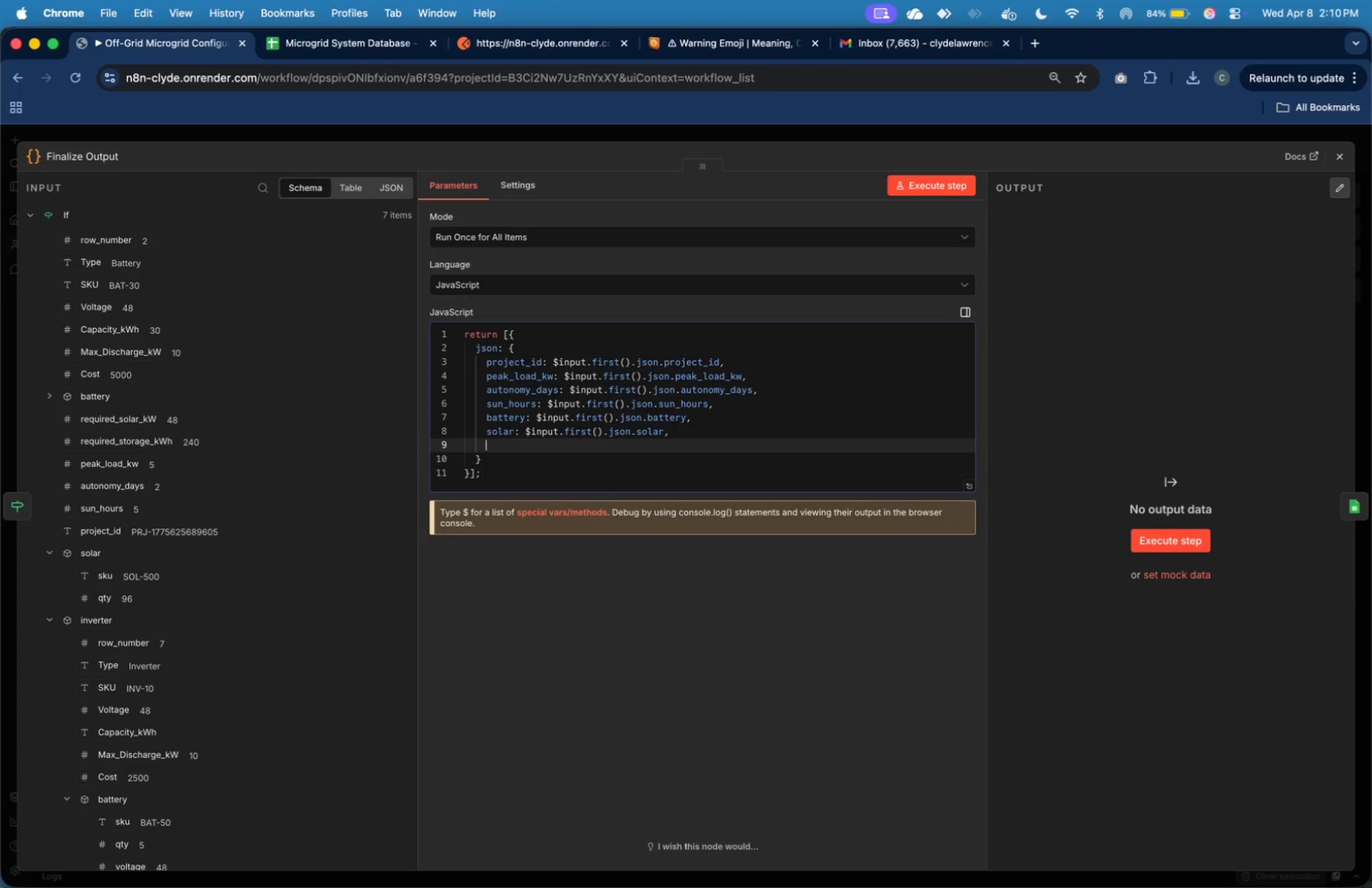 
type(inverr)
key(Backspace)
type(ter: )
 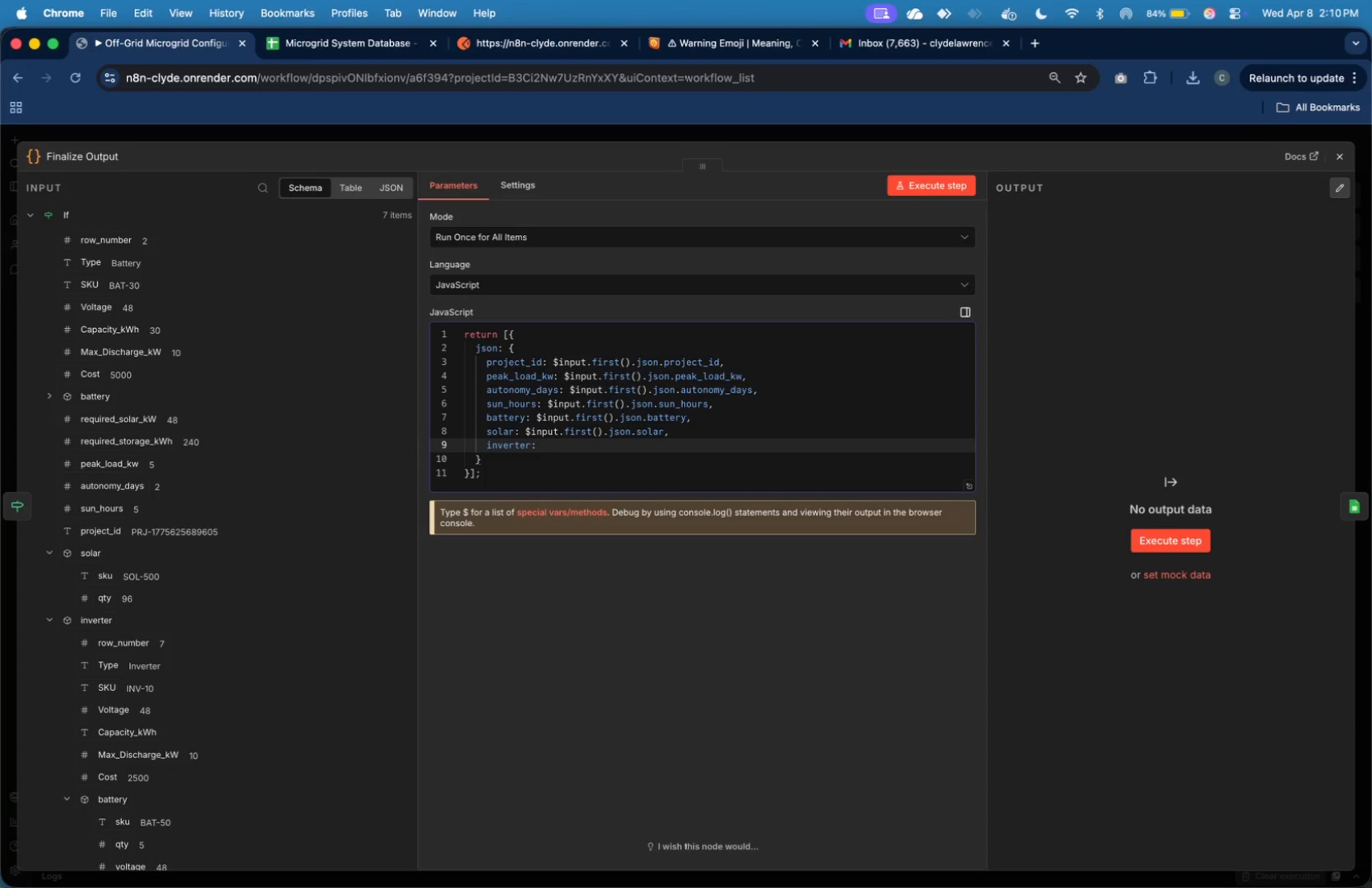 
wait(10.63)
 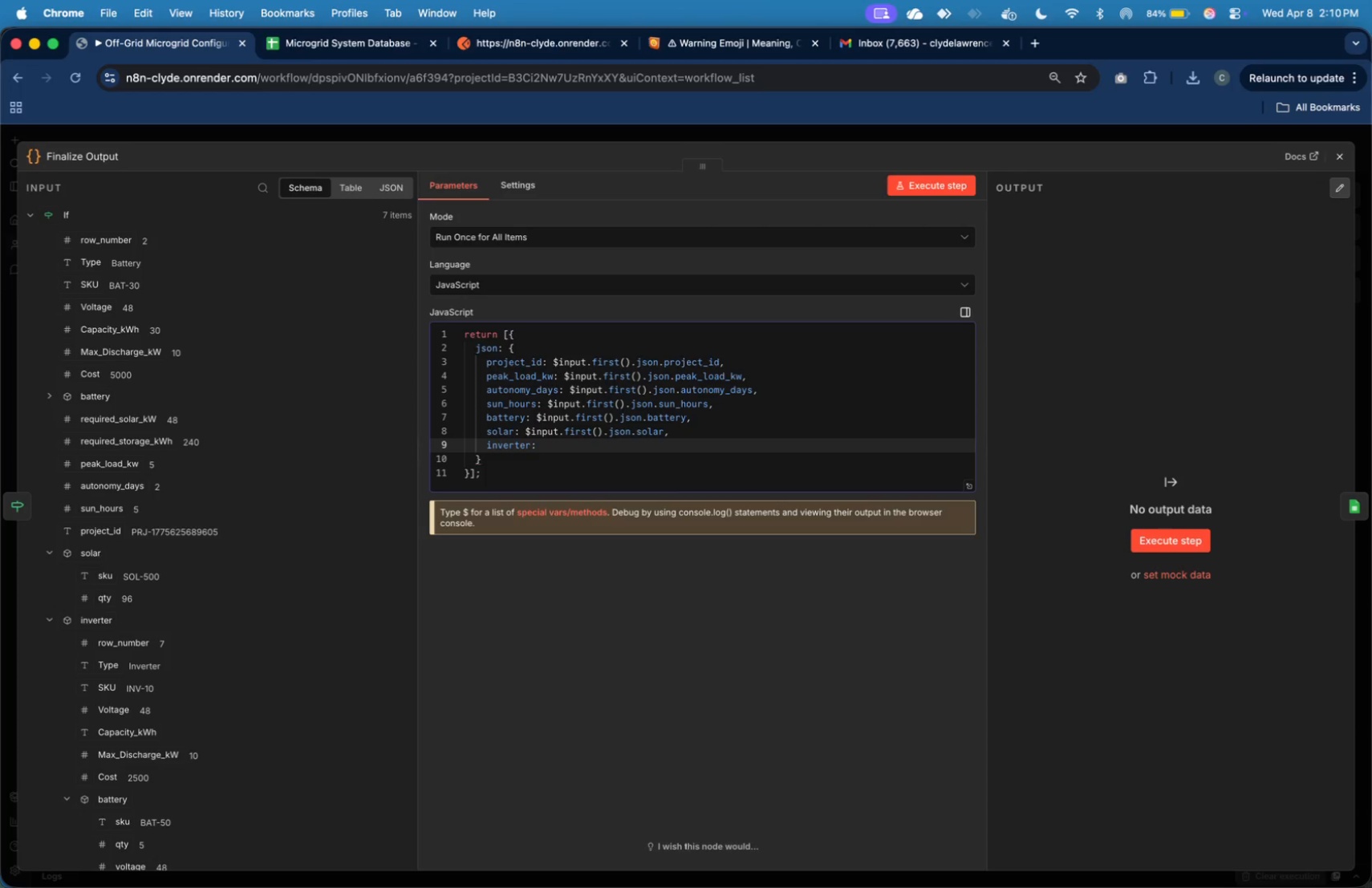 
left_click_drag(start_coordinate=[104, 618], to_coordinate=[582, 446])
 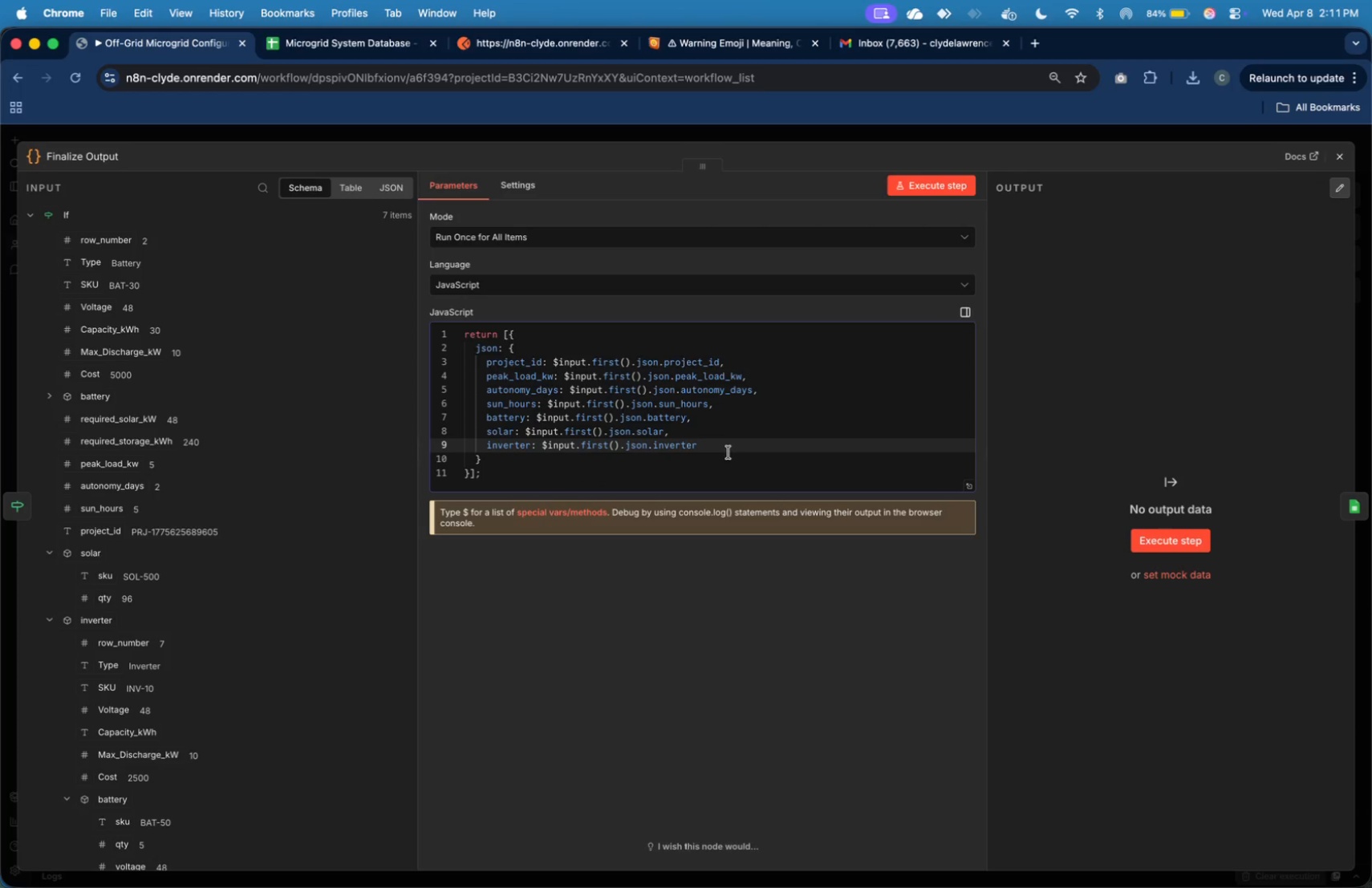 
wait(8.89)
 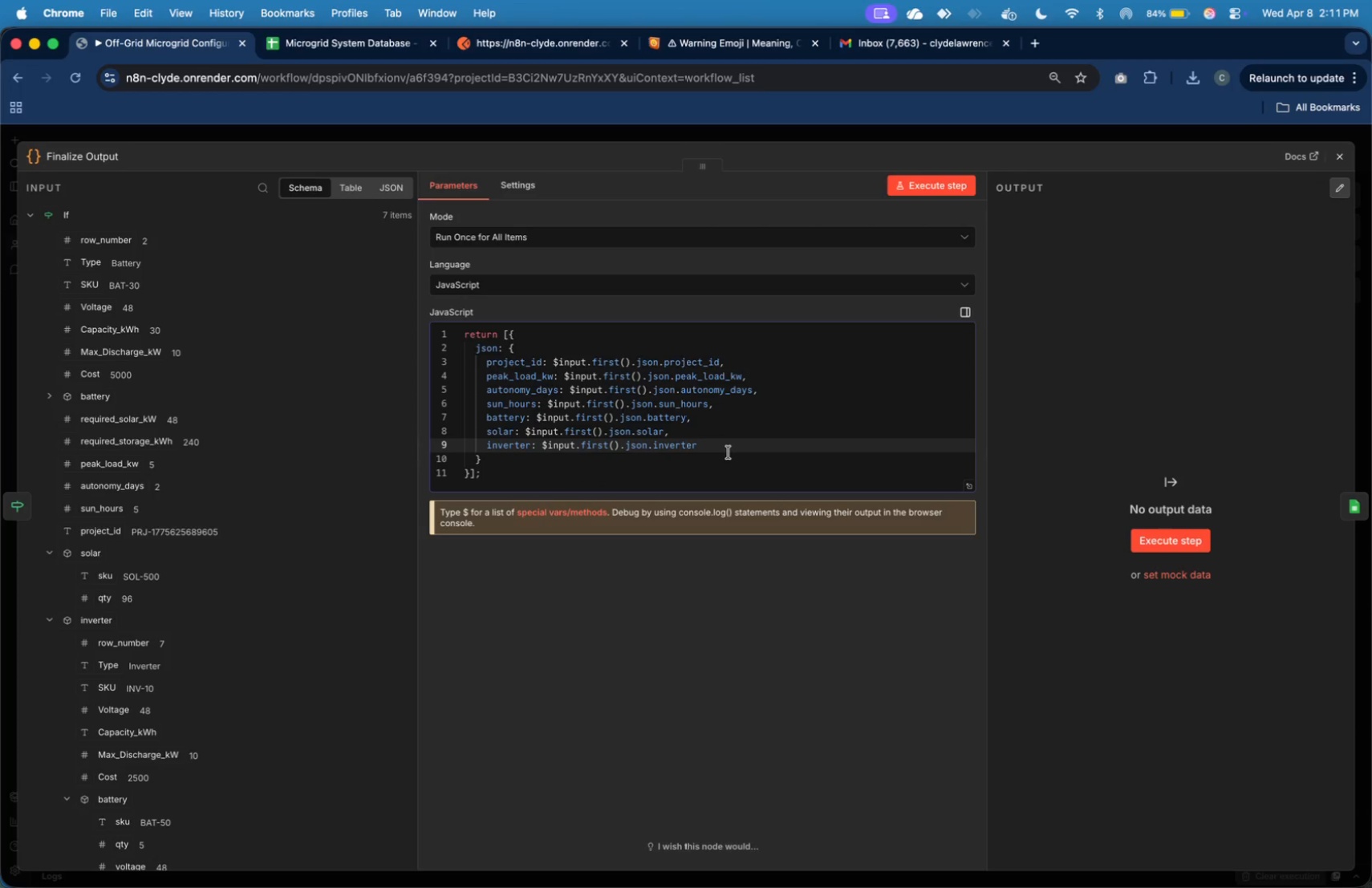 
left_click([960, 191])
 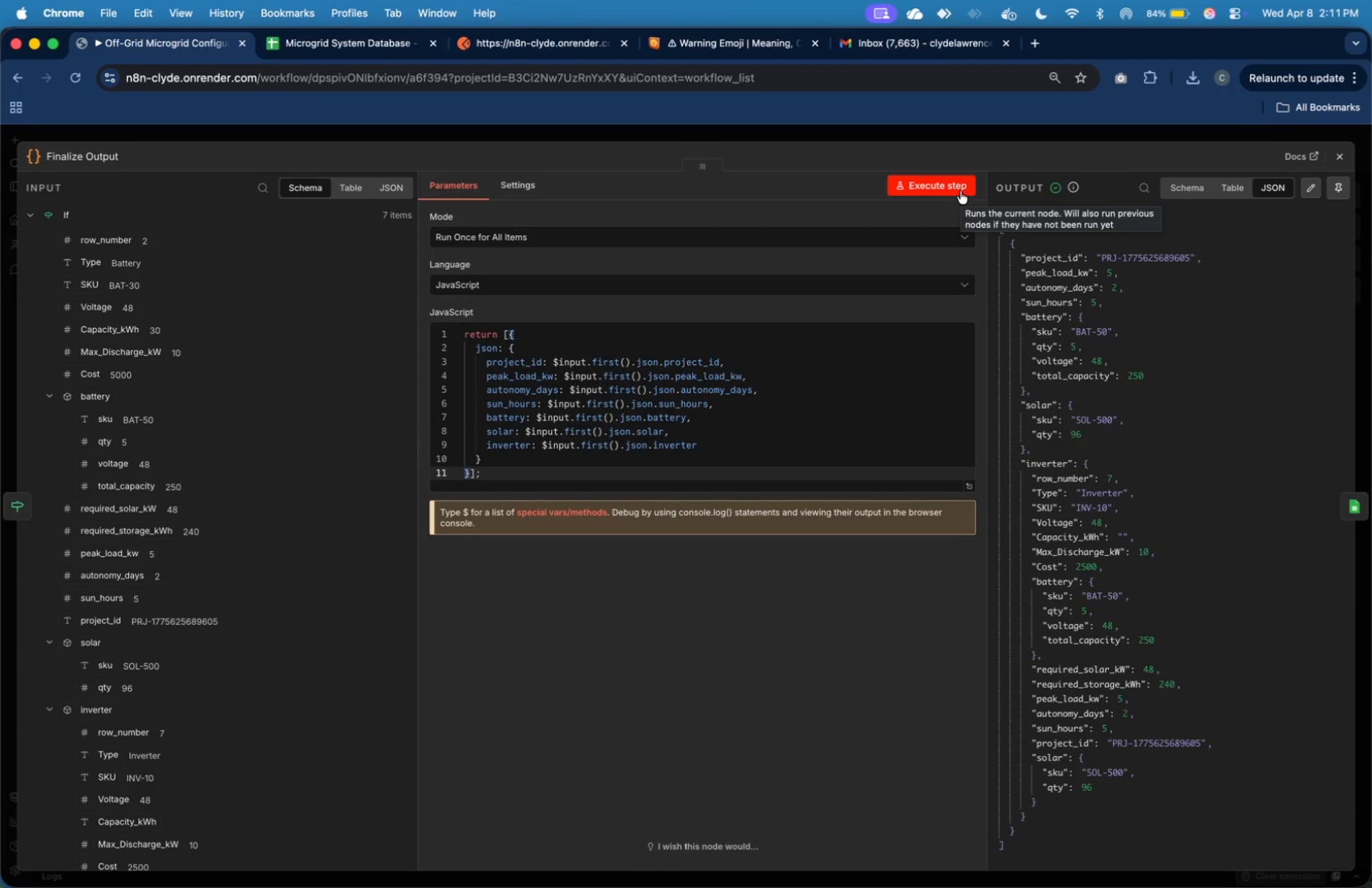 
wait(40.37)
 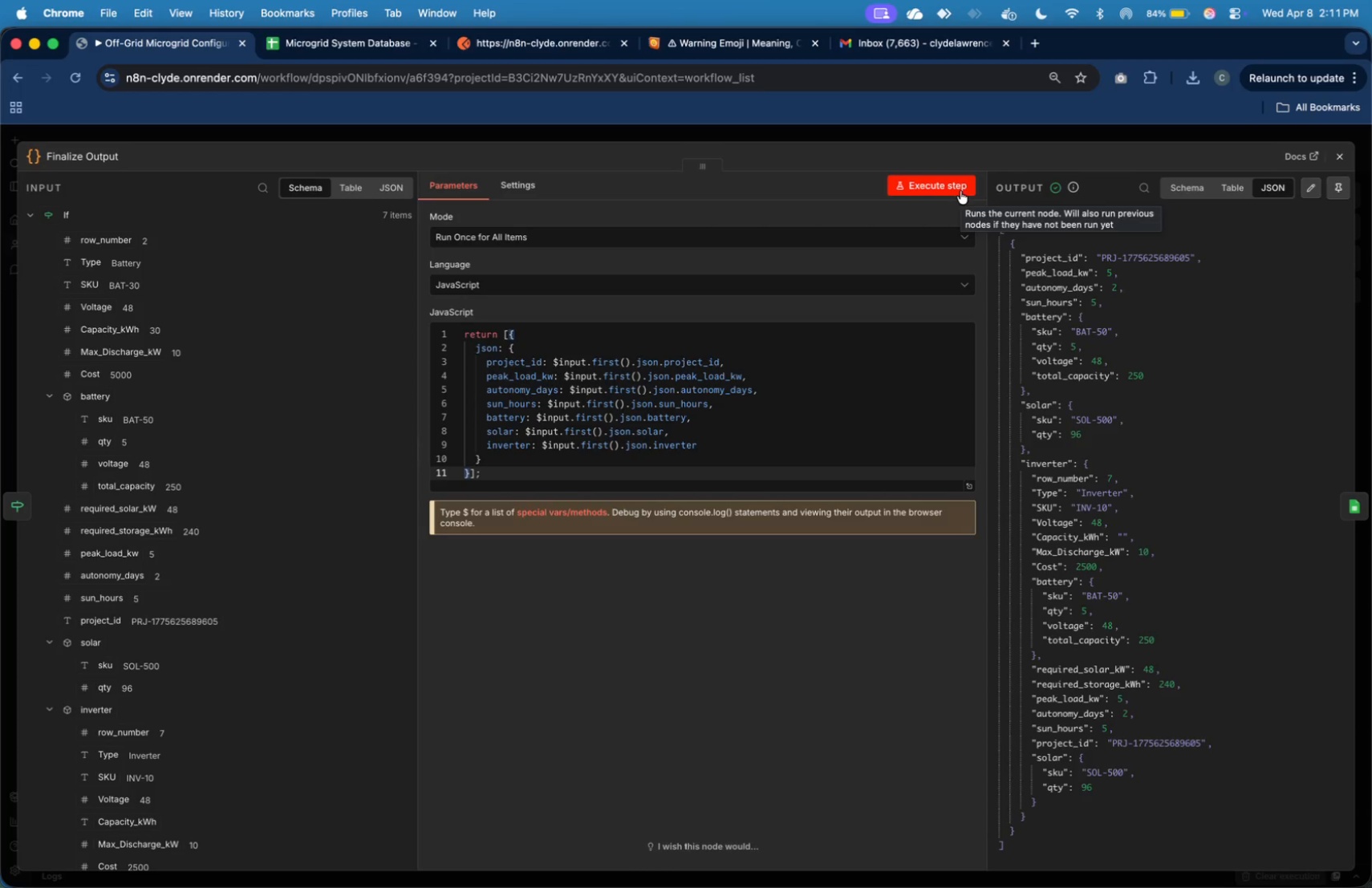 
left_click([1358, 498])
 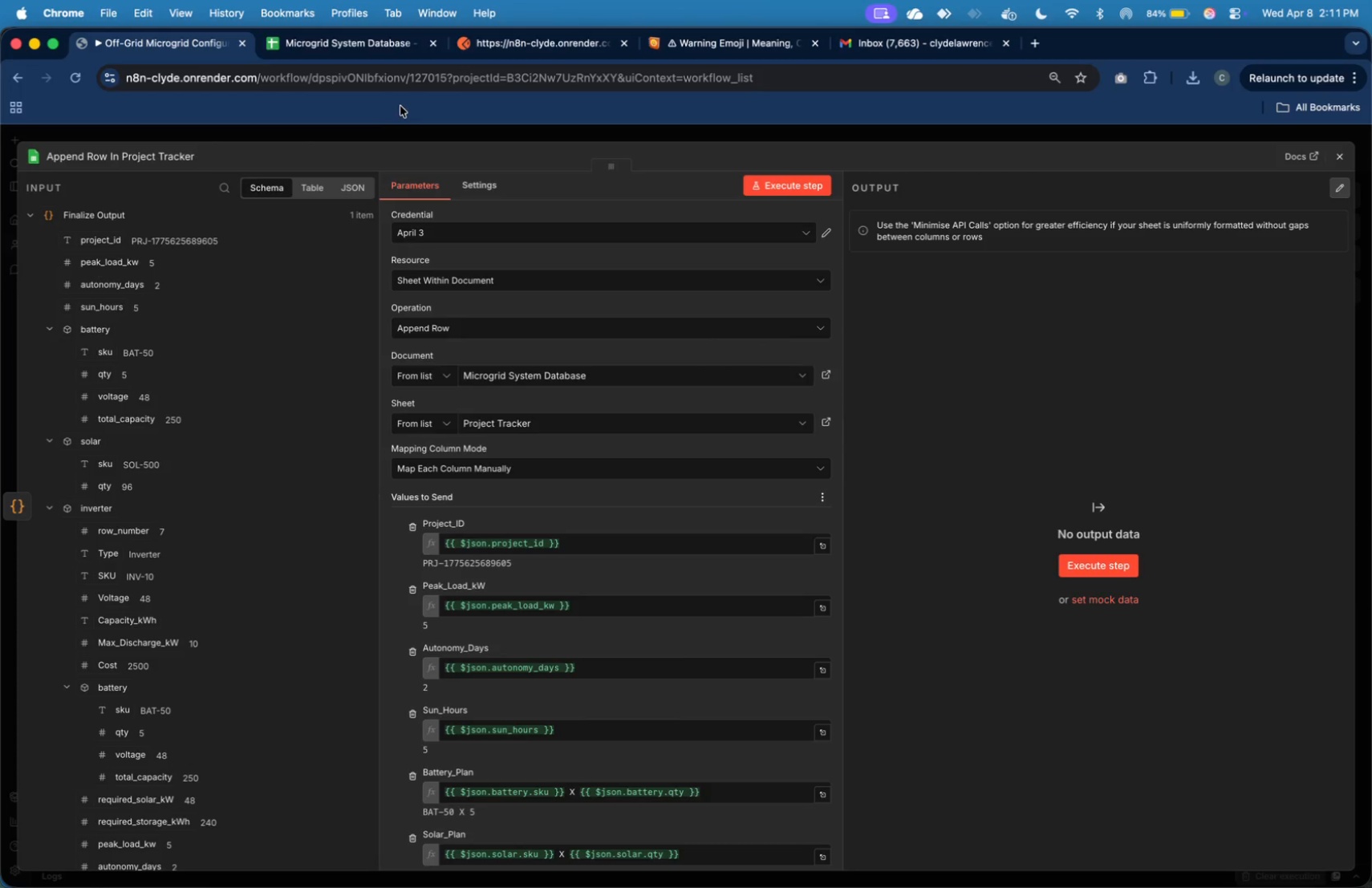 
wait(5.24)
 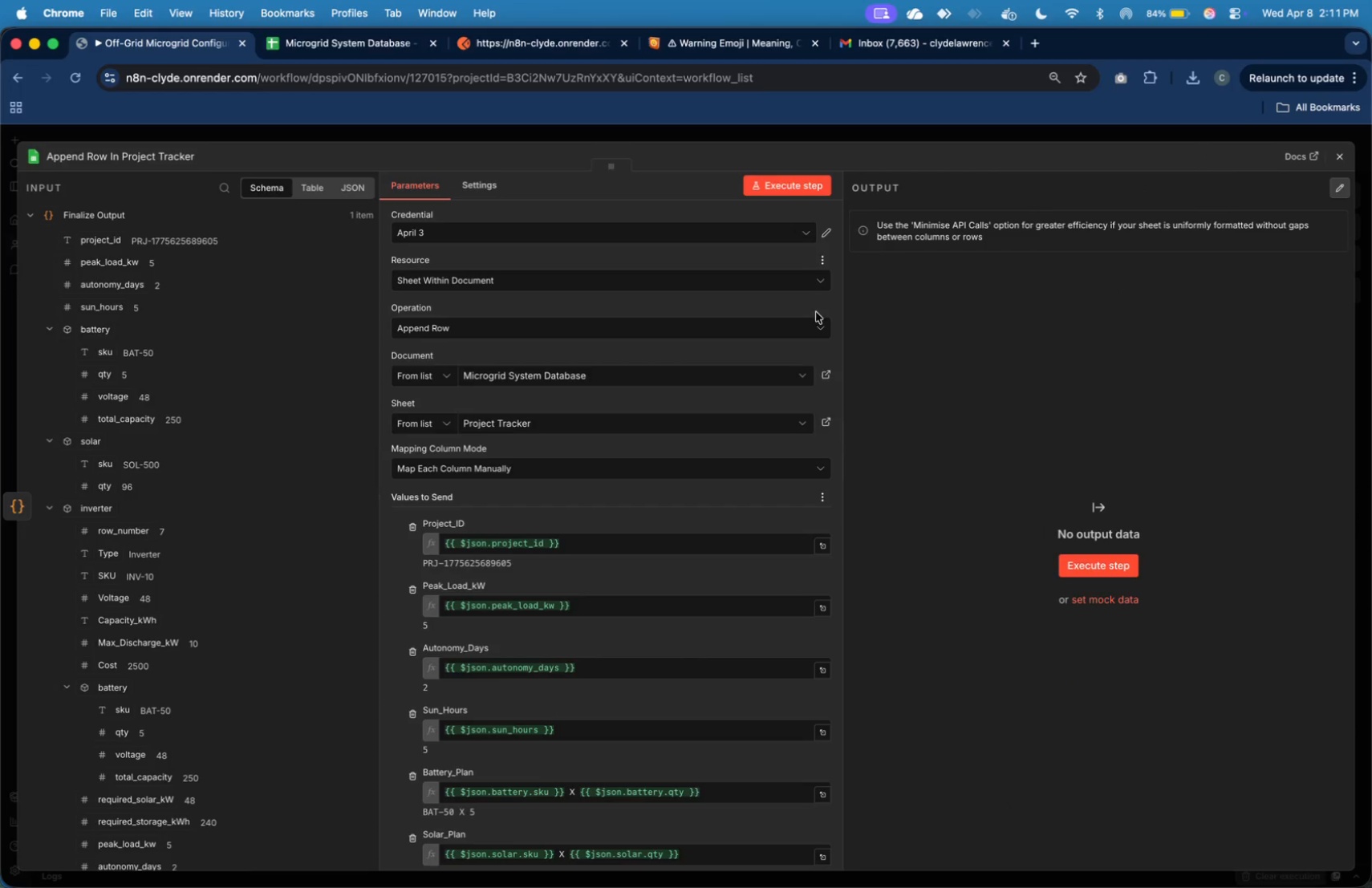 
left_click([328, 47])
 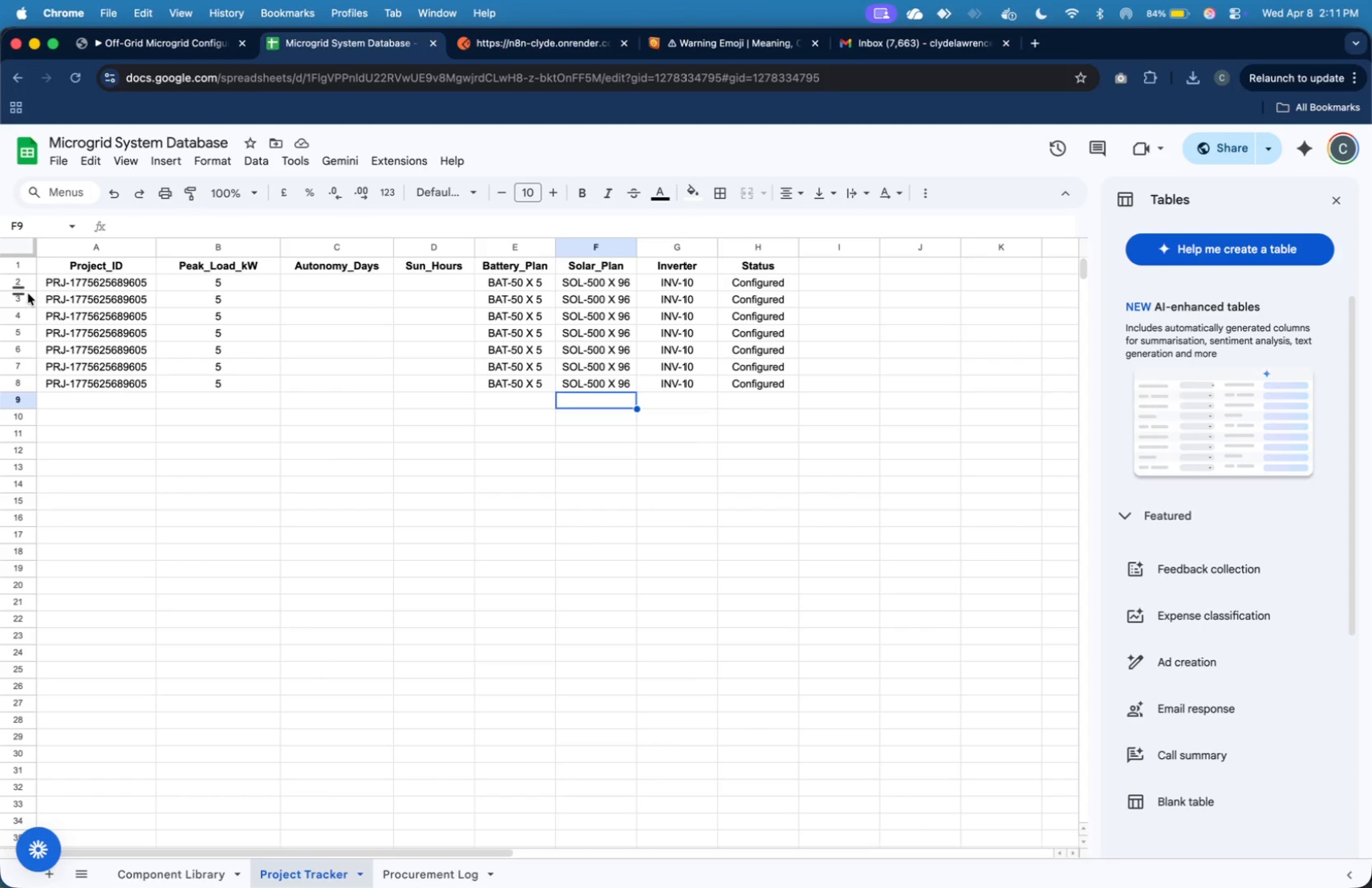 
left_click_drag(start_coordinate=[28, 281], to_coordinate=[35, 379])
 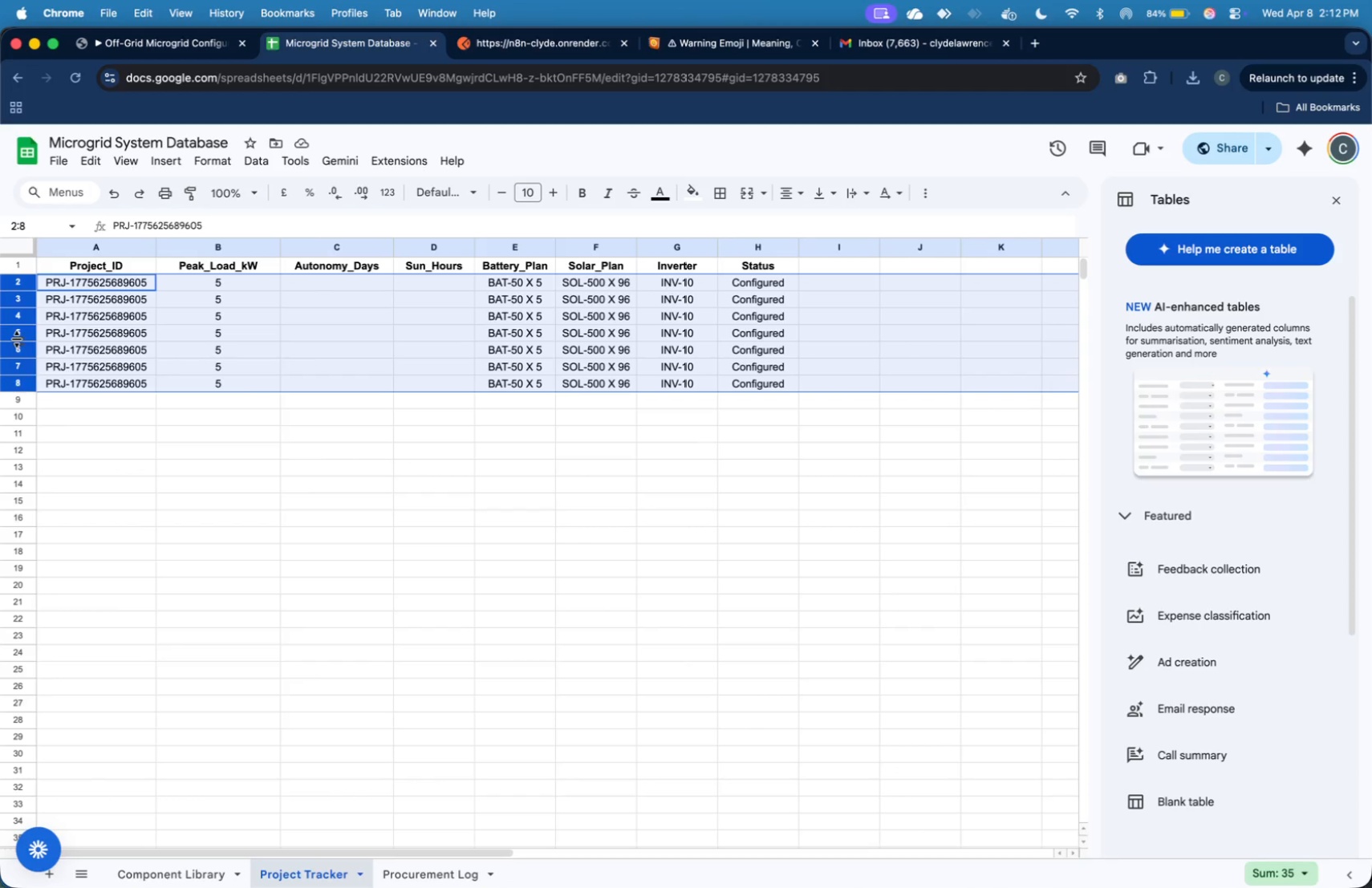 
right_click([17, 339])
 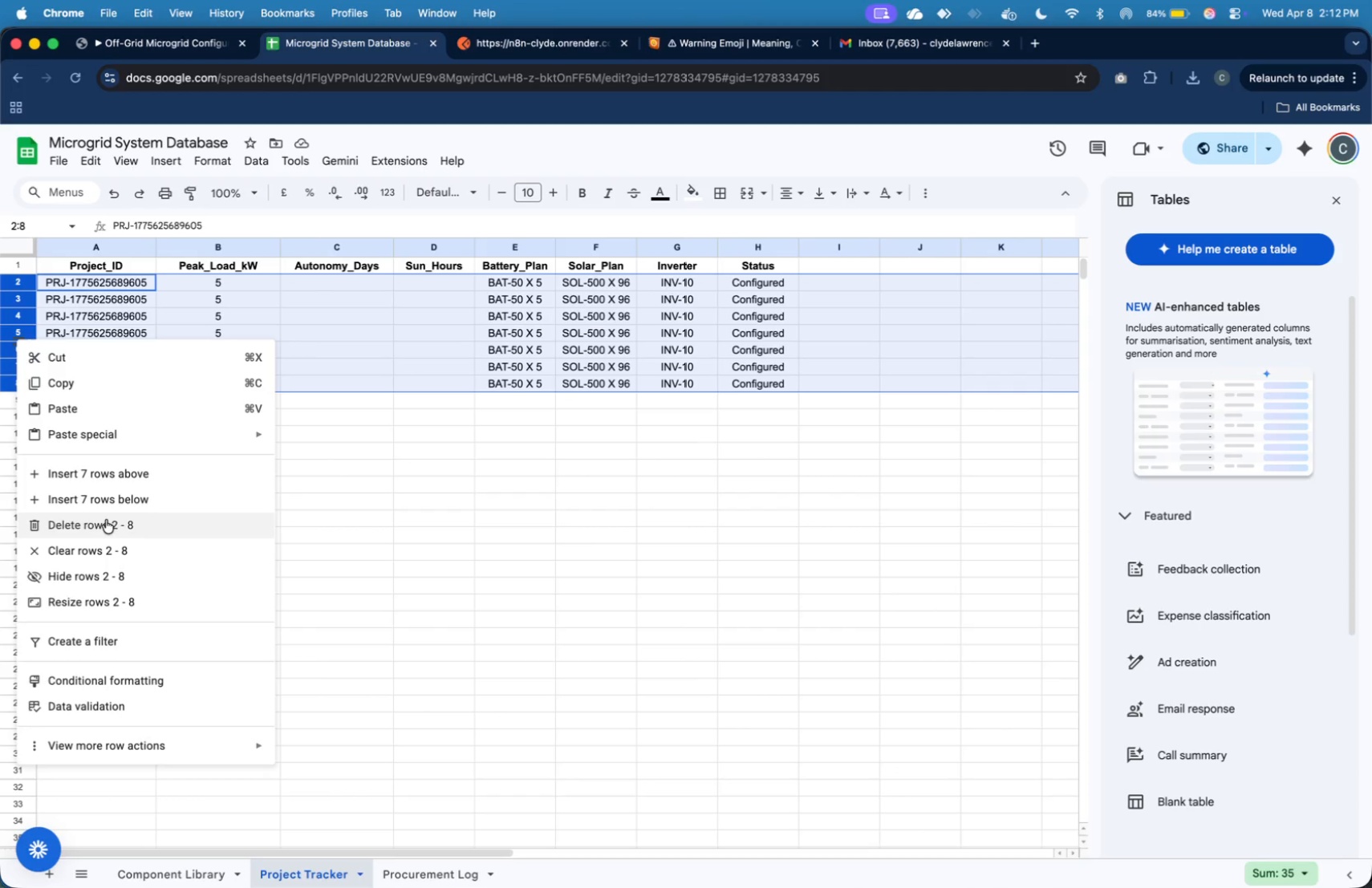 
left_click([108, 530])
 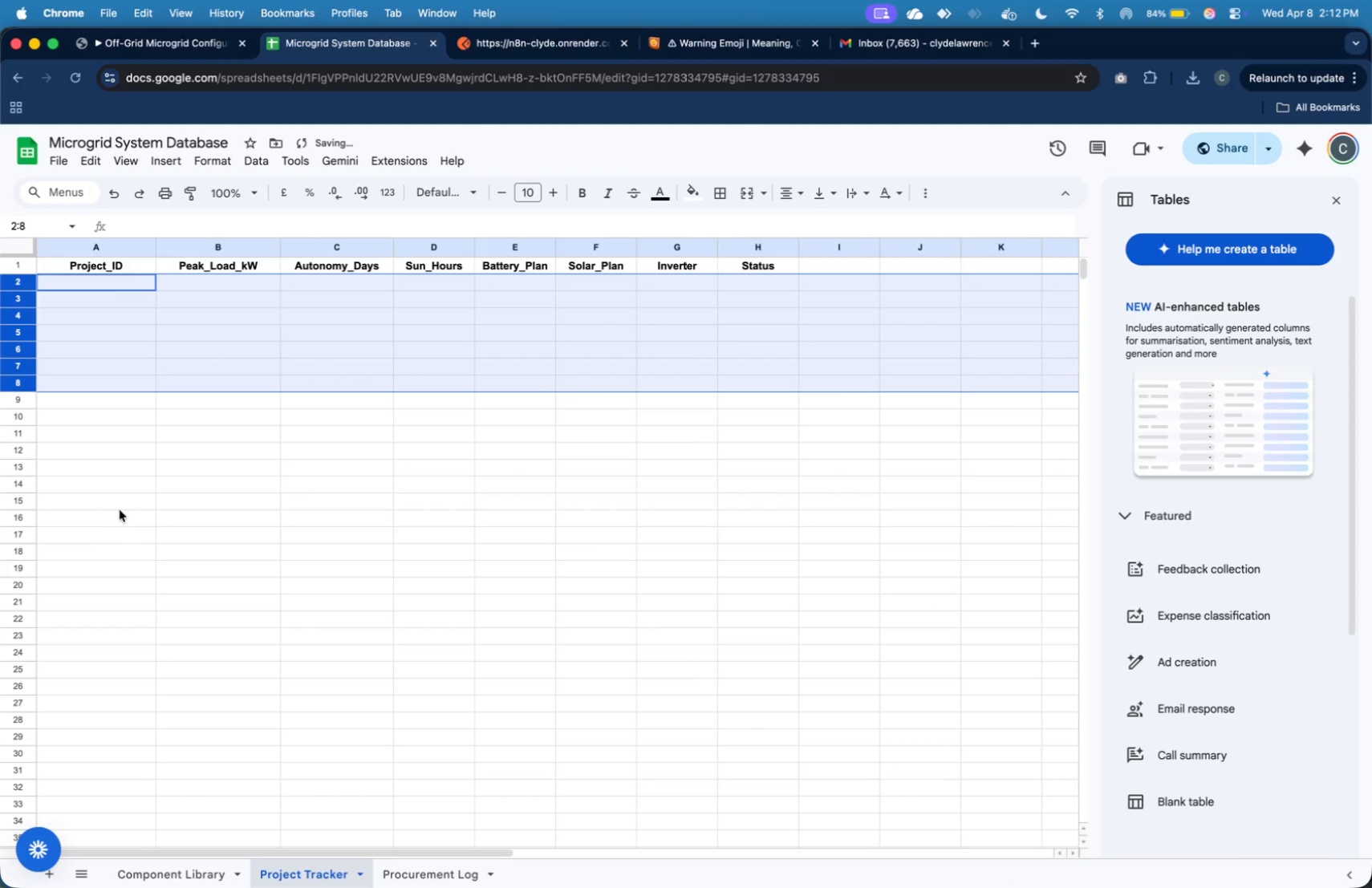 
left_click([144, 456])
 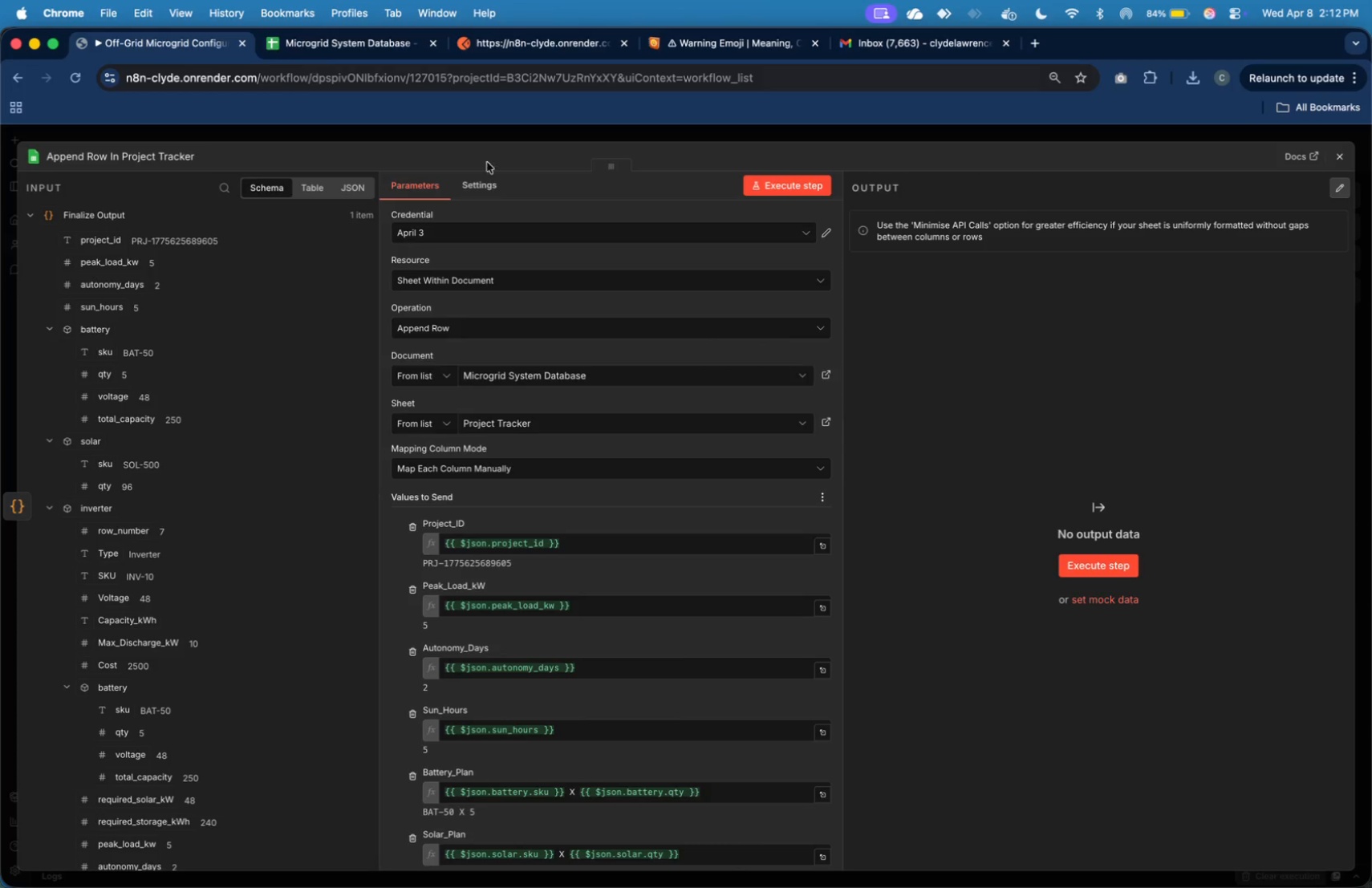 
left_click([804, 180])
 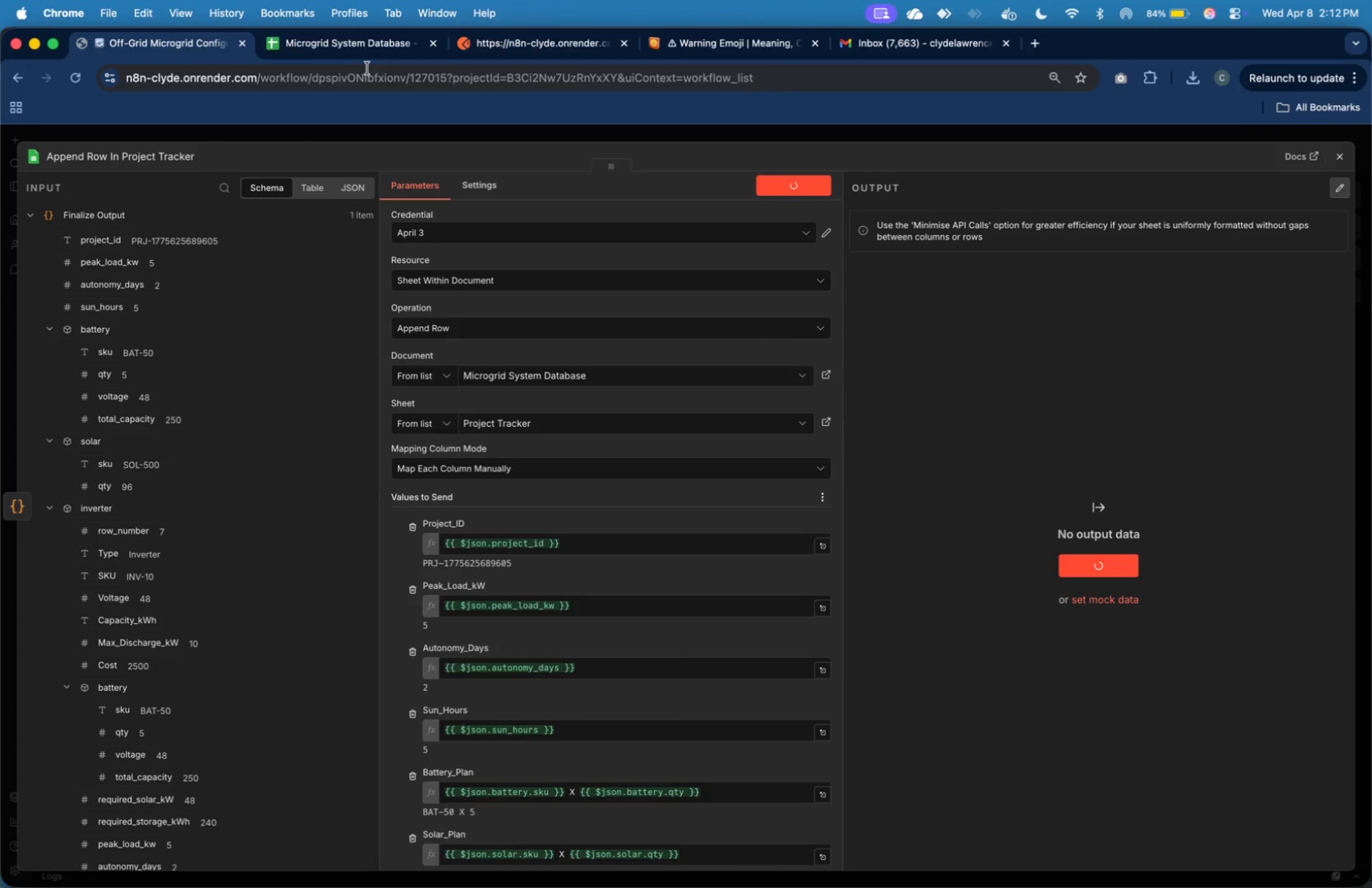 
mouse_move([384, 75])
 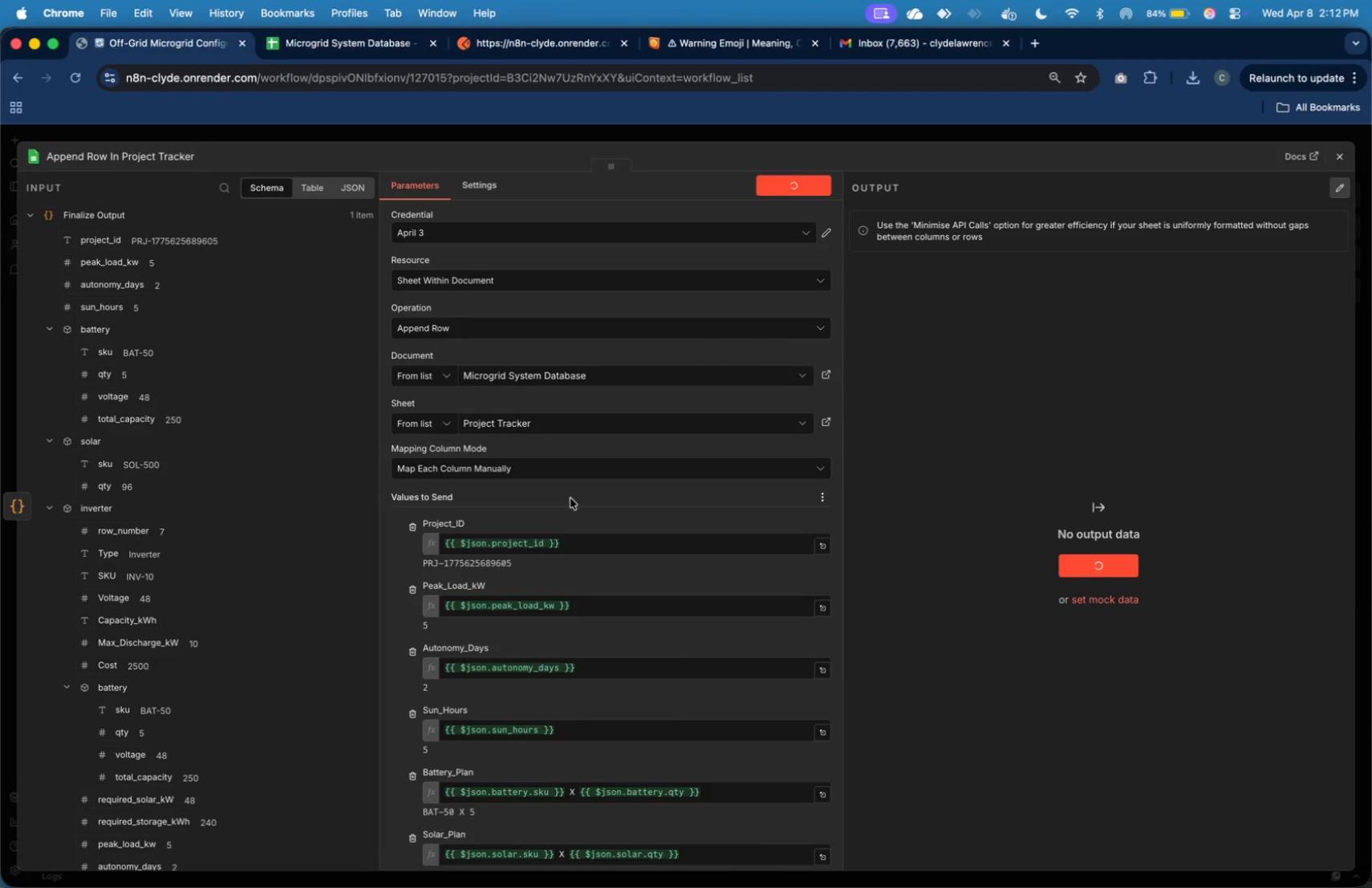 
scroll: coordinate [571, 478], scroll_direction: down, amount: 11.0
 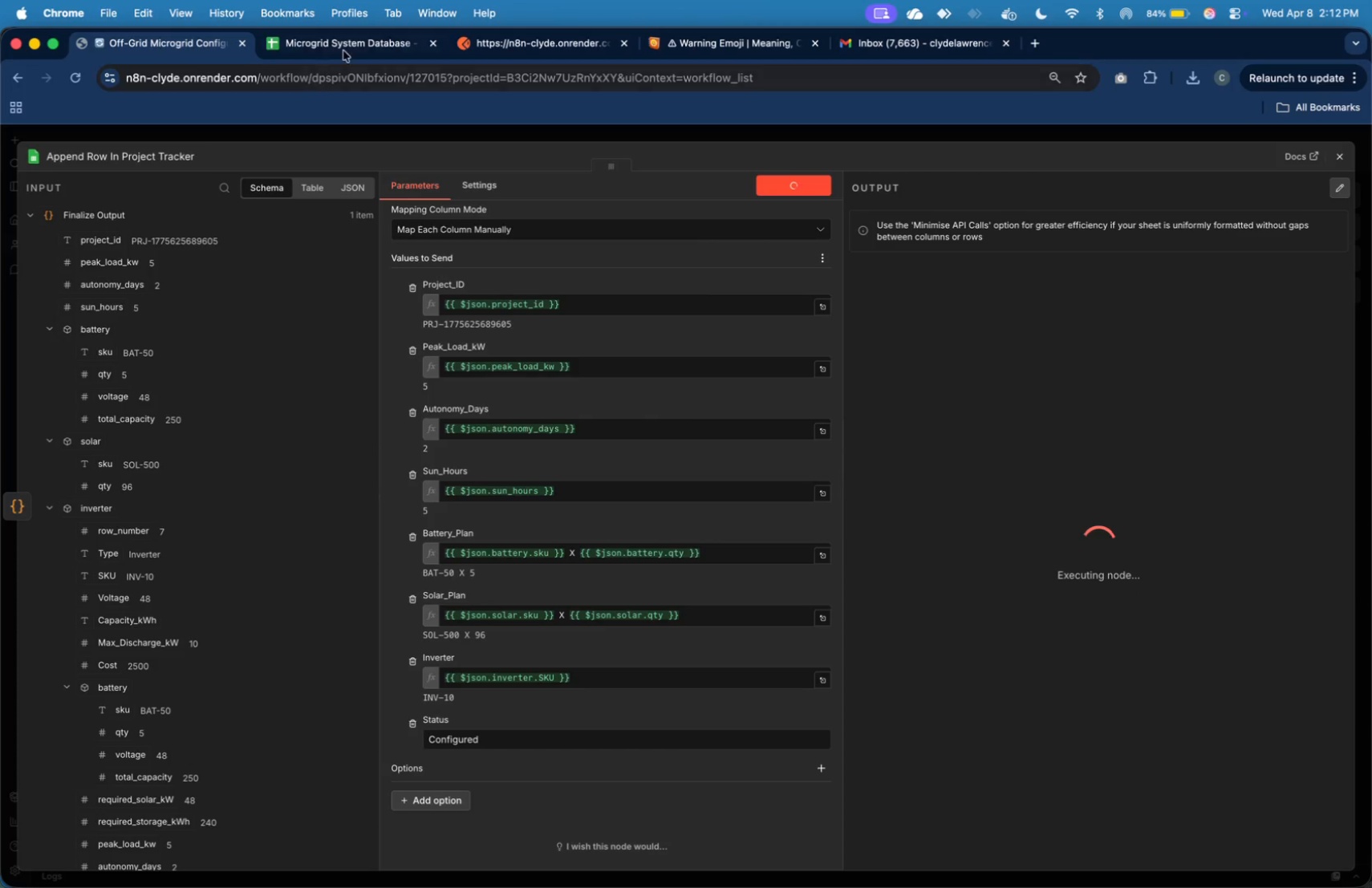 
left_click([343, 47])
 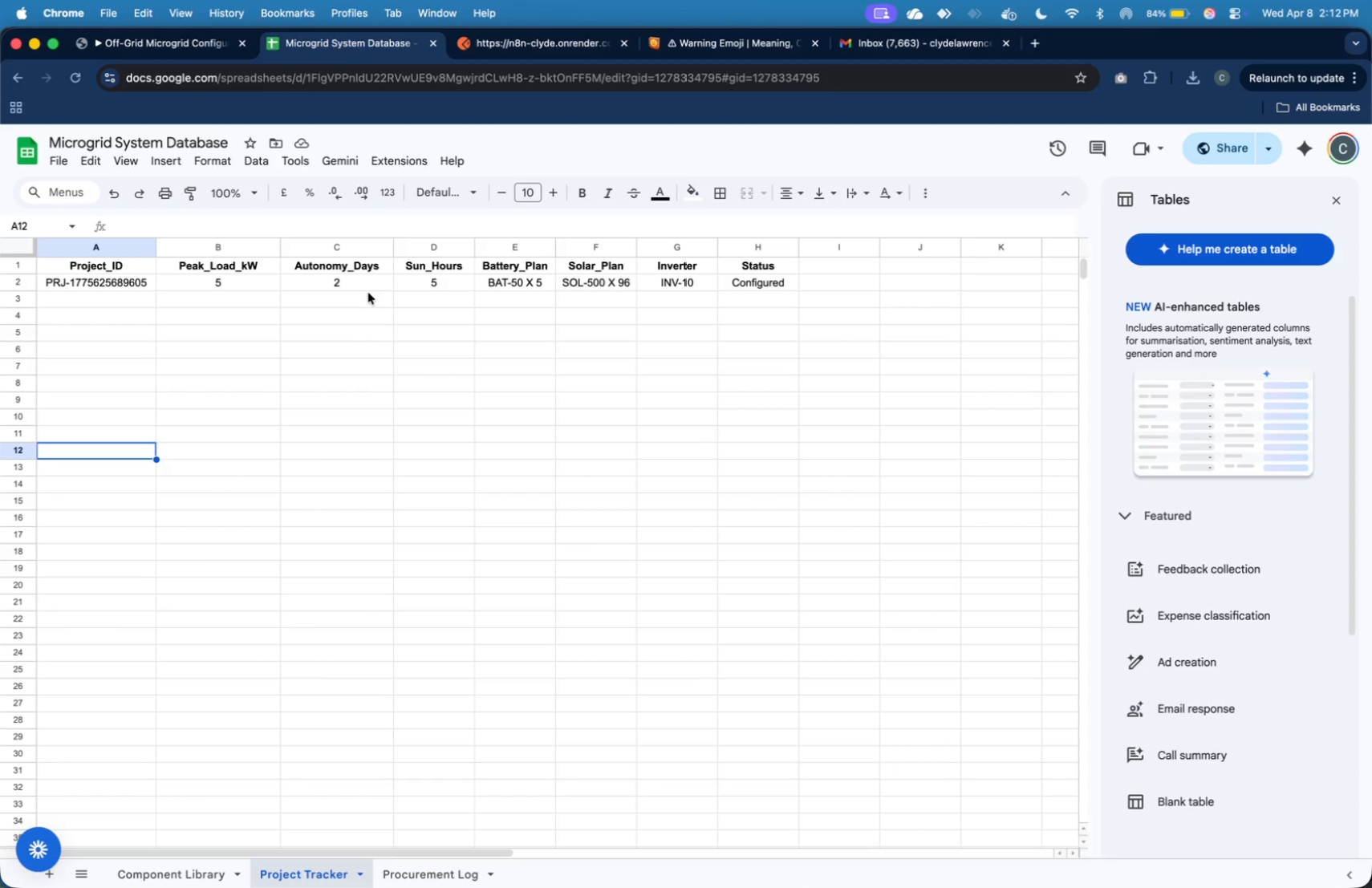 
wait(12.59)
 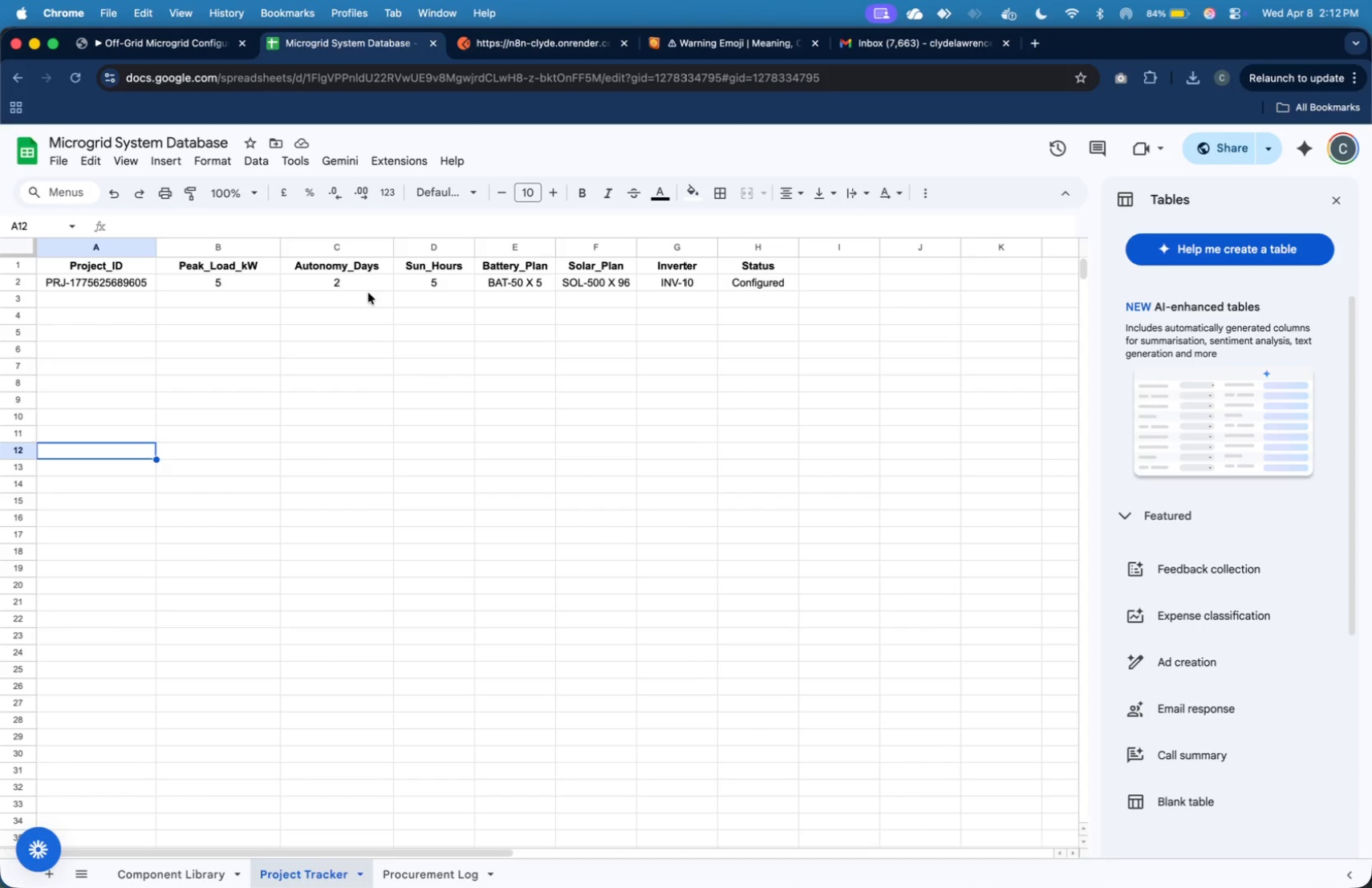 
left_click([214, 43])
 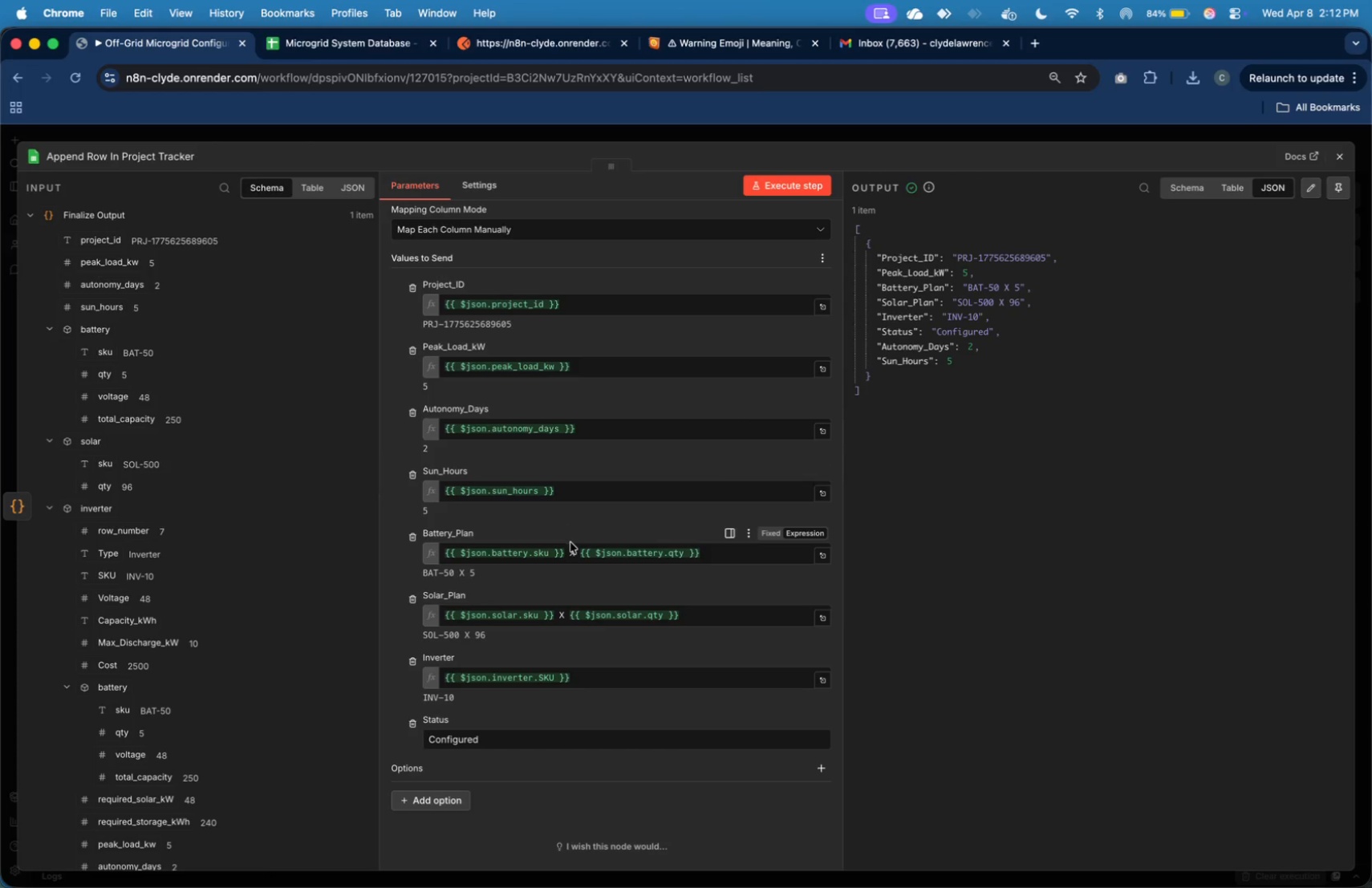 
left_click([574, 557])
 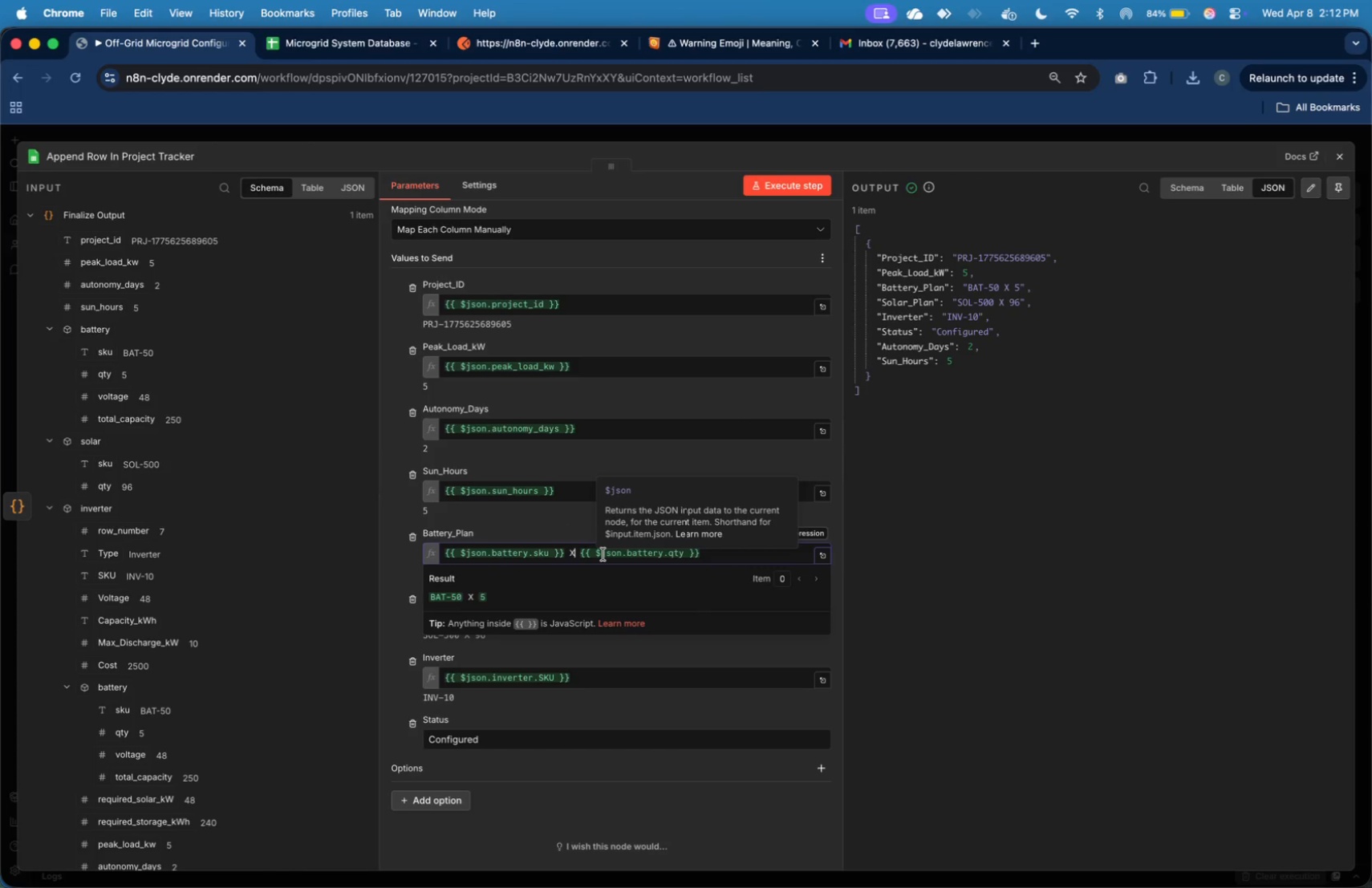 
key(Backspace)
 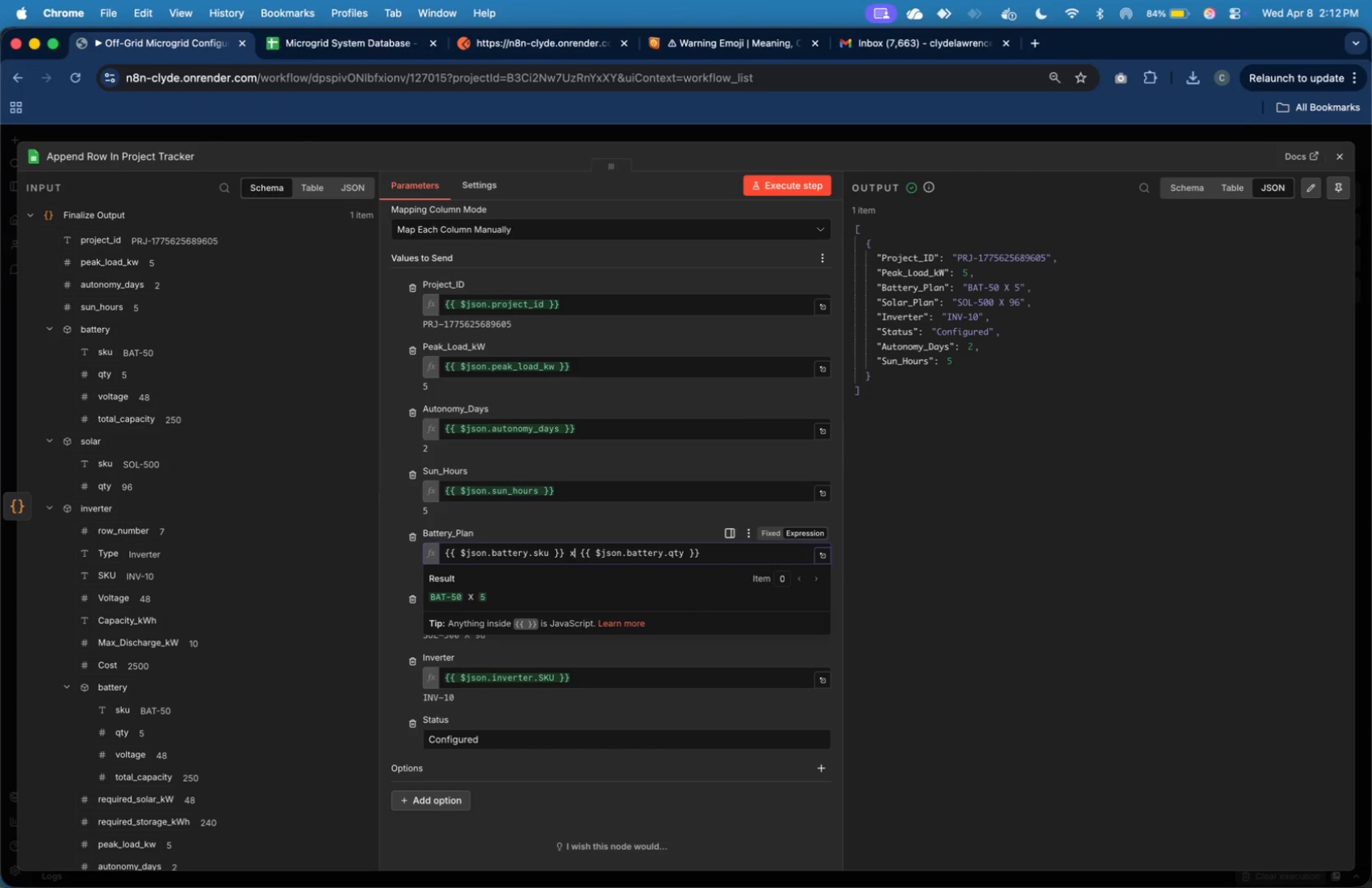 
key(X)
 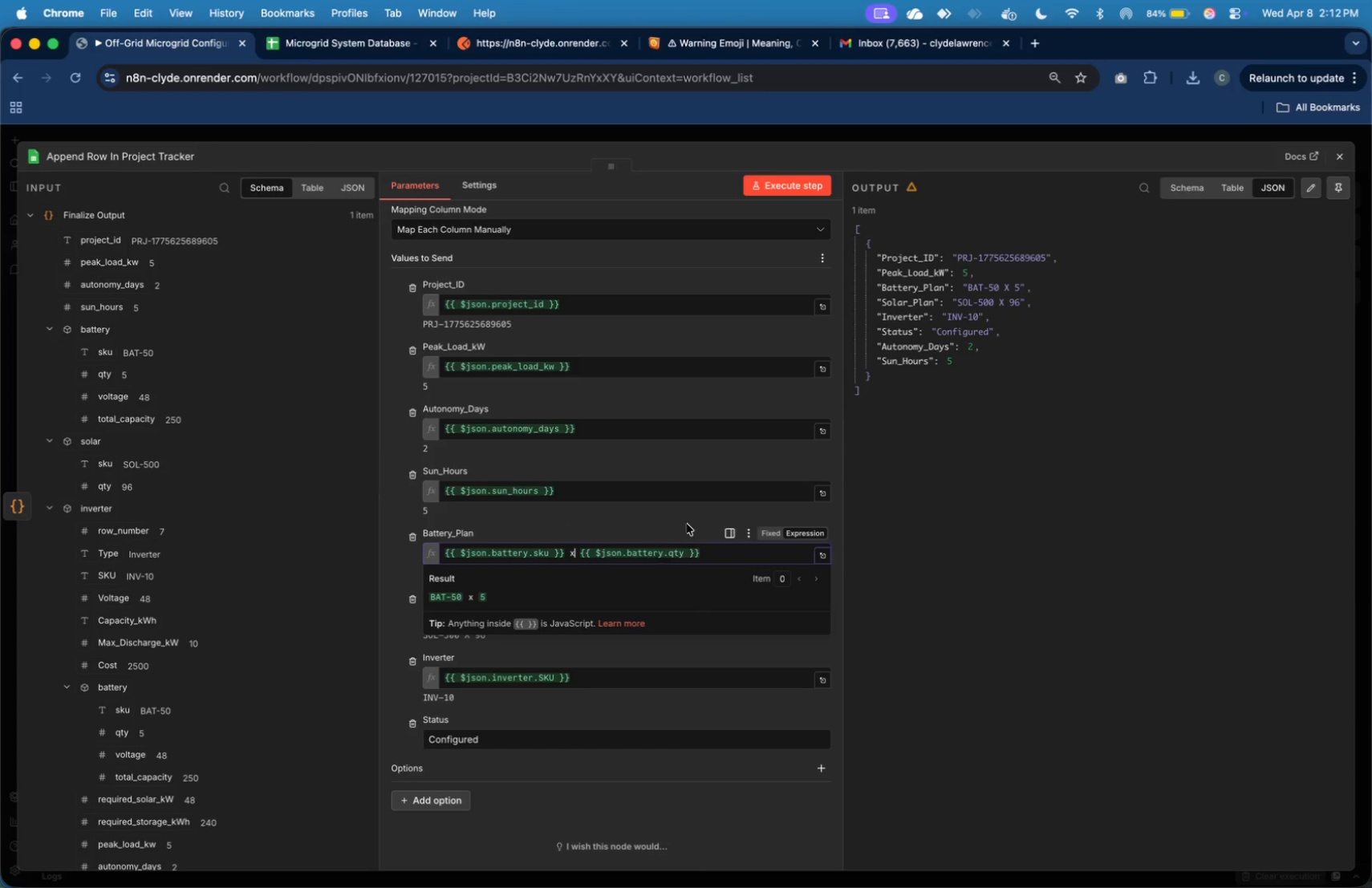 
left_click([933, 541])
 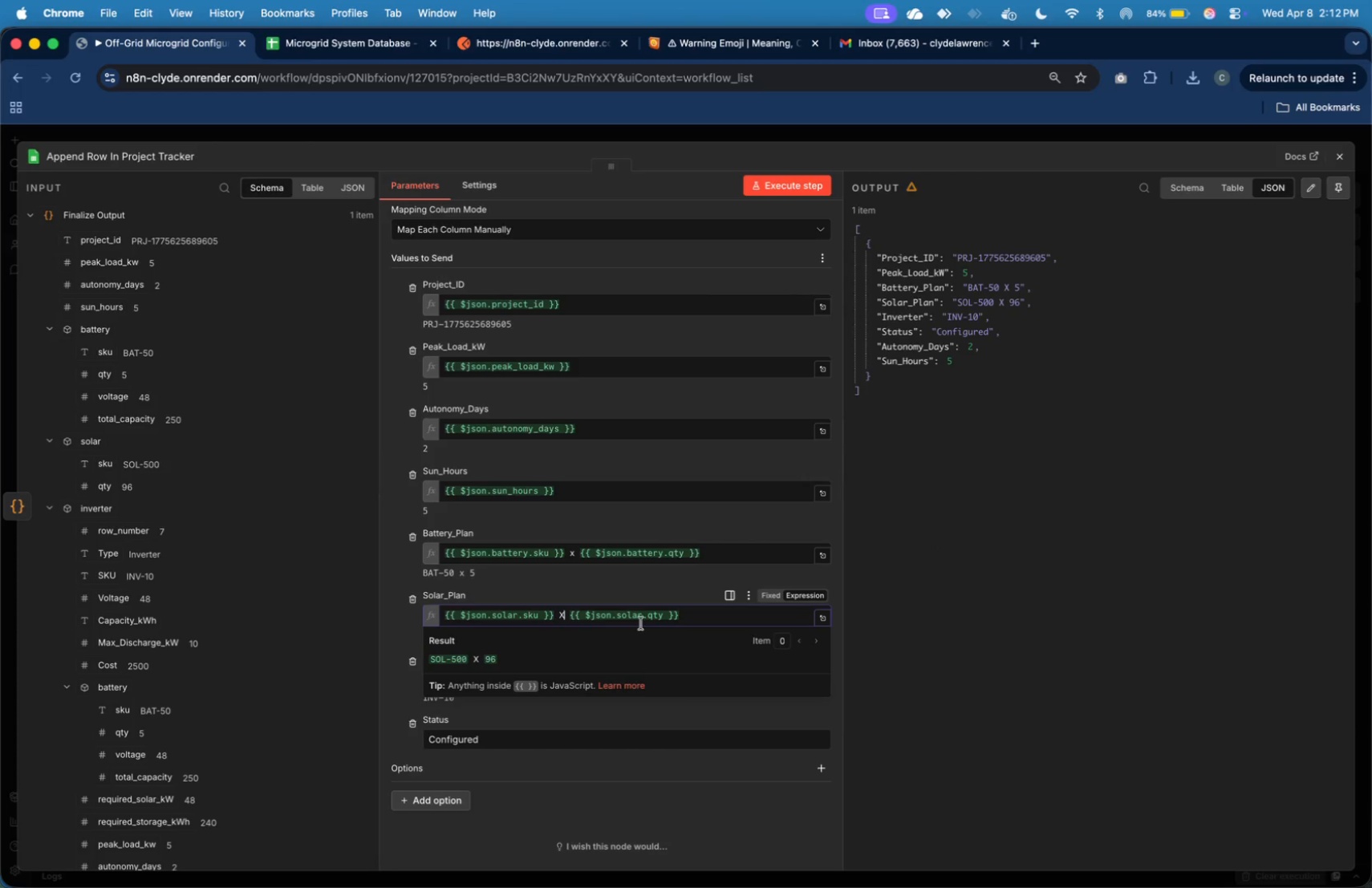 
key(Backspace)
 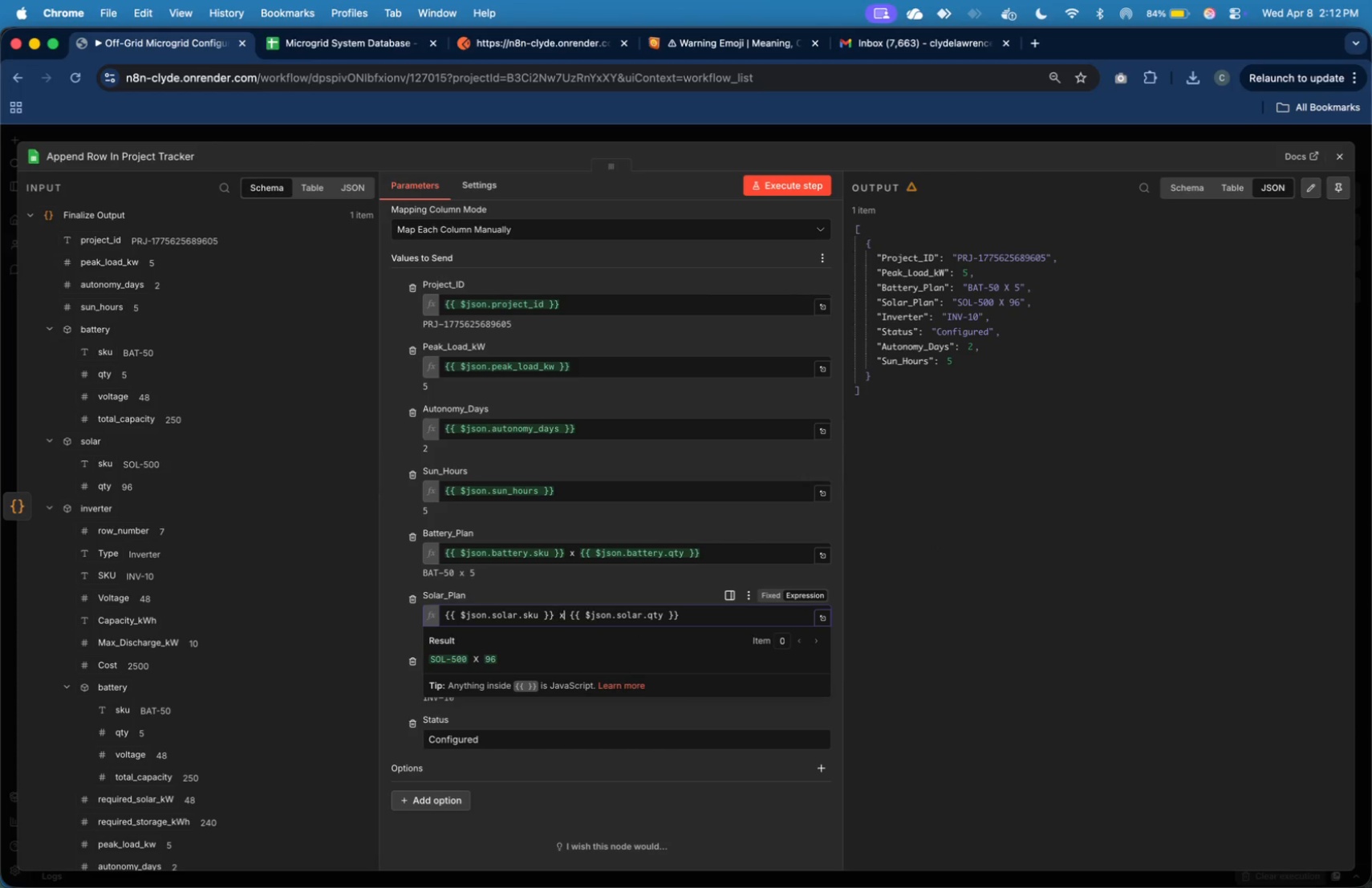 
key(X)
 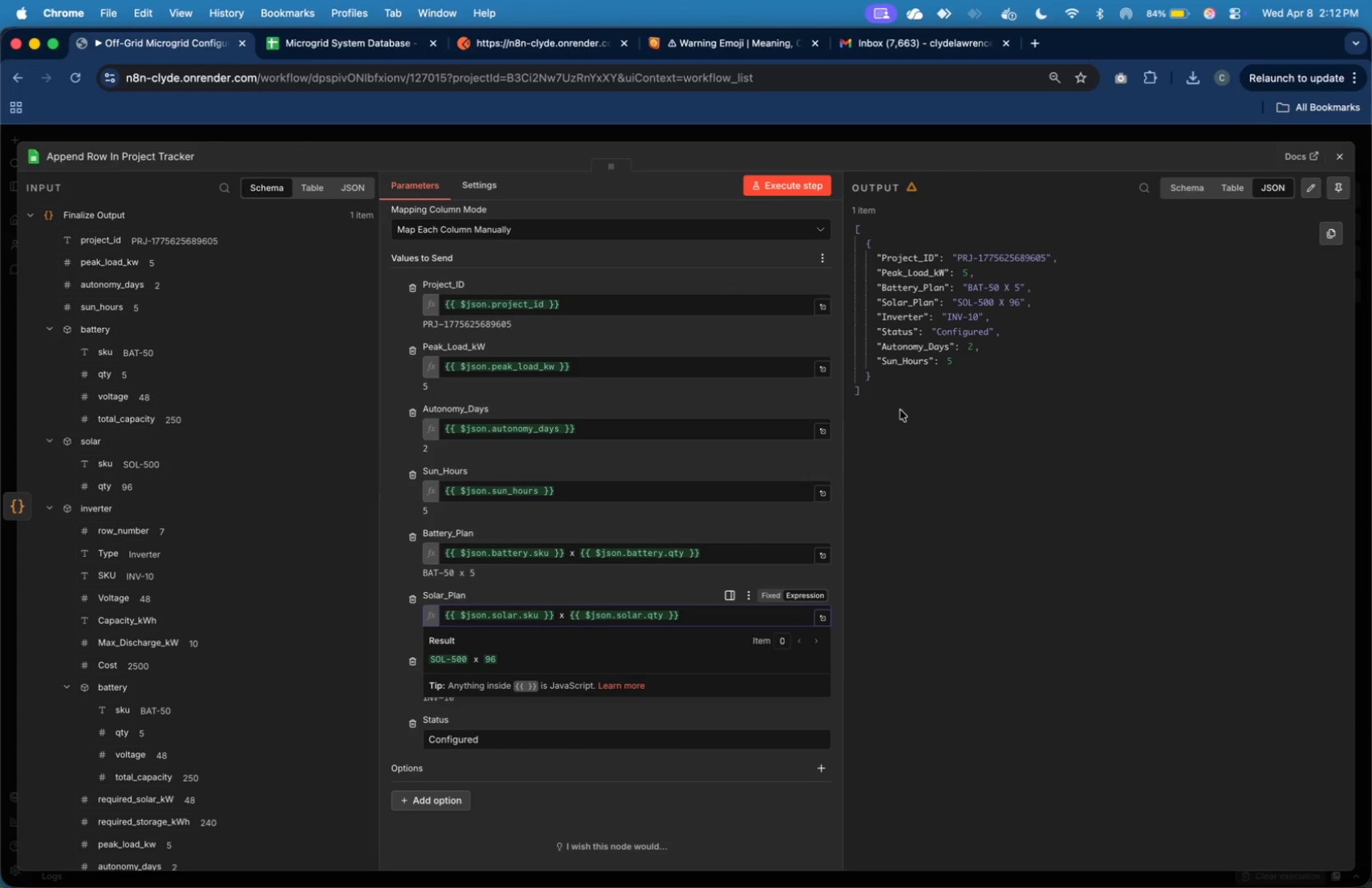 
wait(7.95)
 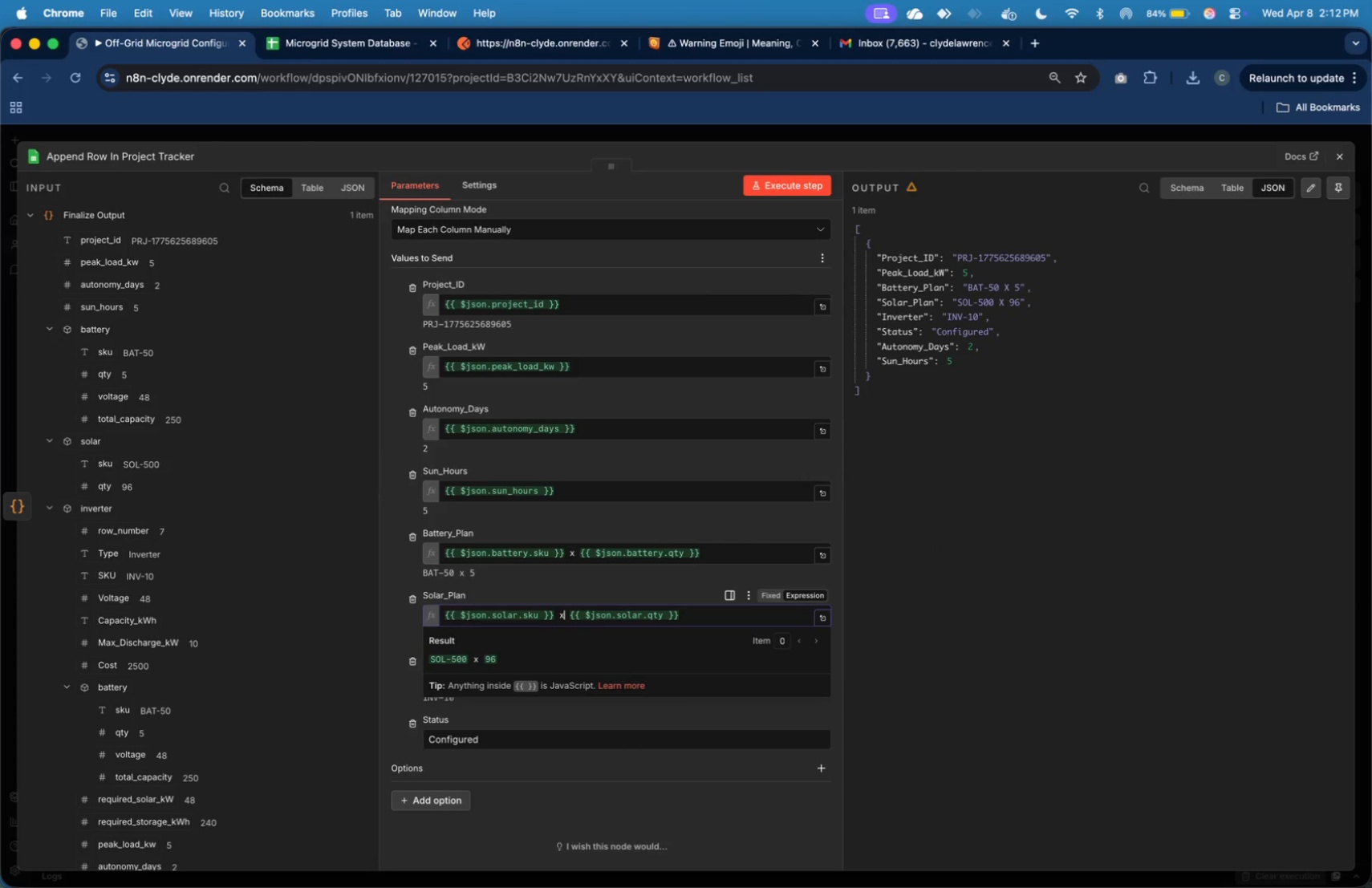 
left_click([371, 46])
 